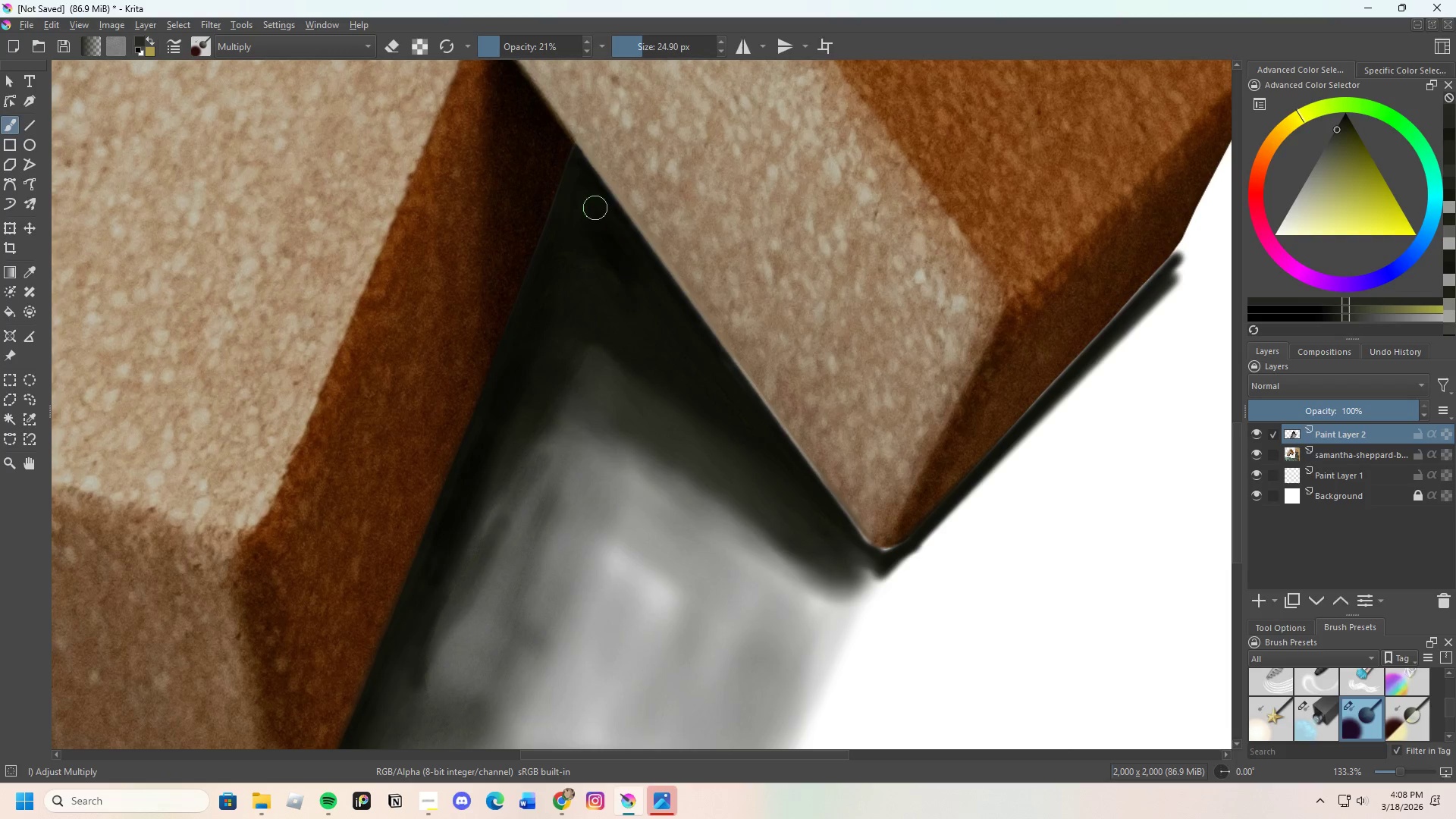 
left_click_drag(start_coordinate=[604, 221], to_coordinate=[633, 268])
 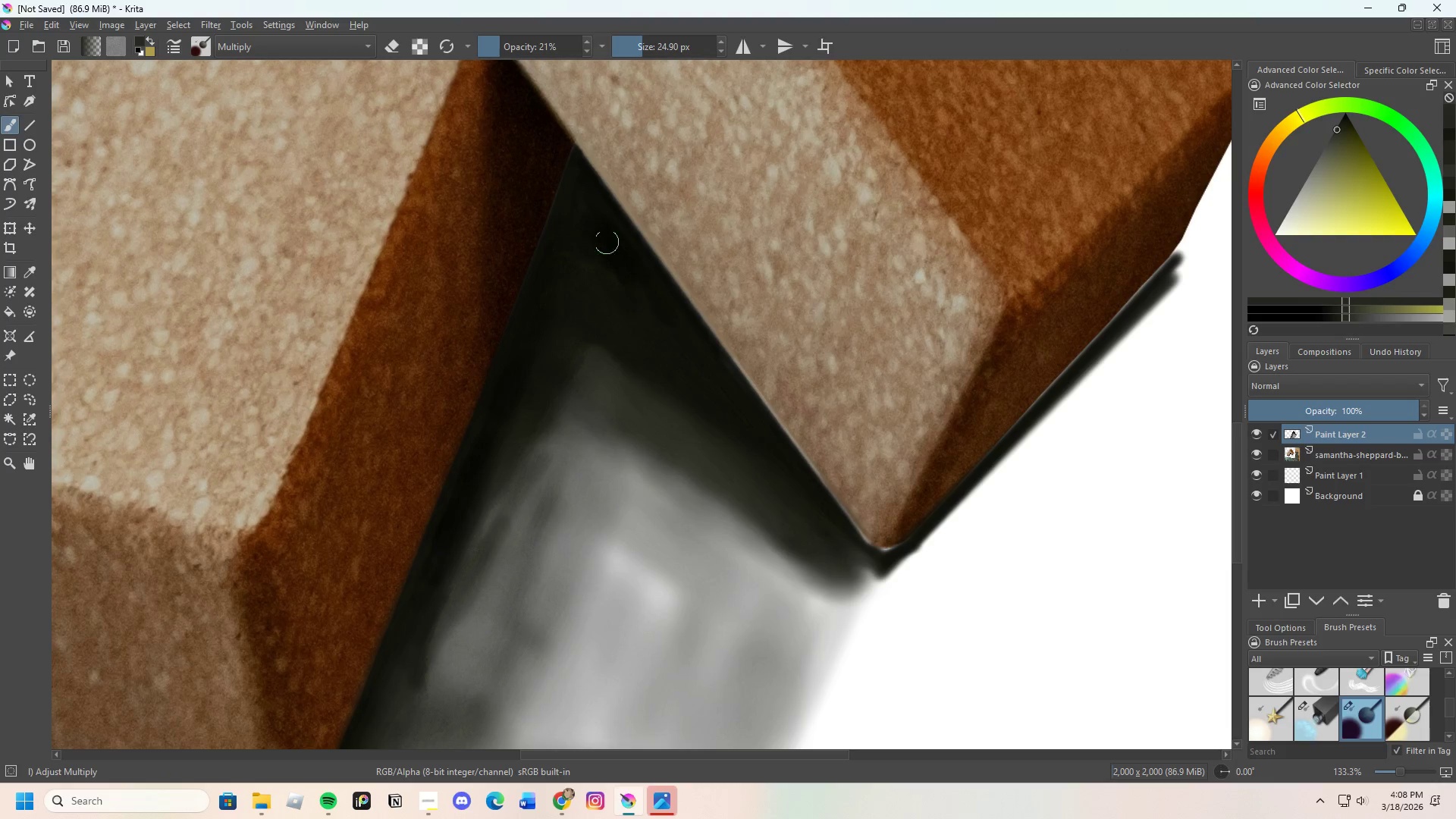 
left_click_drag(start_coordinate=[617, 253], to_coordinate=[668, 309])
 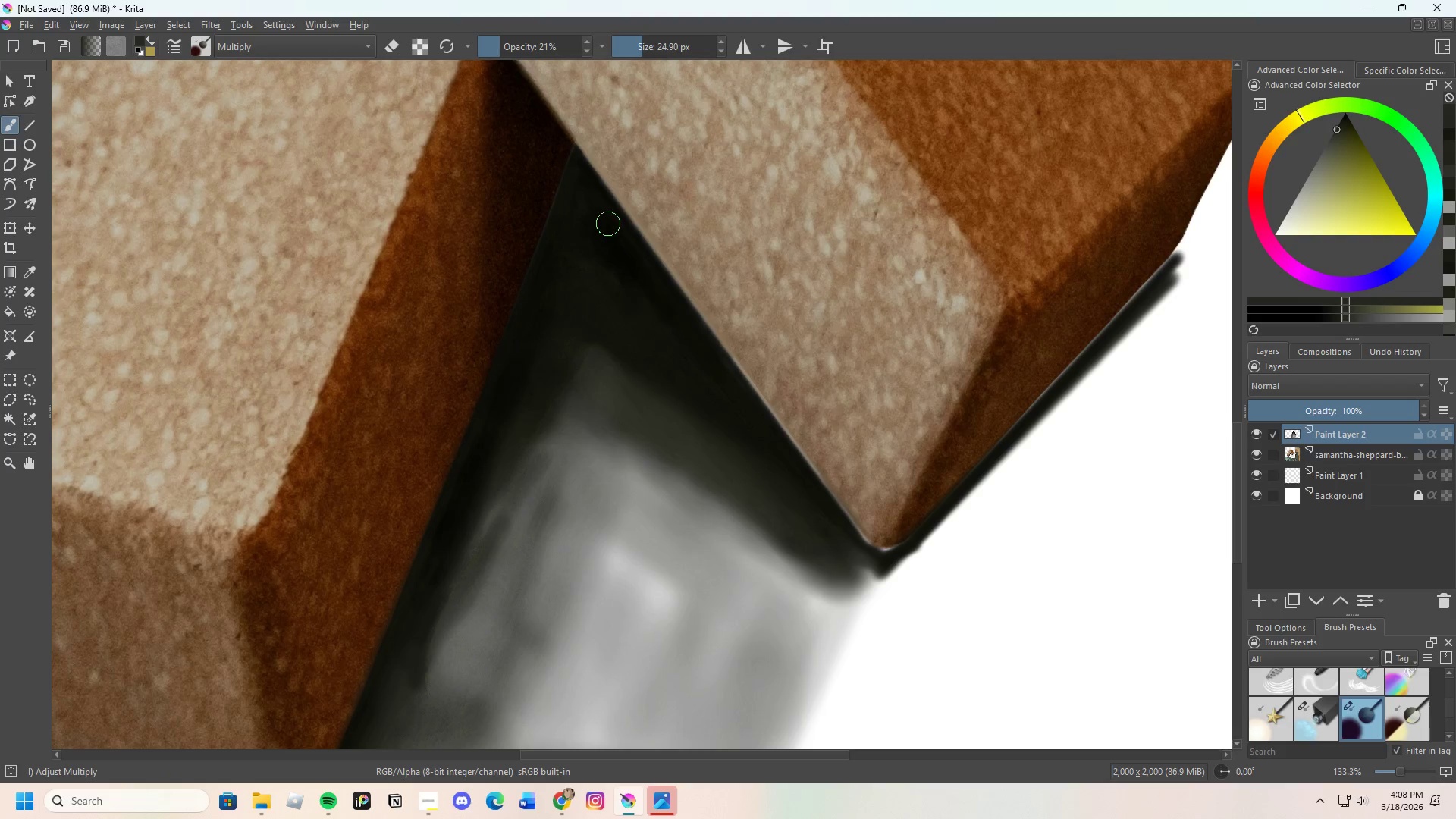 
left_click_drag(start_coordinate=[625, 244], to_coordinate=[594, 179])
 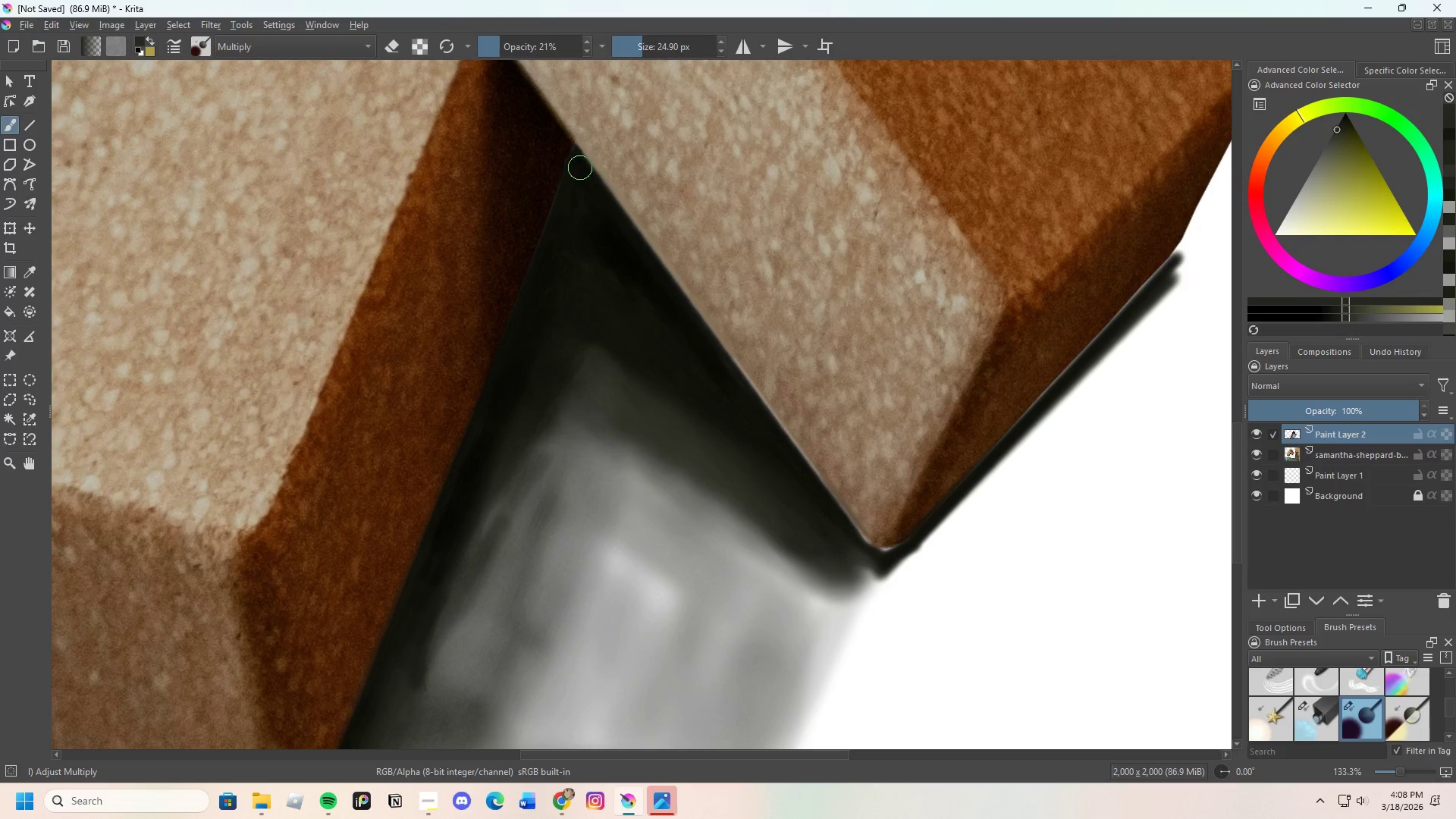 
left_click_drag(start_coordinate=[576, 189], to_coordinate=[571, 284])
 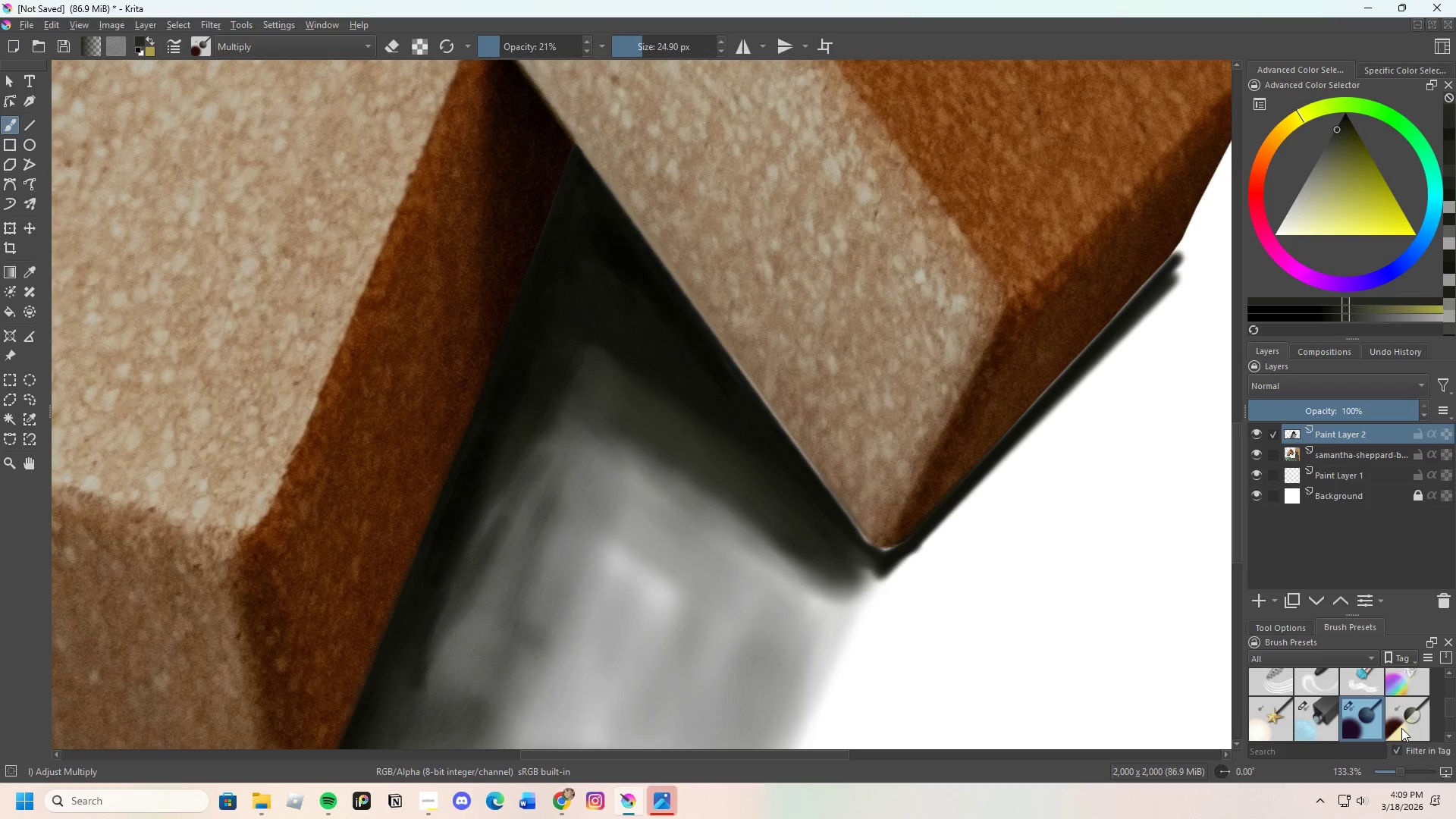 
mouse_move([1394, 726])
 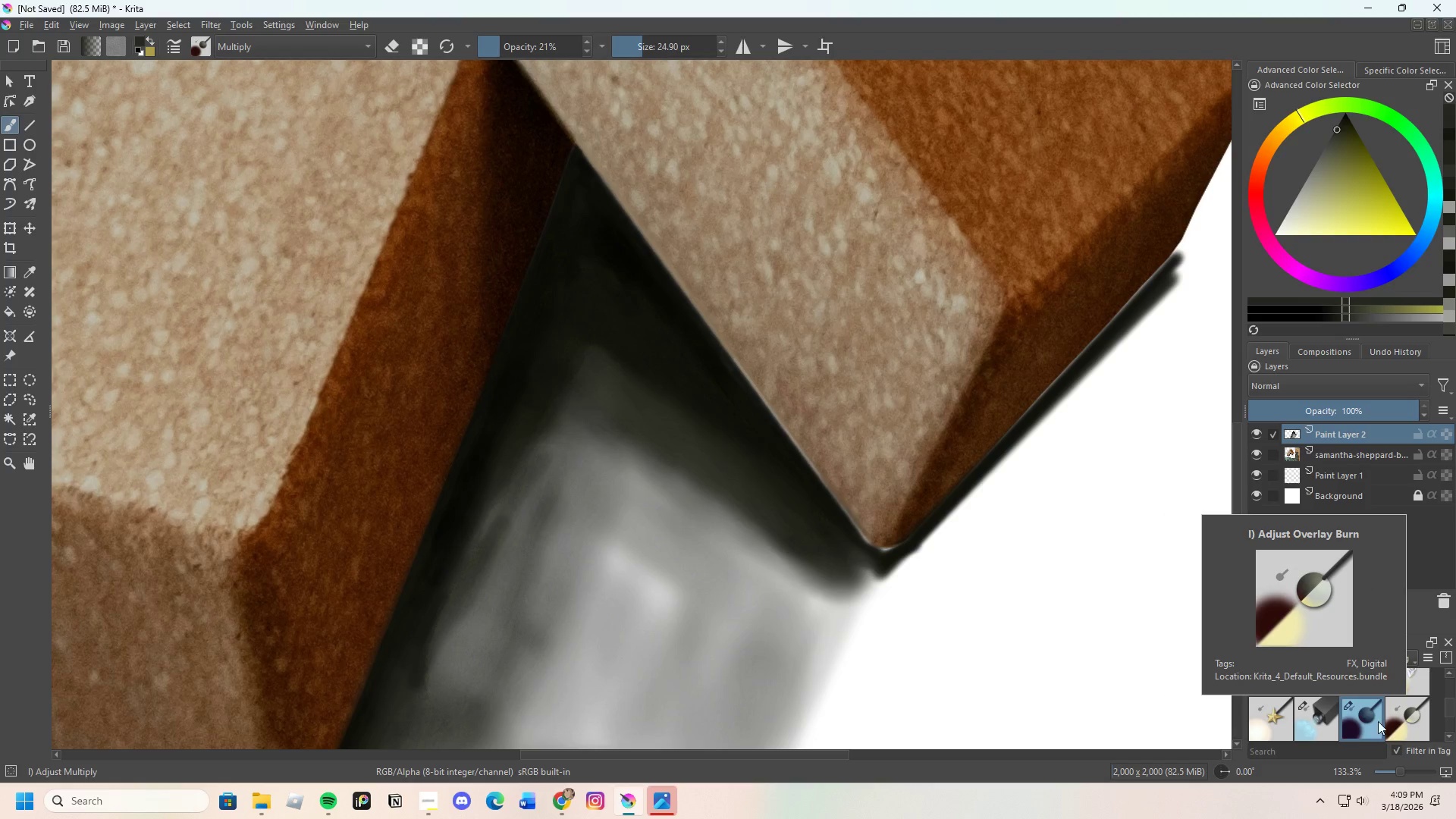 
scroll: coordinate [1344, 718], scroll_direction: down, amount: 2.0
 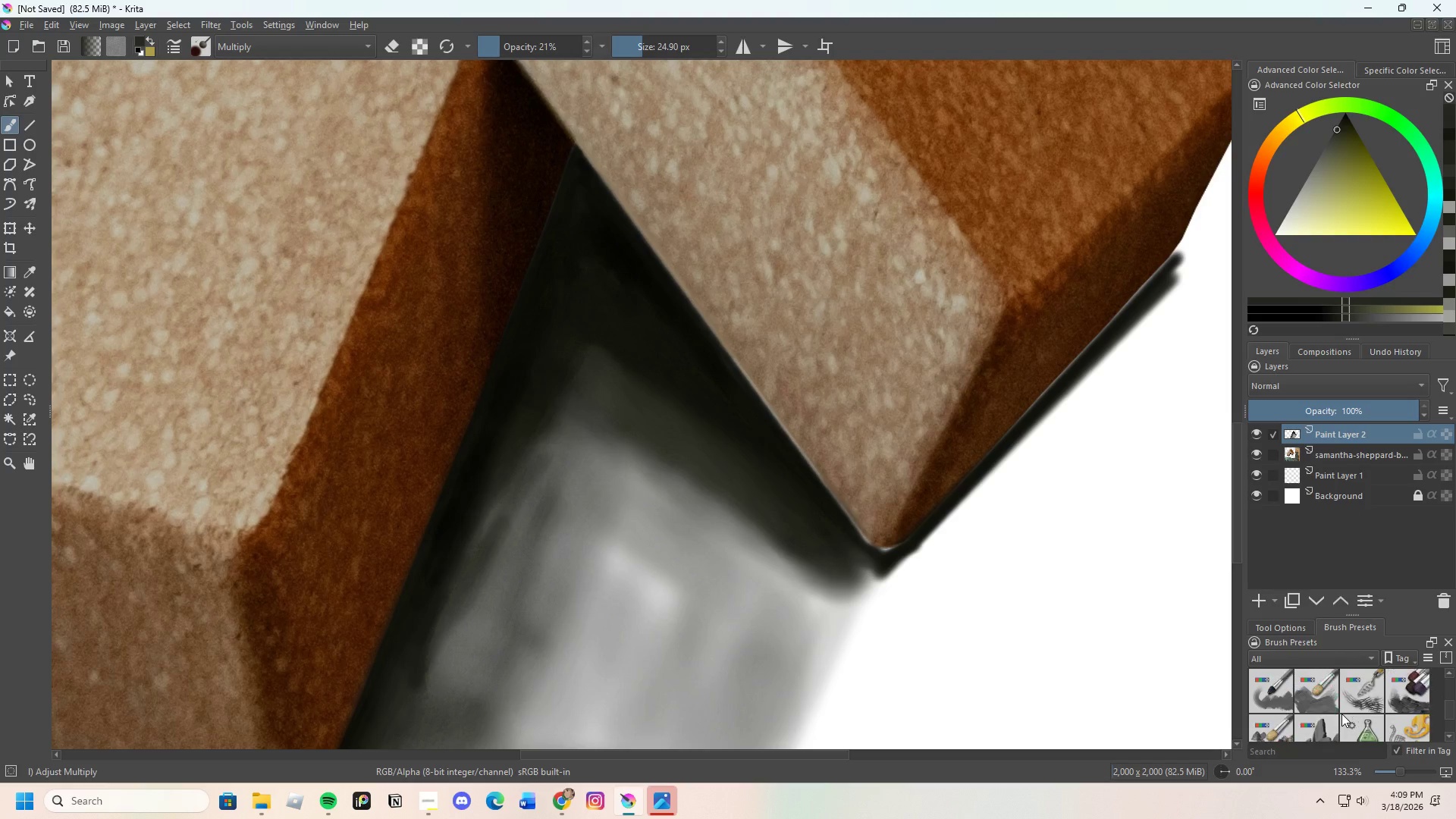 
scroll: coordinate [1341, 714], scroll_direction: up, amount: 1.0
 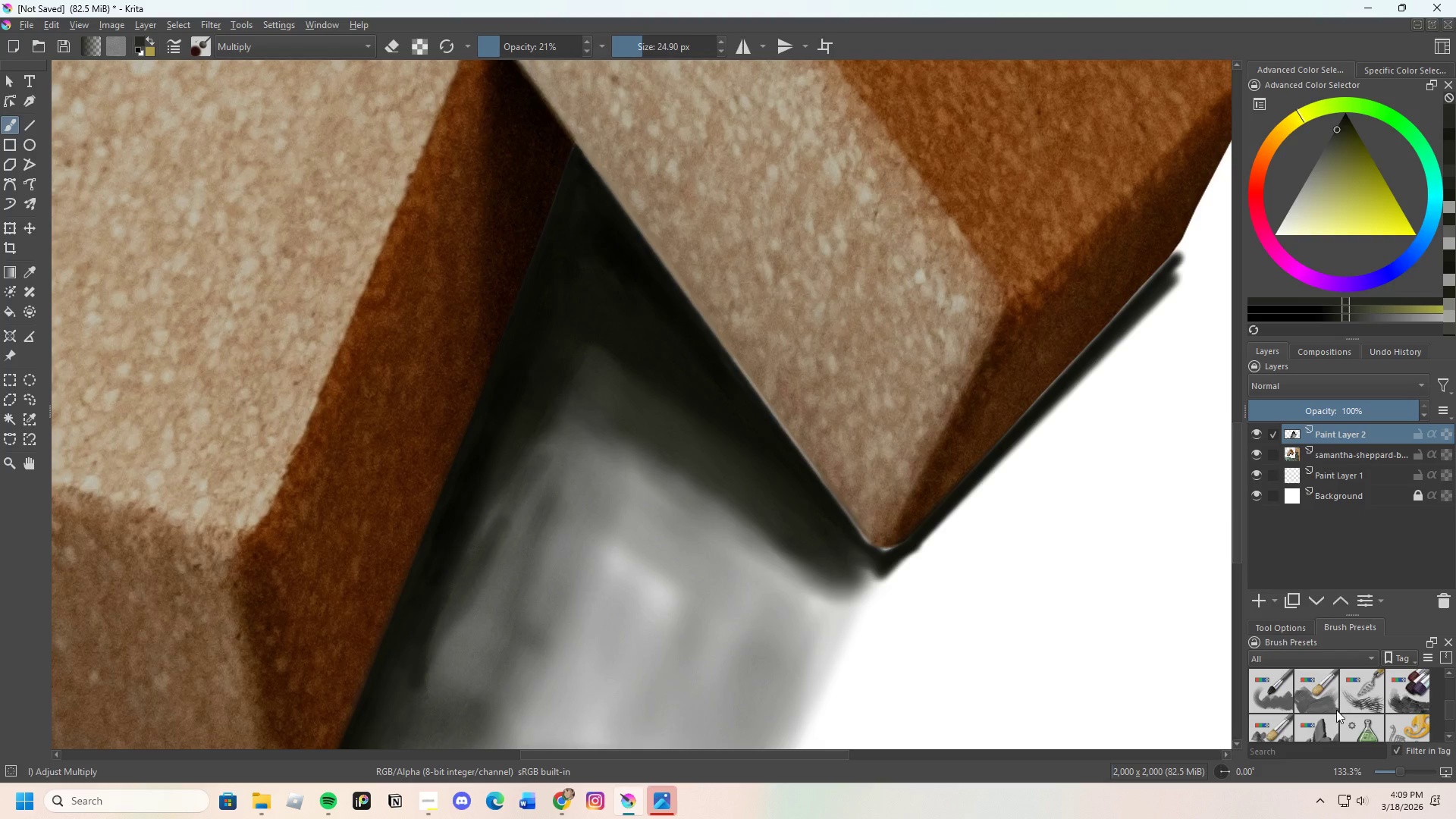 
mouse_move([1348, 706])
 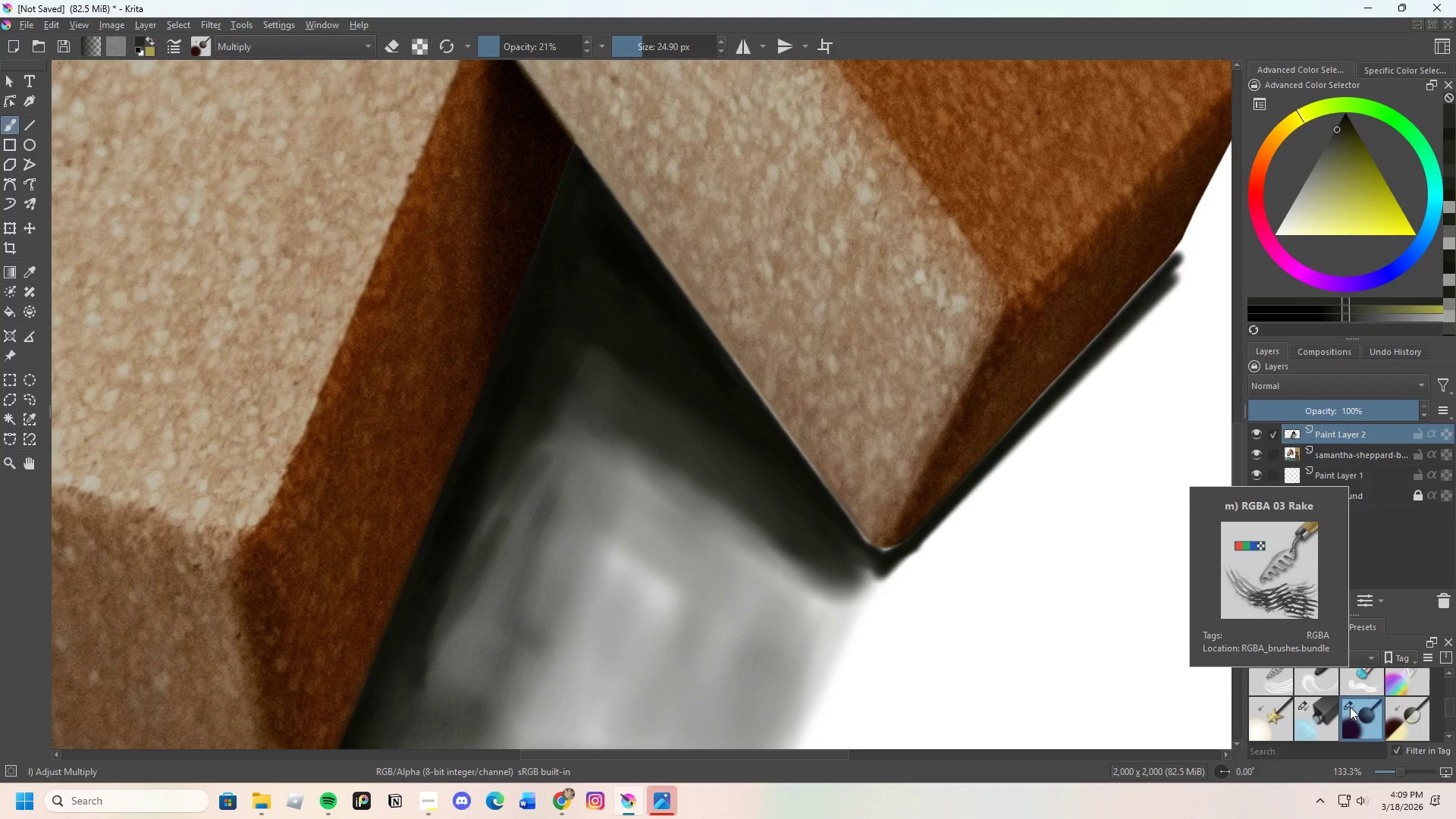 
scroll: coordinate [1335, 717], scroll_direction: up, amount: 2.0
 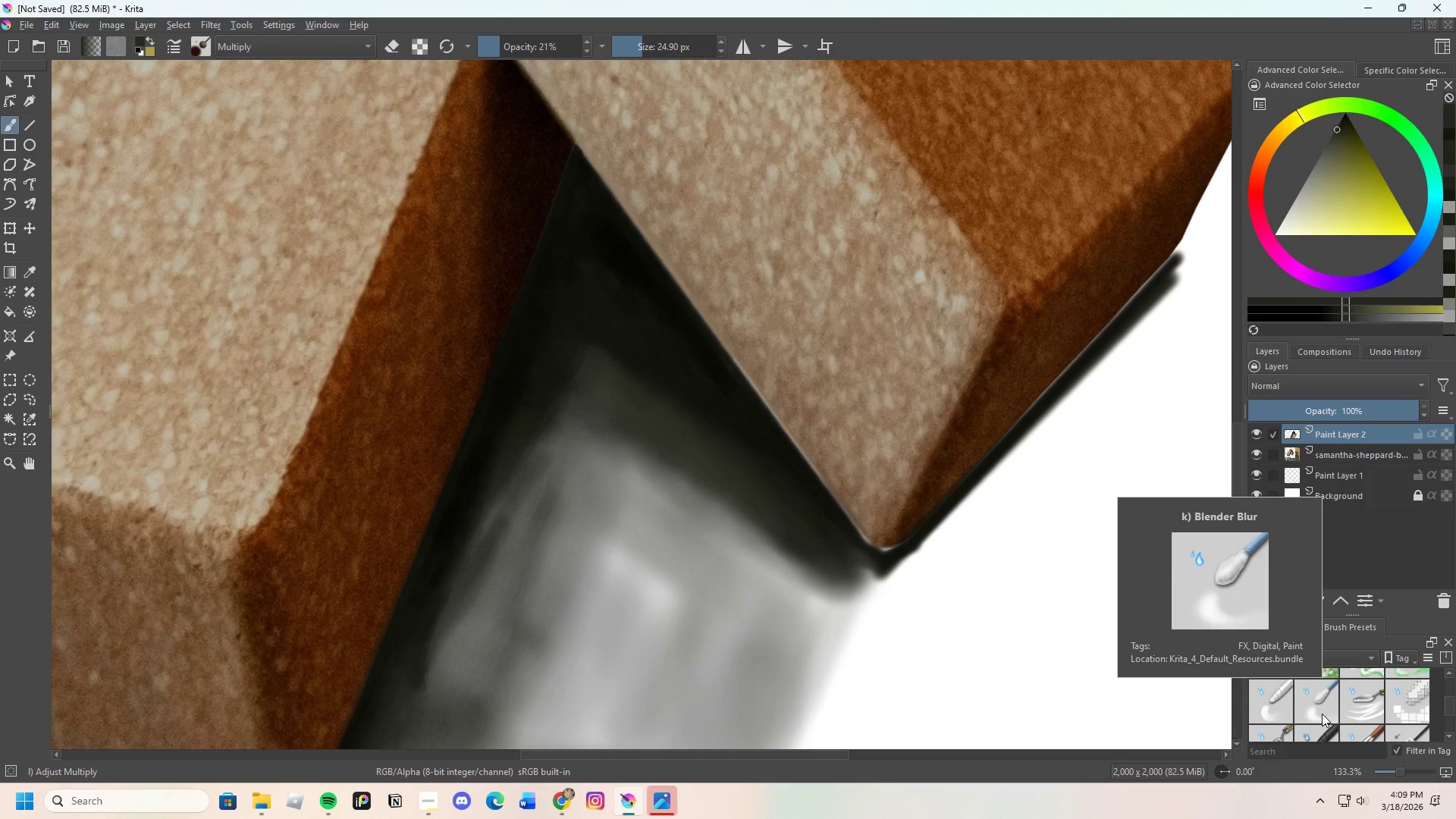 
left_click([1322, 714])
 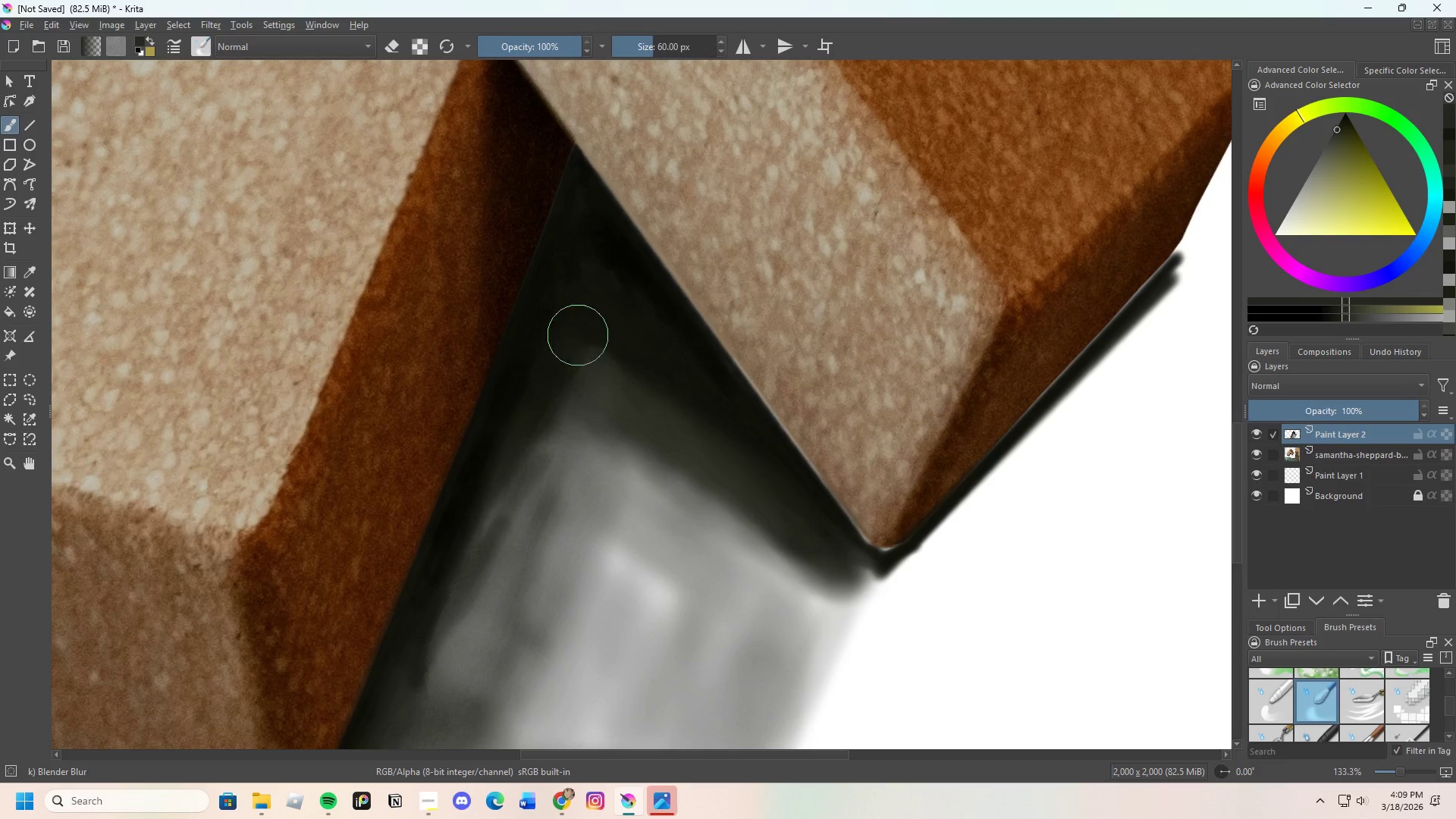 
left_click_drag(start_coordinate=[538, 46], to_coordinate=[520, 61])
 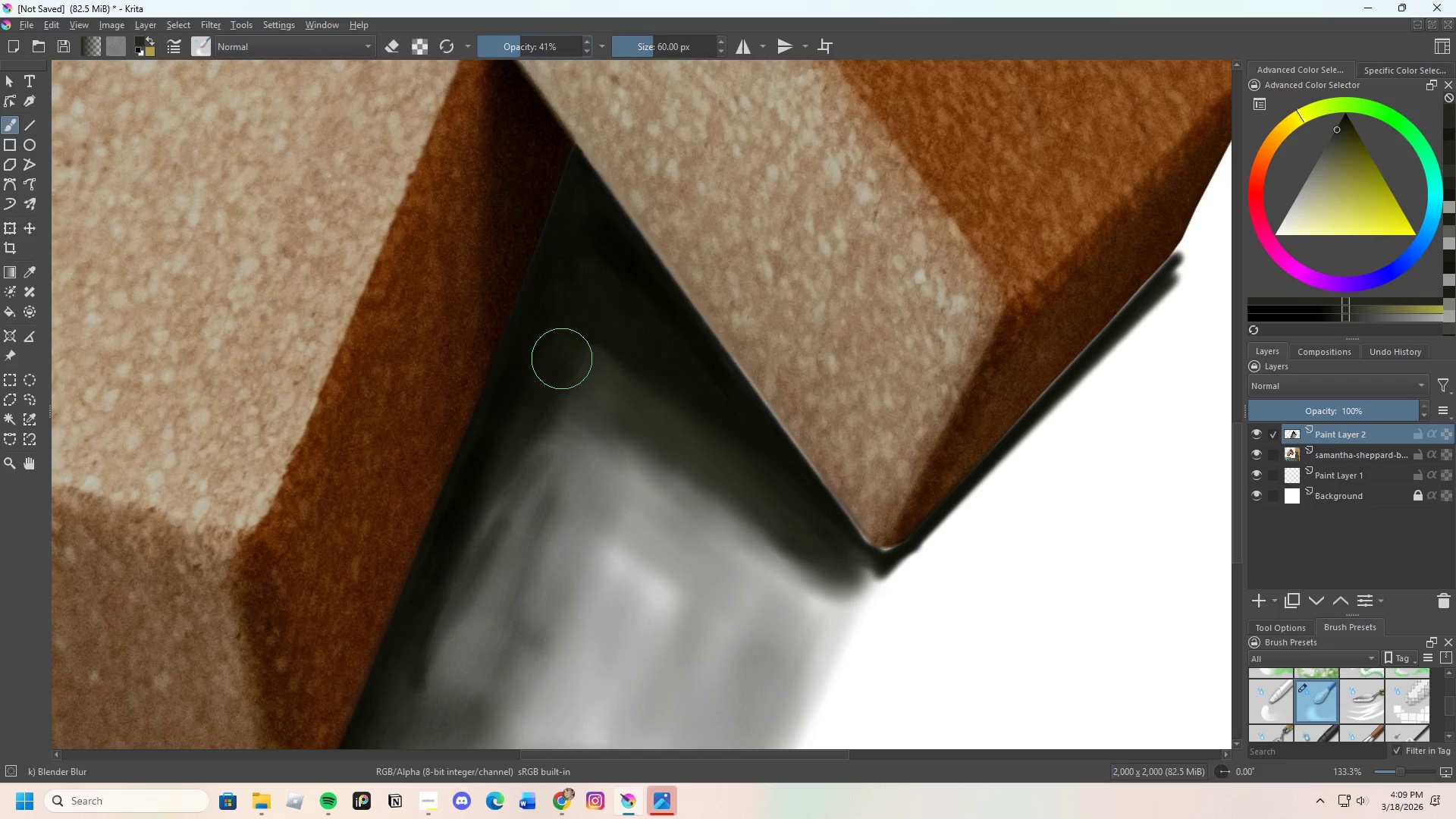 
hold_key(key=ControlLeft, duration=0.7)
 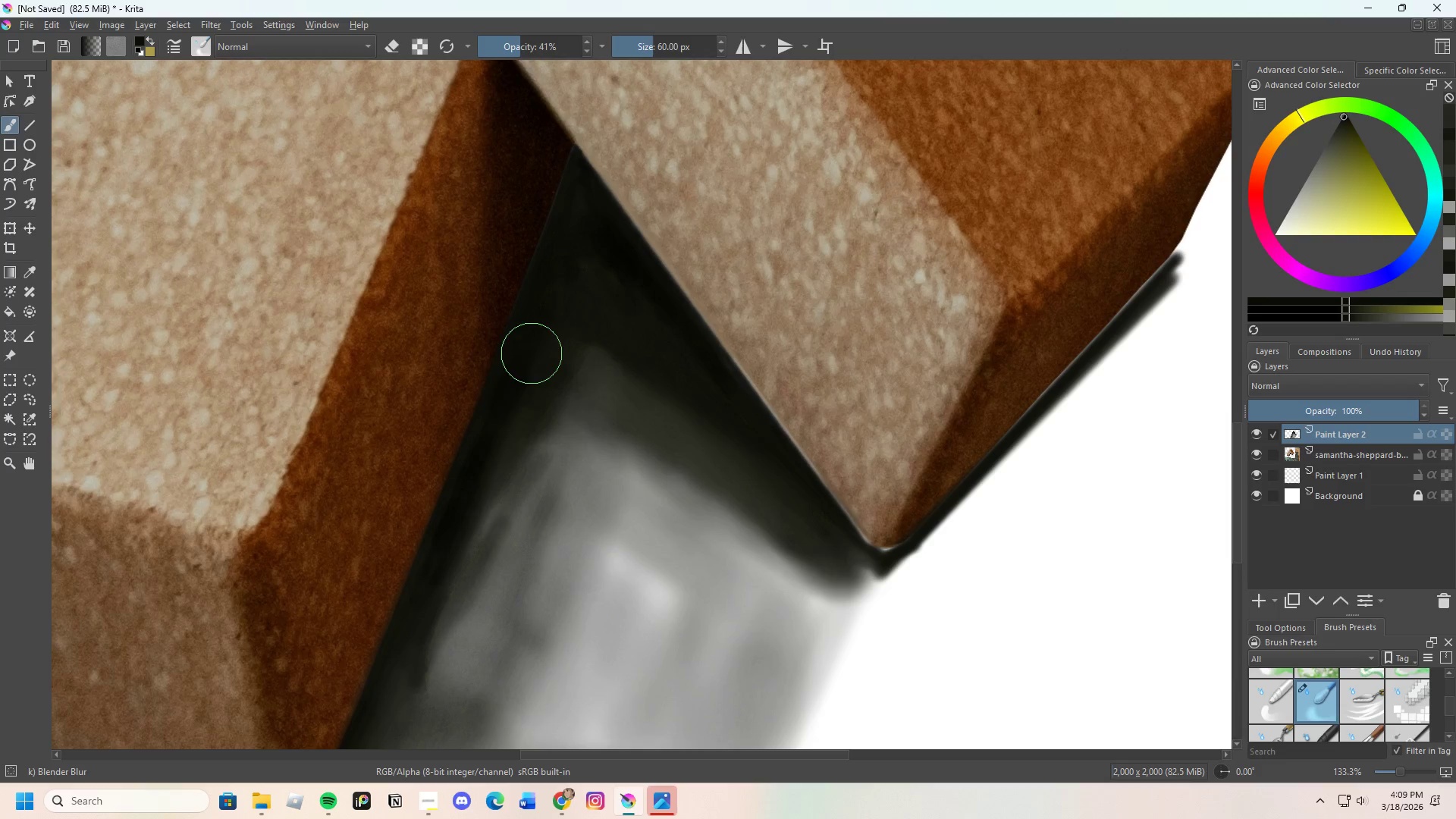 
left_click_drag(start_coordinate=[532, 353], to_coordinate=[485, 475])
 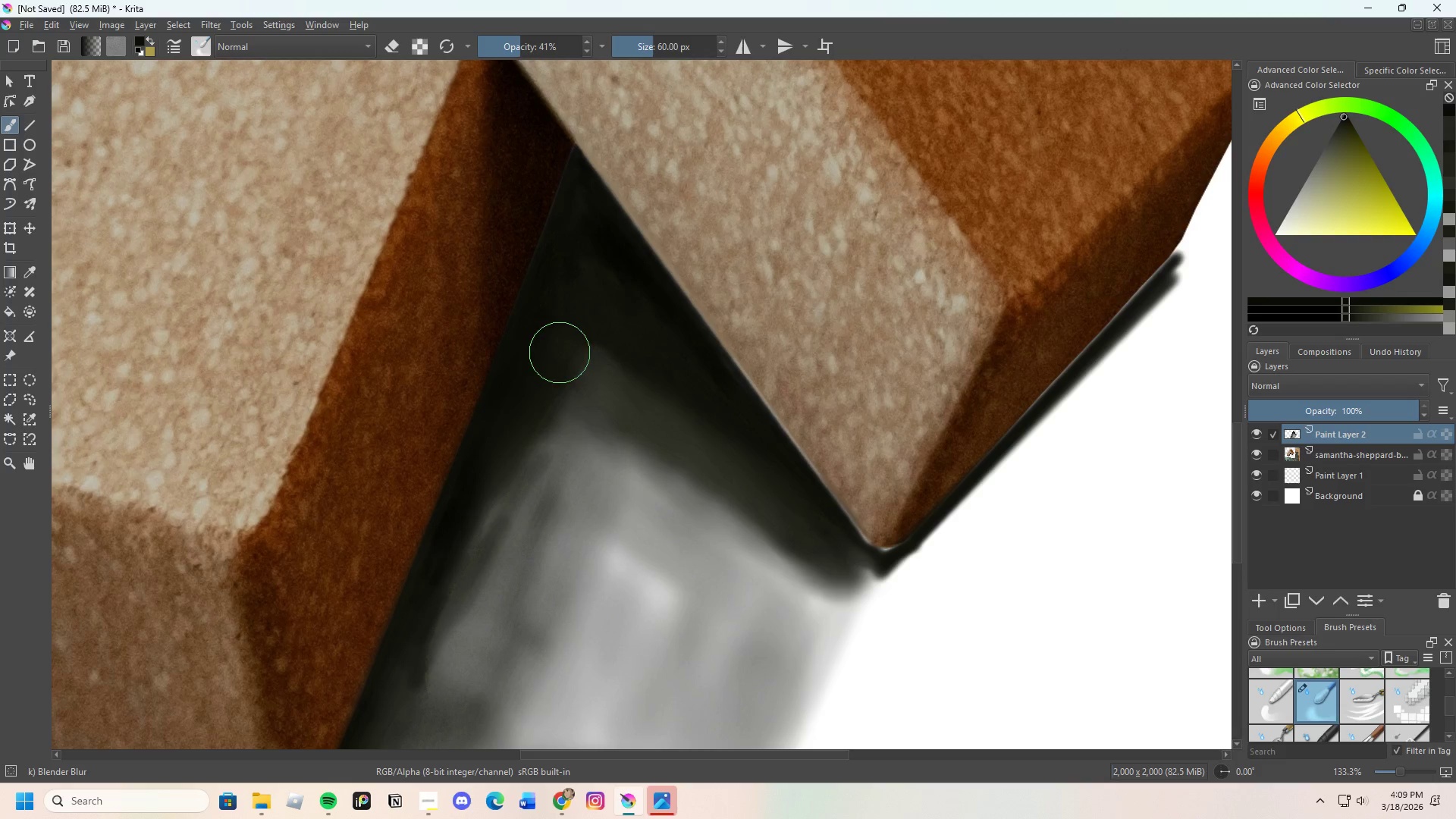 
left_click_drag(start_coordinate=[566, 327], to_coordinate=[583, 279])
 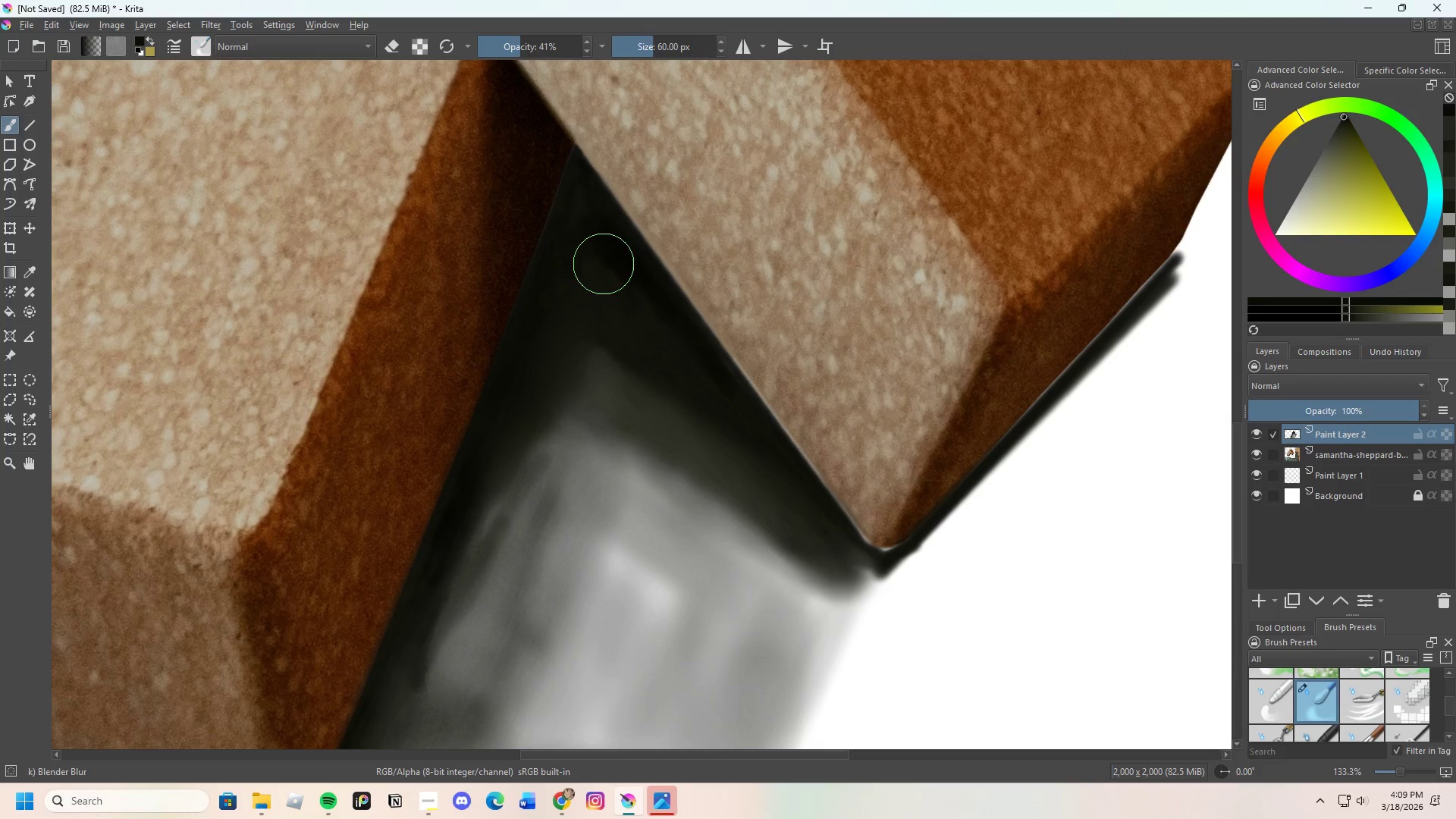 
hold_key(key=ControlLeft, duration=0.36)
left_click([610, 253])
 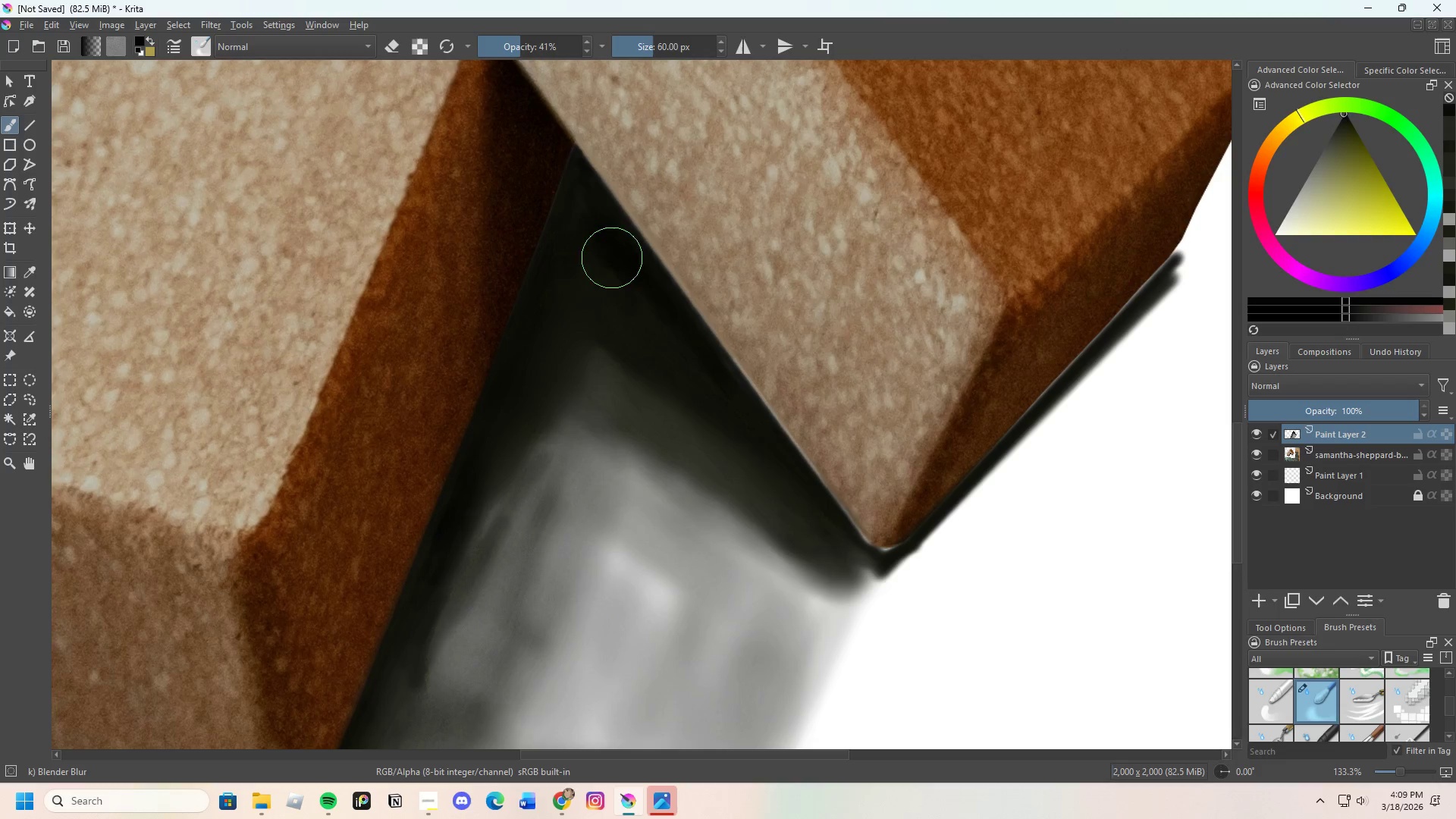 
left_click_drag(start_coordinate=[620, 266], to_coordinate=[595, 221])
 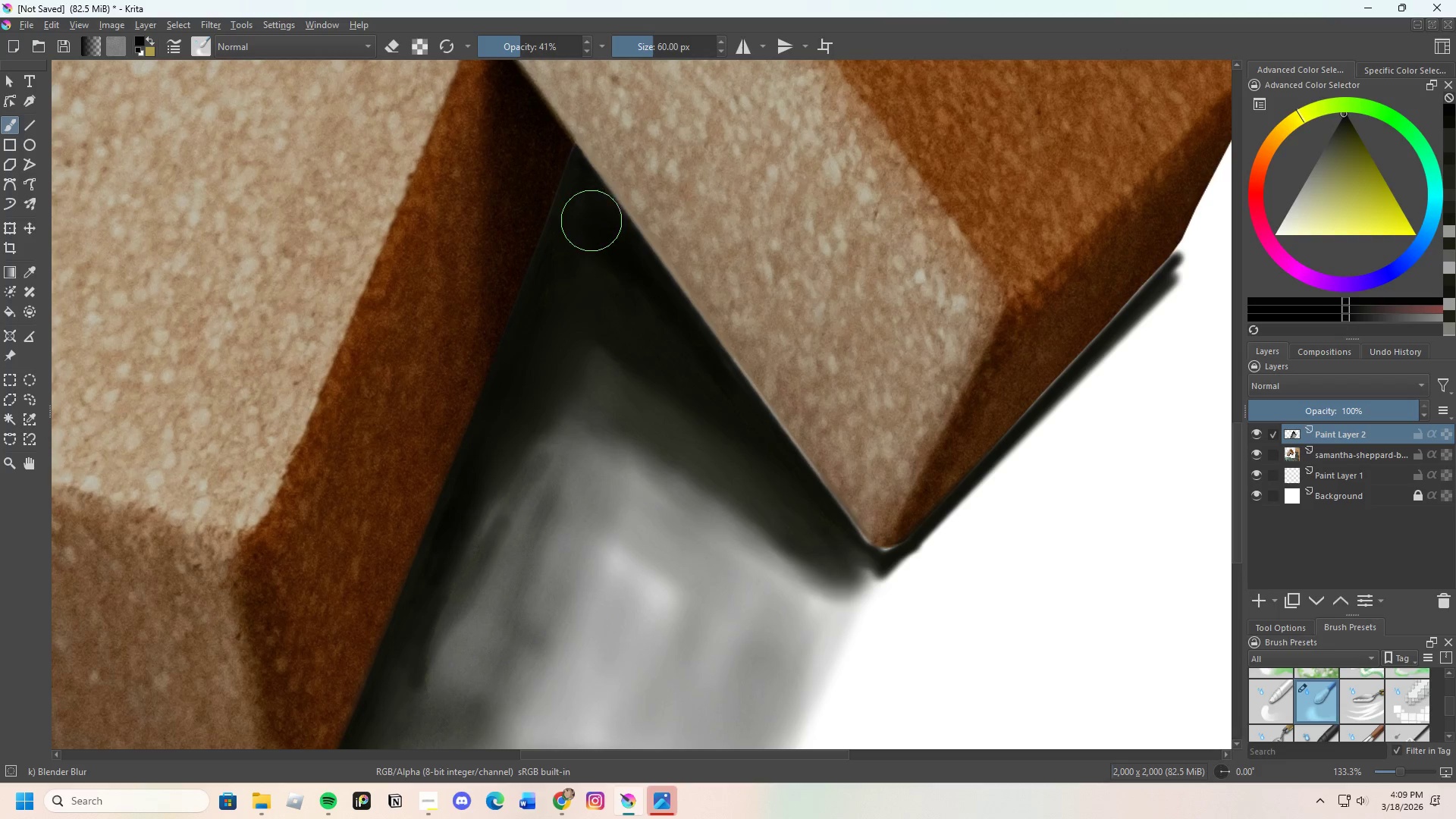 
left_click_drag(start_coordinate=[594, 231], to_coordinate=[620, 287])
 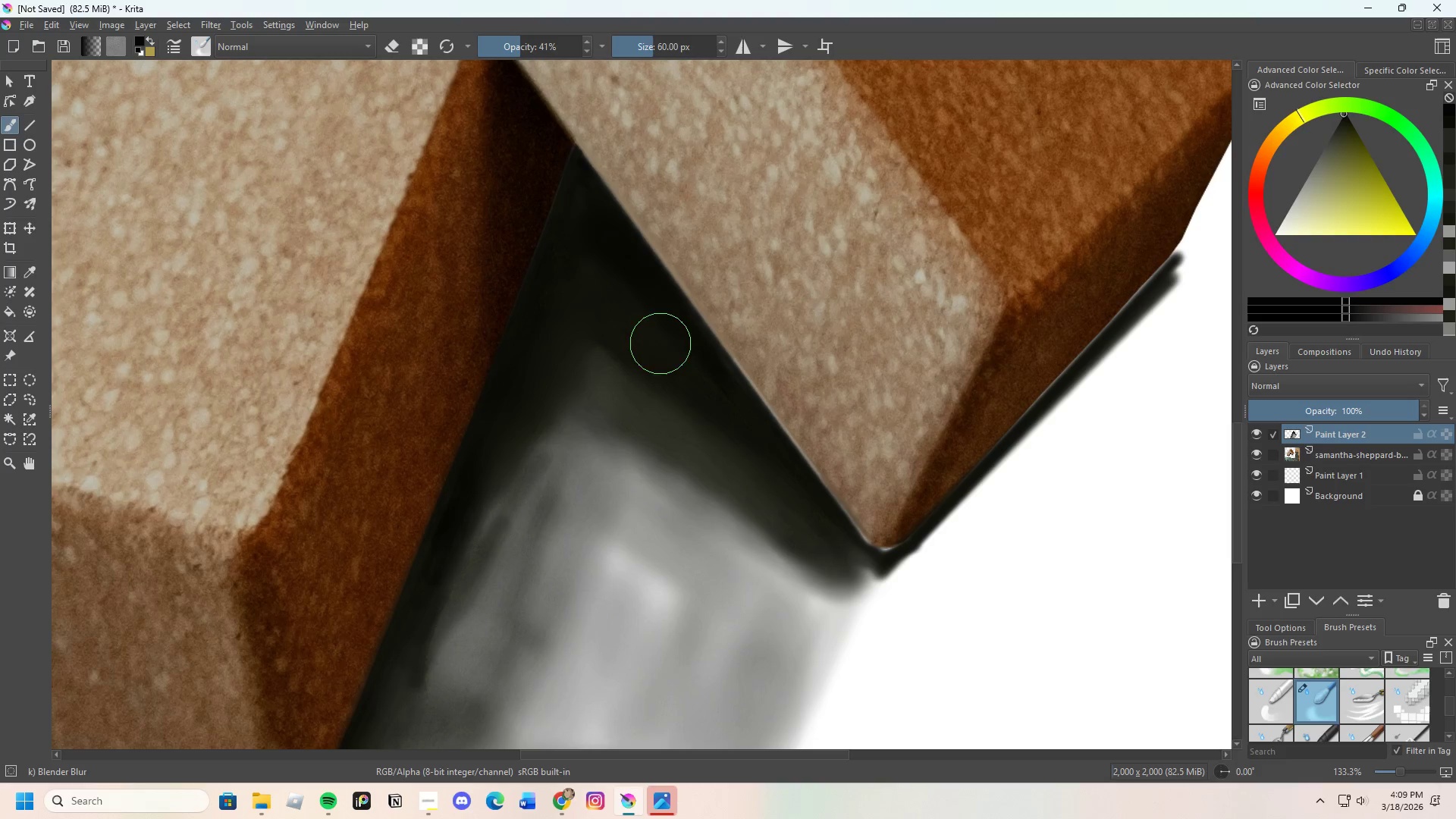 
left_click_drag(start_coordinate=[652, 315], to_coordinate=[593, 239])
 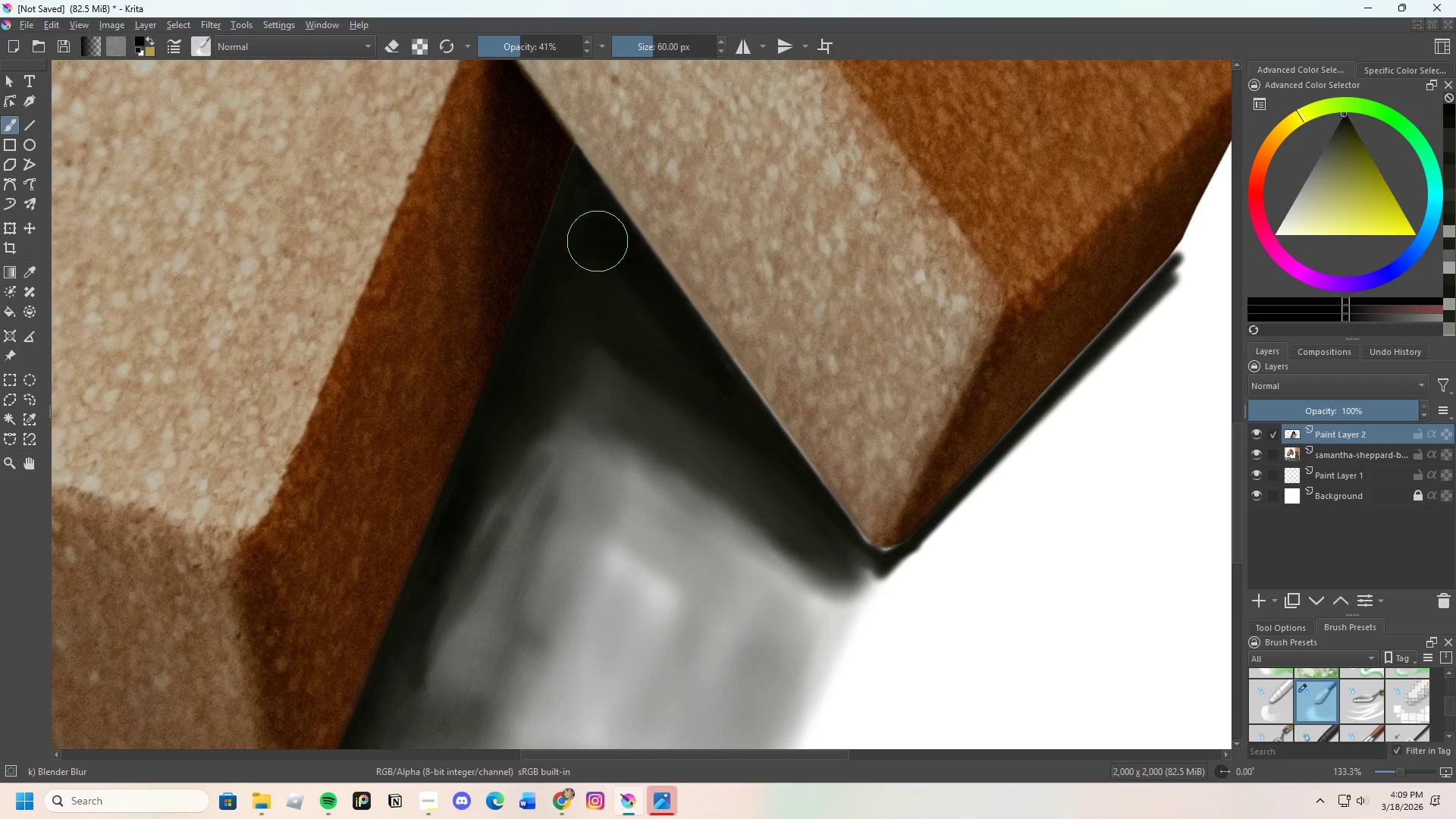 
hold_key(key=ControlLeft, duration=0.48)
left_click_drag(start_coordinate=[604, 243], to_coordinate=[604, 238])
 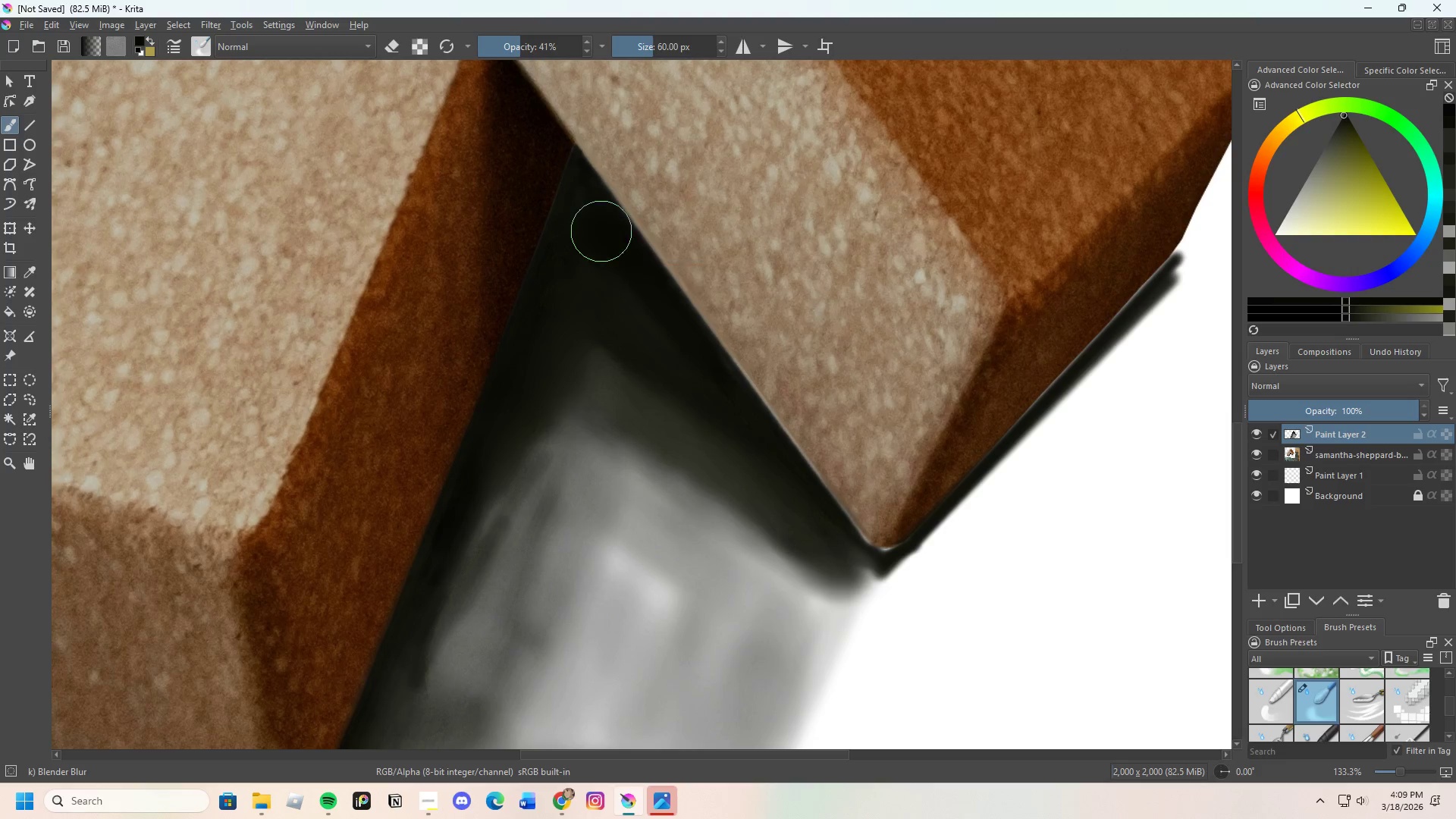 
left_click_drag(start_coordinate=[601, 231], to_coordinate=[586, 225])
 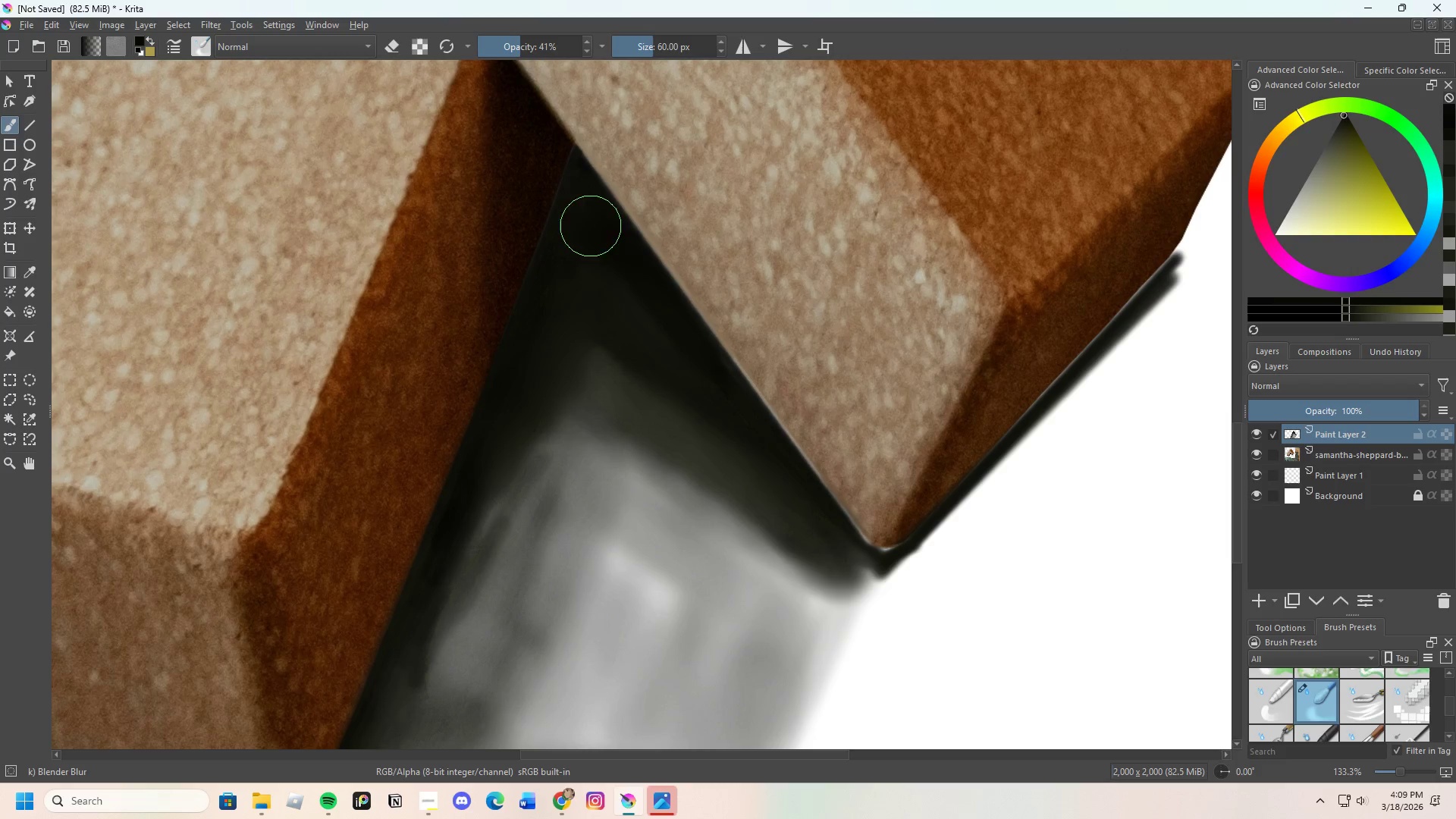 
left_click_drag(start_coordinate=[626, 256], to_coordinate=[717, 394])
 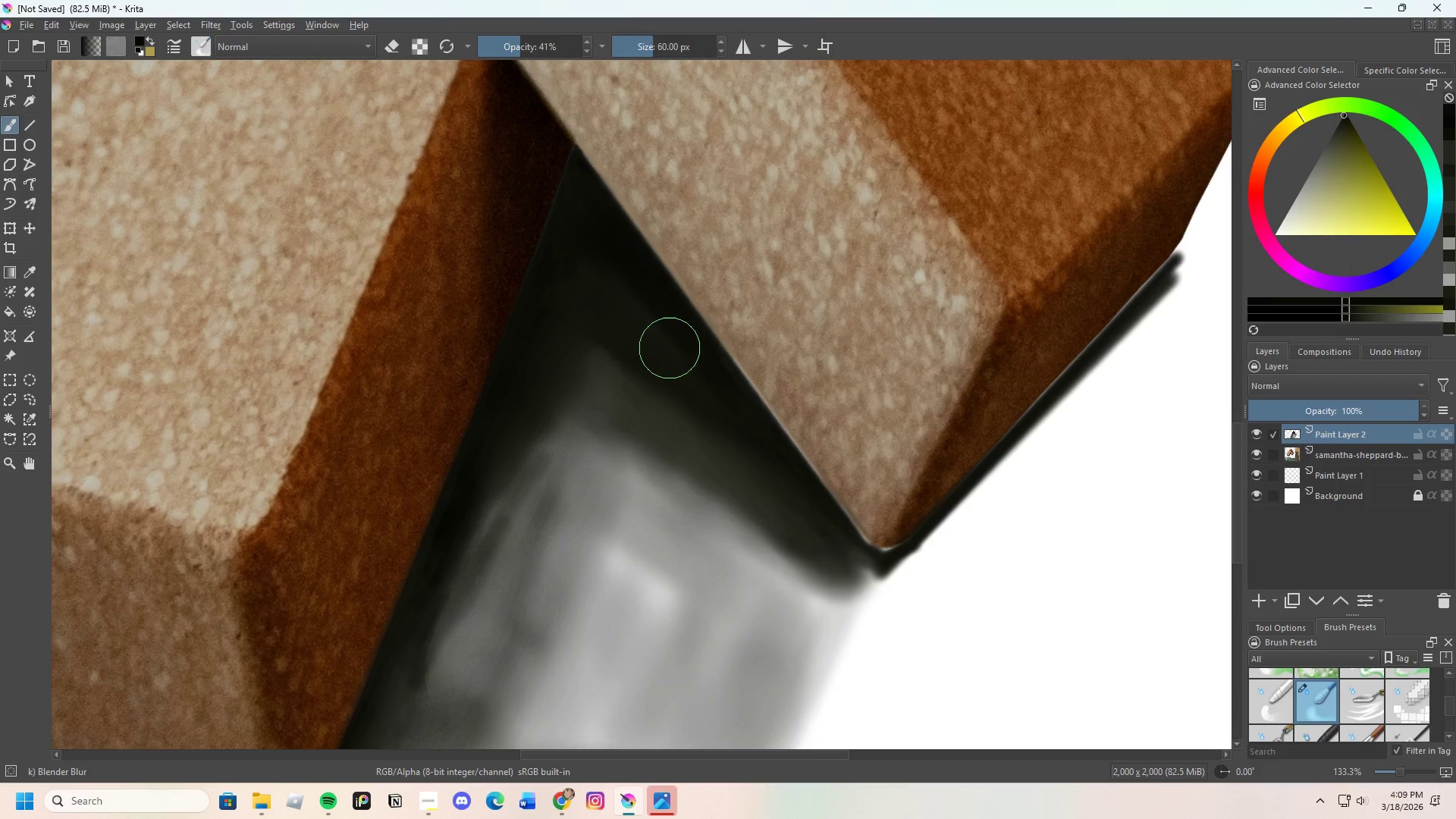 
left_click_drag(start_coordinate=[670, 348], to_coordinate=[592, 261])
 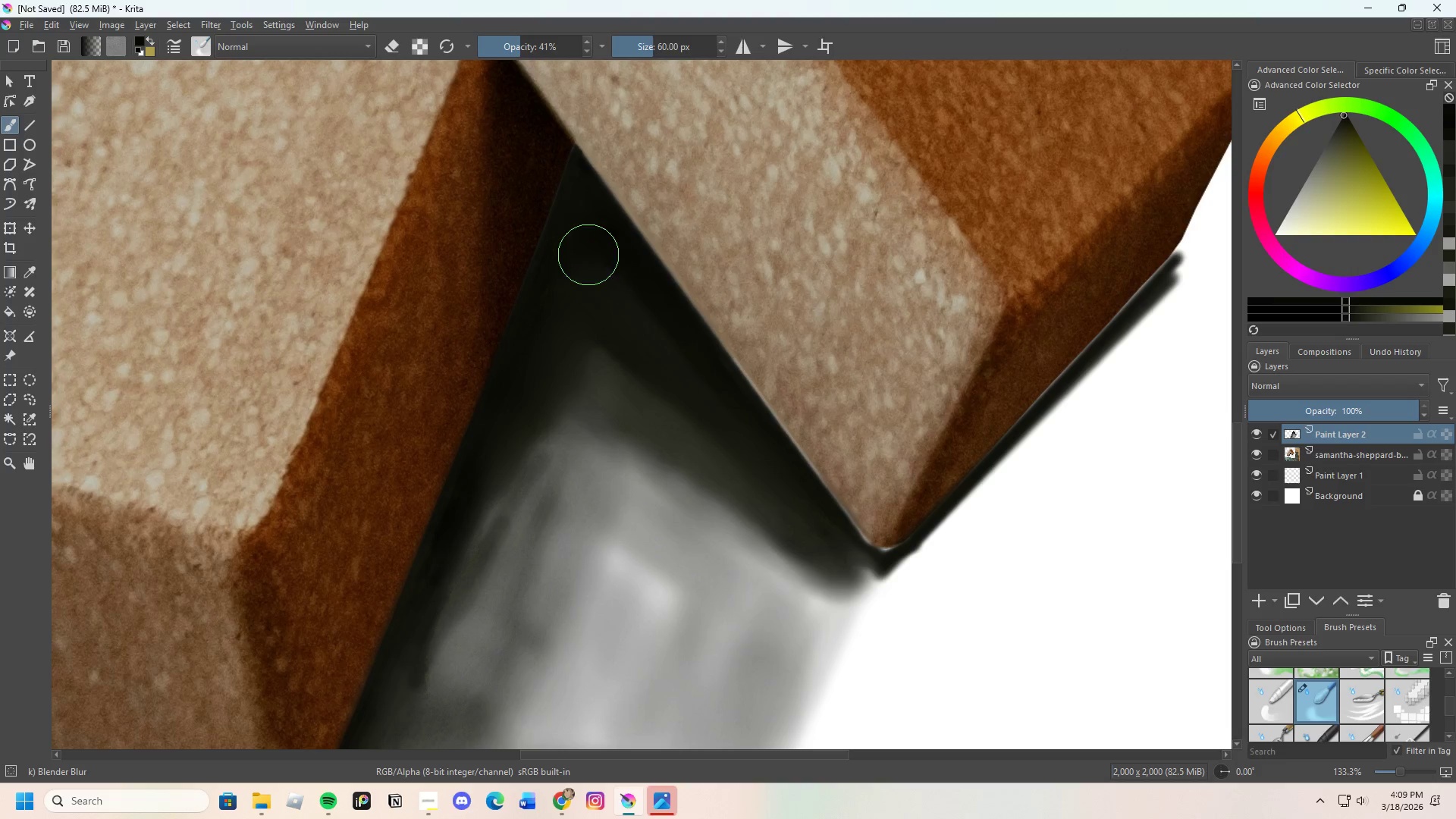 
left_click_drag(start_coordinate=[641, 313], to_coordinate=[680, 366])
 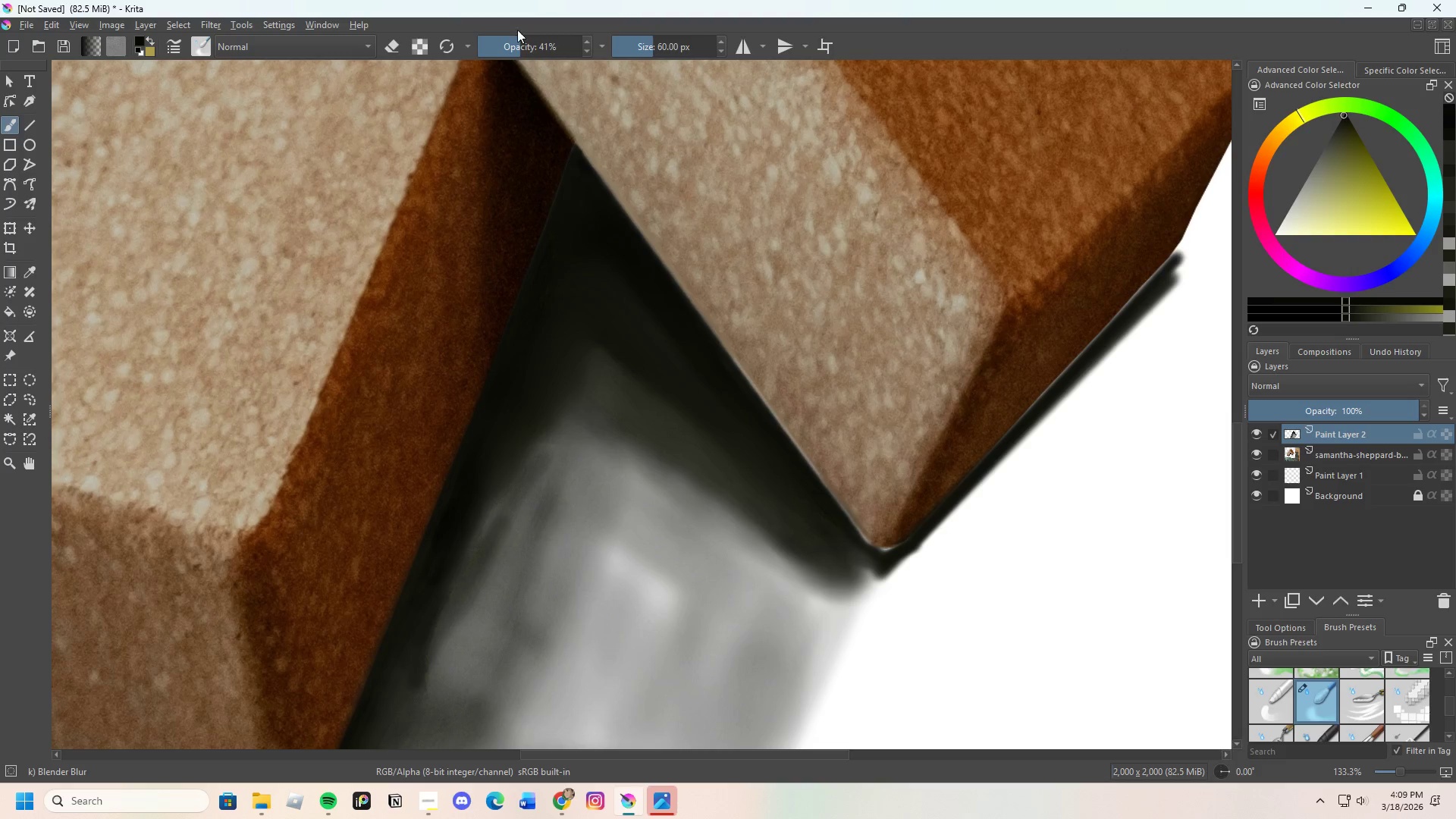 
left_click_drag(start_coordinate=[518, 48], to_coordinate=[502, 61])
 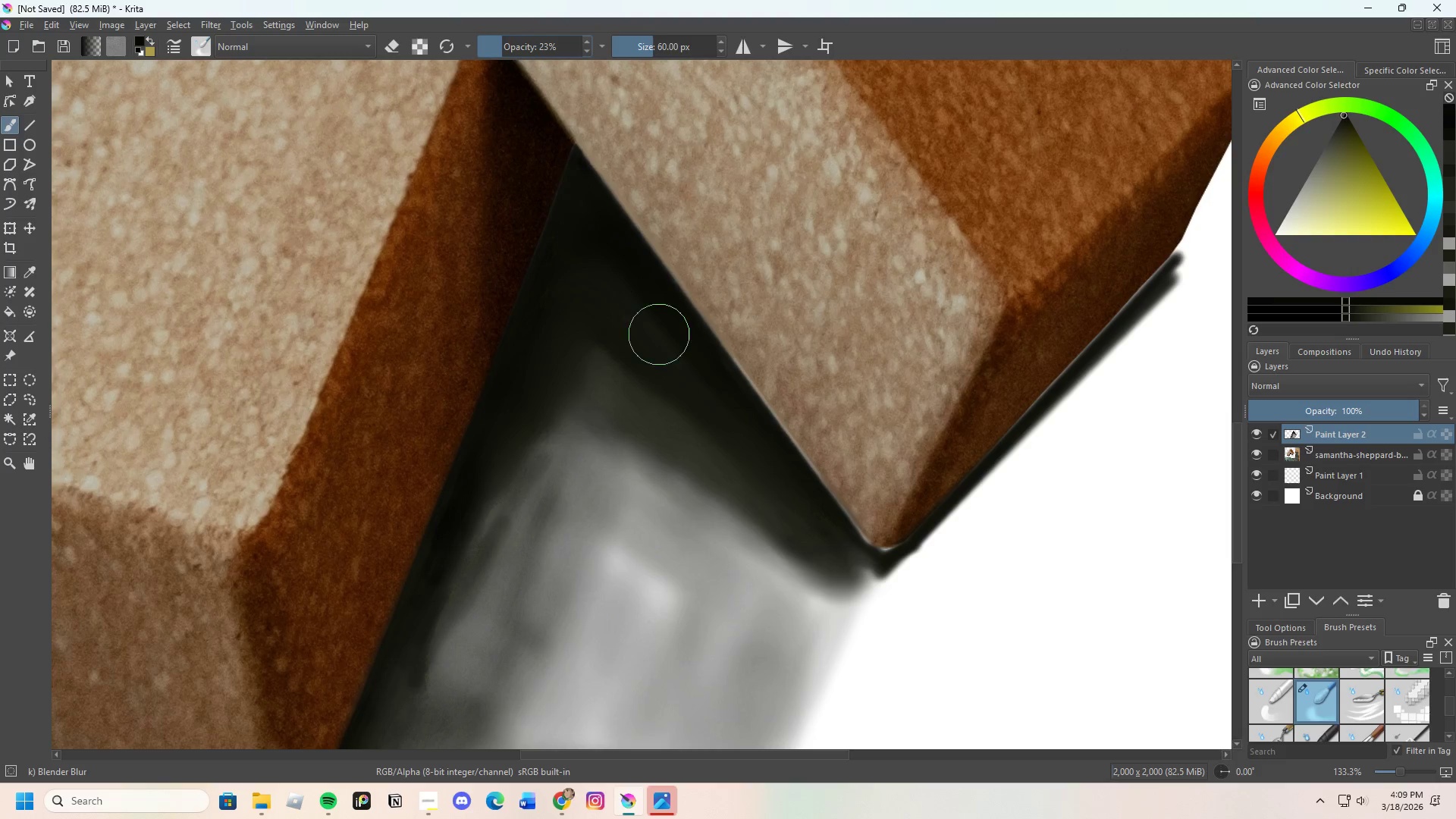 
hold_key(key=ControlLeft, duration=0.58)
left_click_drag(start_coordinate=[620, 384], to_coordinate=[620, 375])
 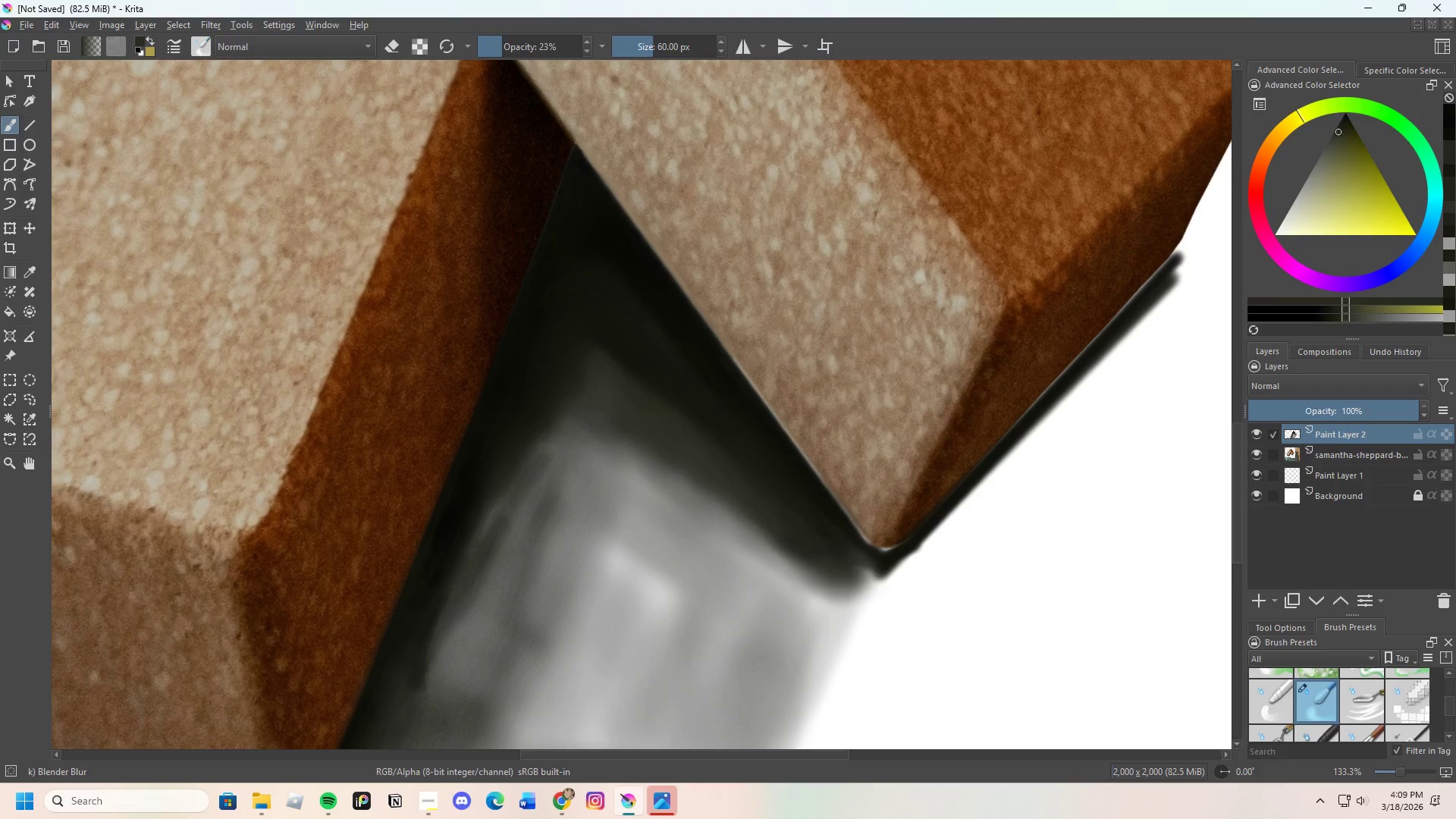 
hold_key(key=ControlLeft, duration=2.92)
left_click_drag(start_coordinate=[604, 347], to_coordinate=[709, 457])
 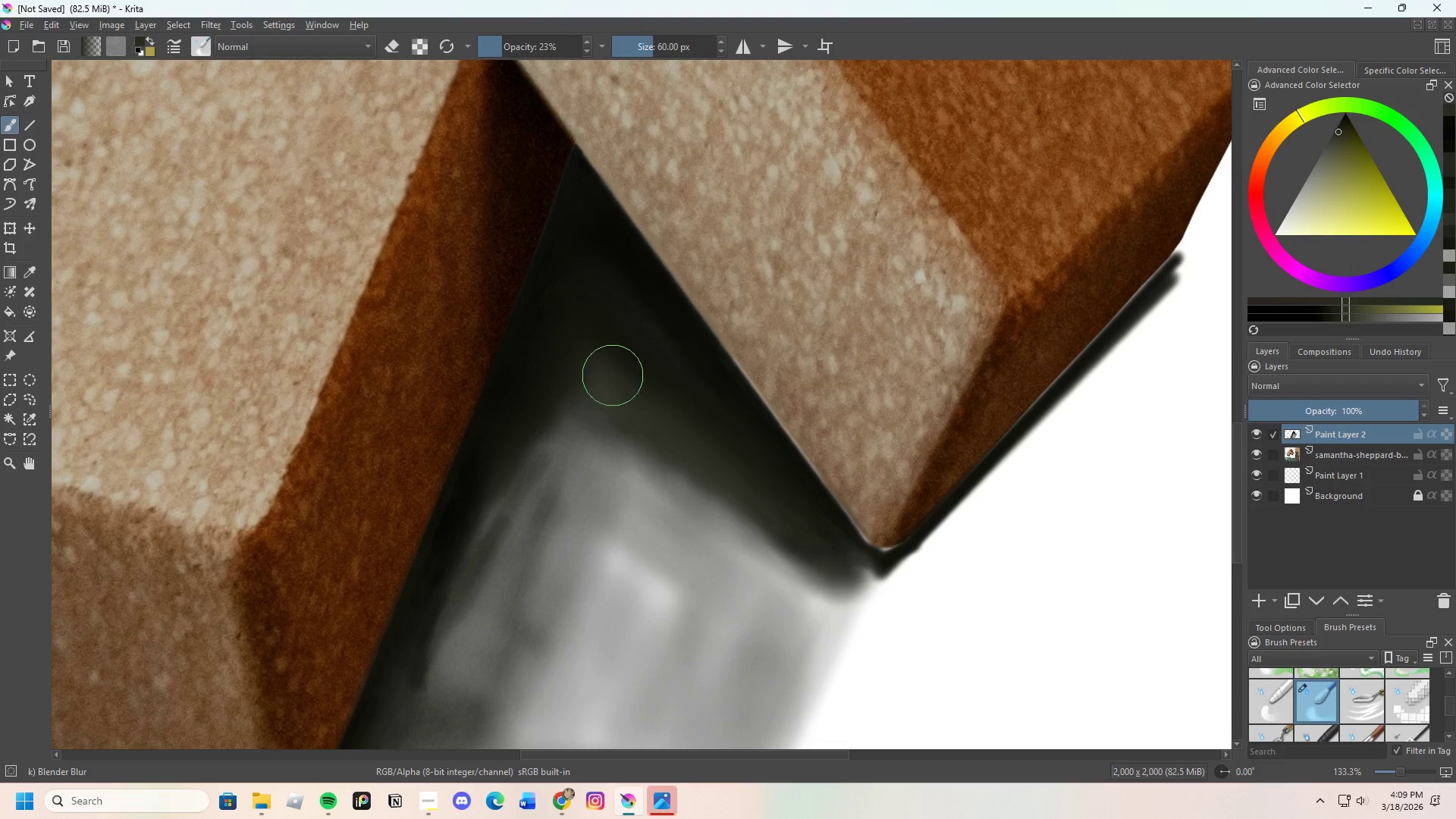 
left_click_drag(start_coordinate=[620, 382], to_coordinate=[756, 510])
 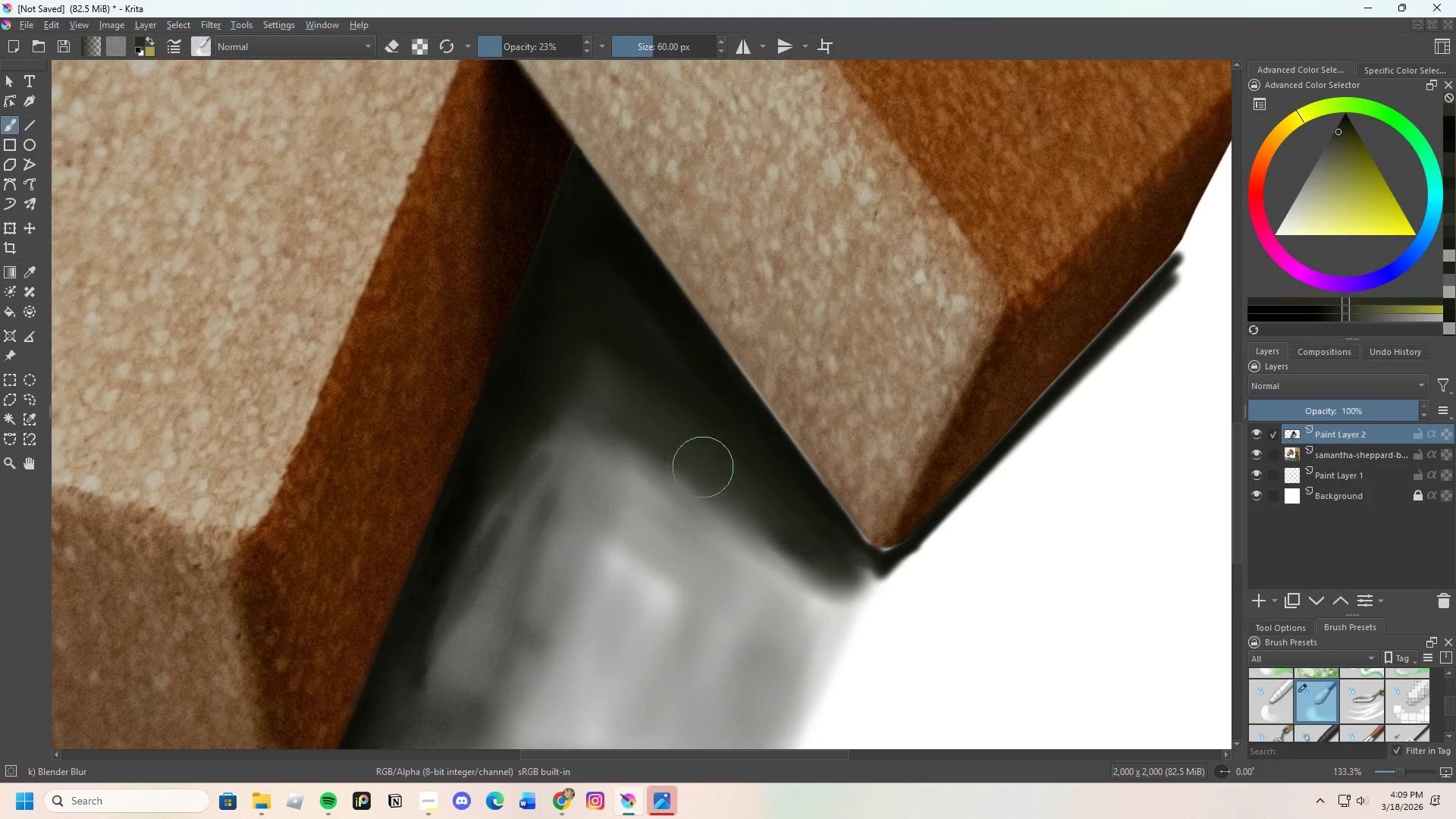 
left_click_drag(start_coordinate=[795, 538], to_coordinate=[823, 556])
 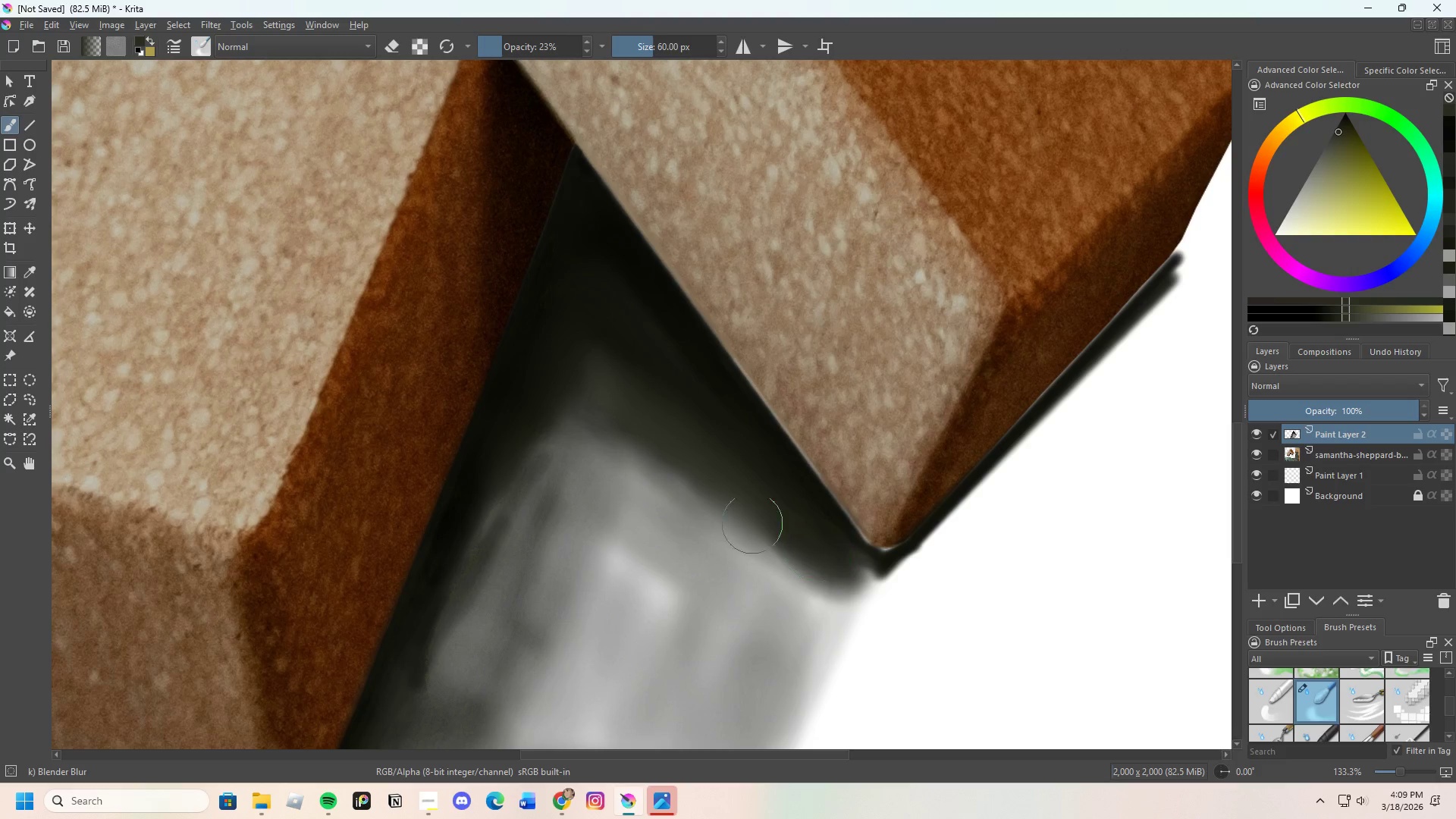 
scroll: coordinate [577, 472], scroll_direction: none, amount: 0.0
 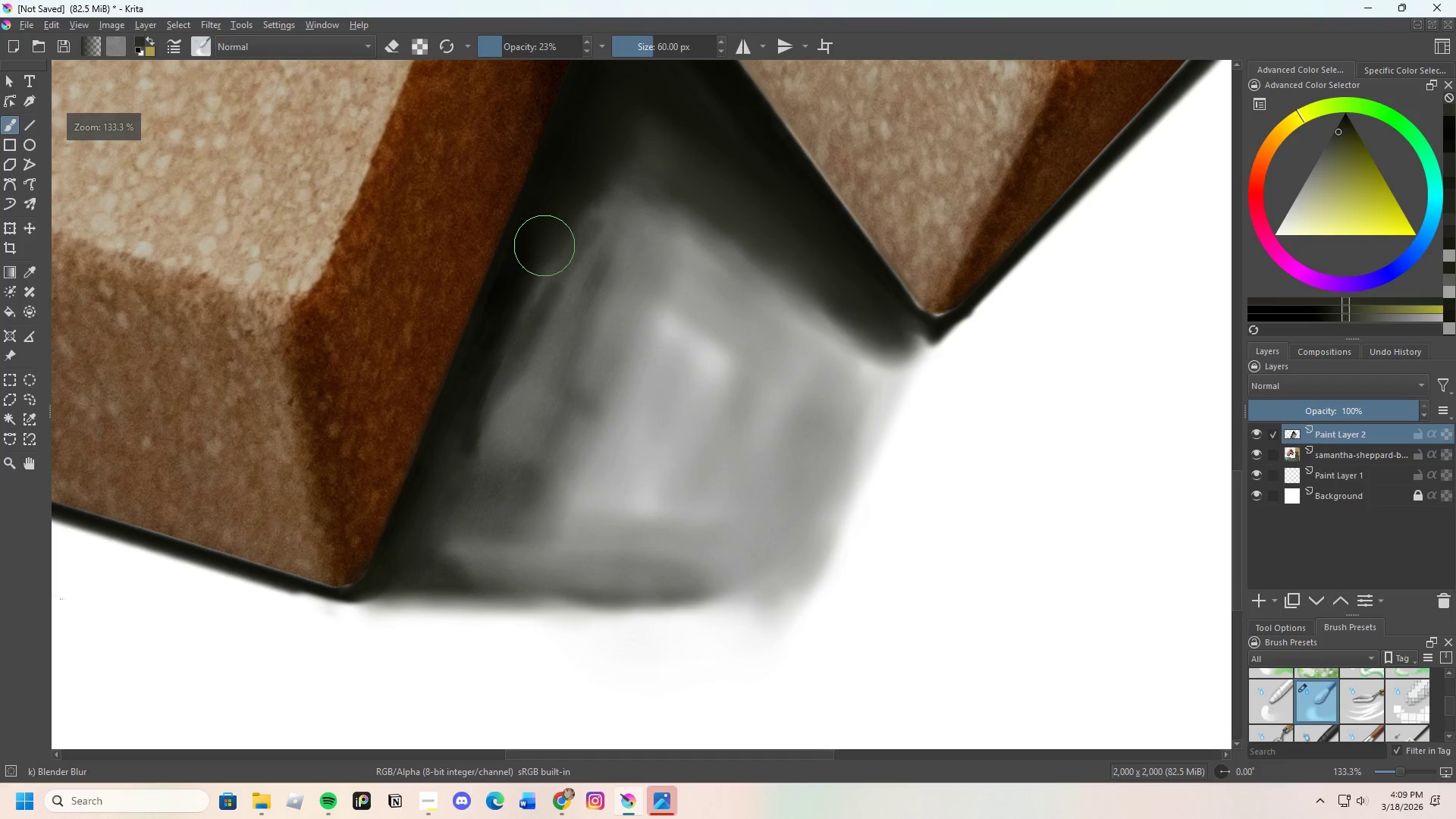 
hold_key(key=ControlLeft, duration=0.38)
left_click([517, 280])
 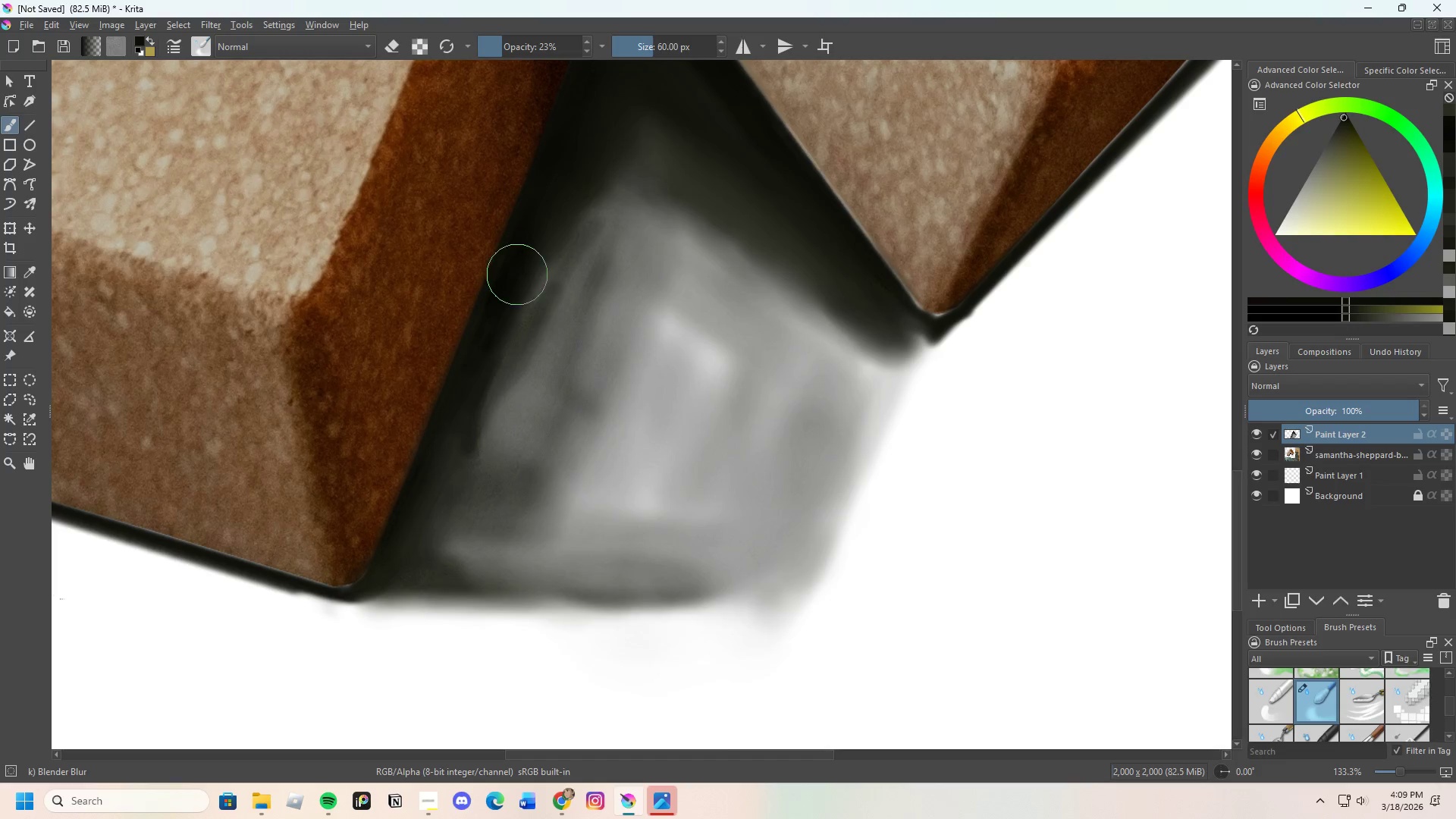 
left_click_drag(start_coordinate=[516, 269], to_coordinate=[476, 383])
 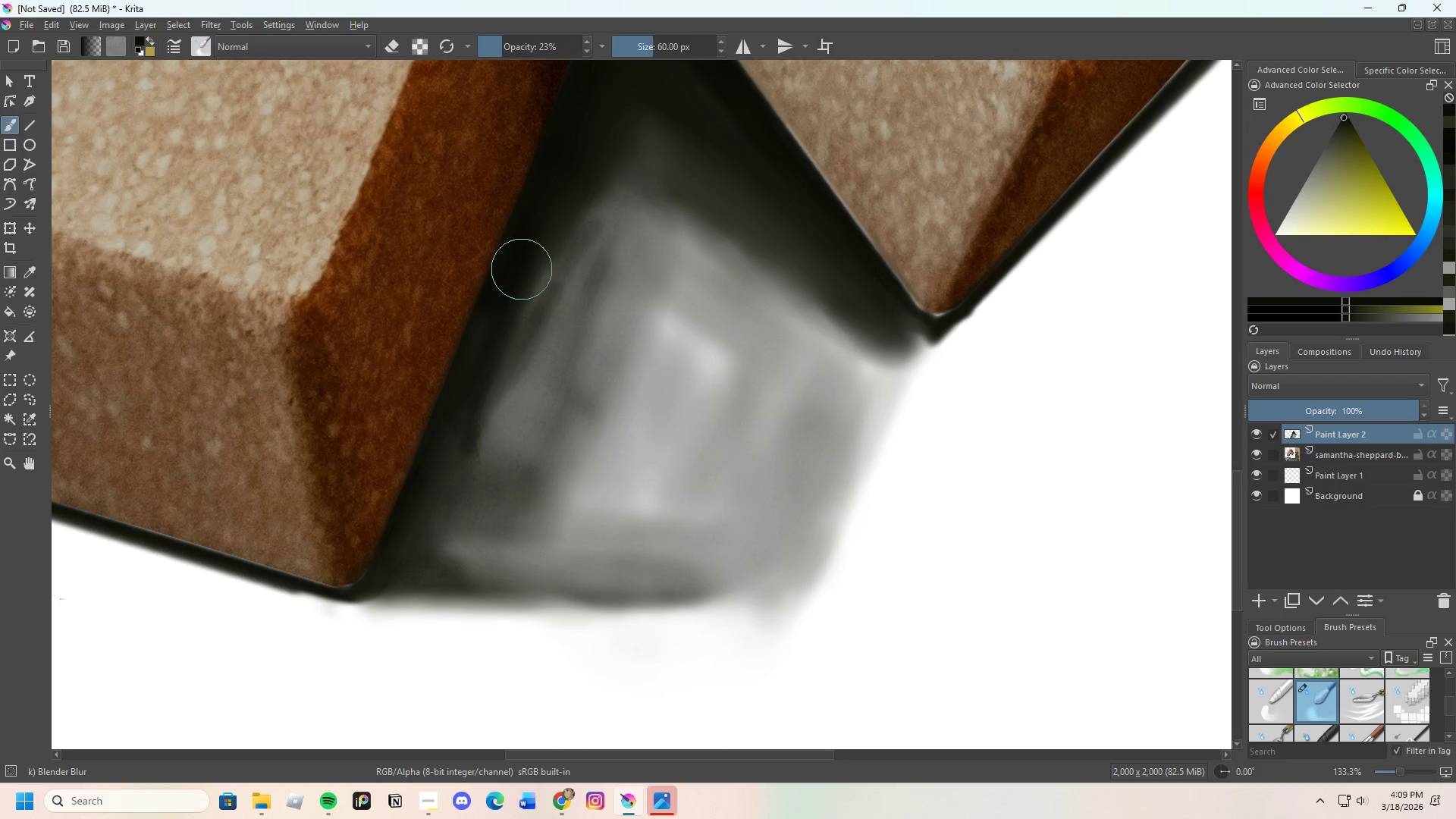 
left_click_drag(start_coordinate=[527, 256], to_coordinate=[477, 421])
 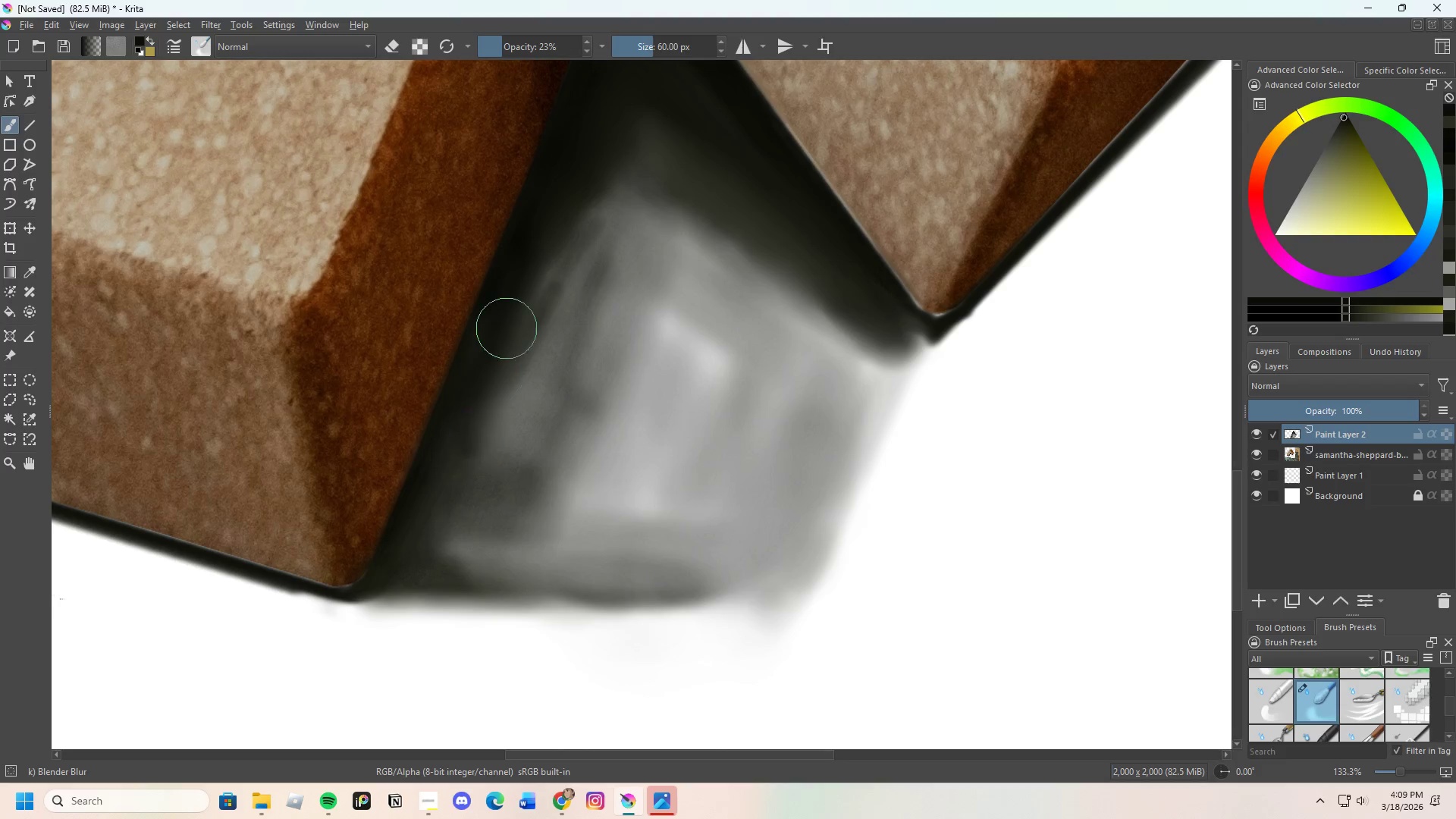 
left_click_drag(start_coordinate=[500, 337], to_coordinate=[448, 493])
 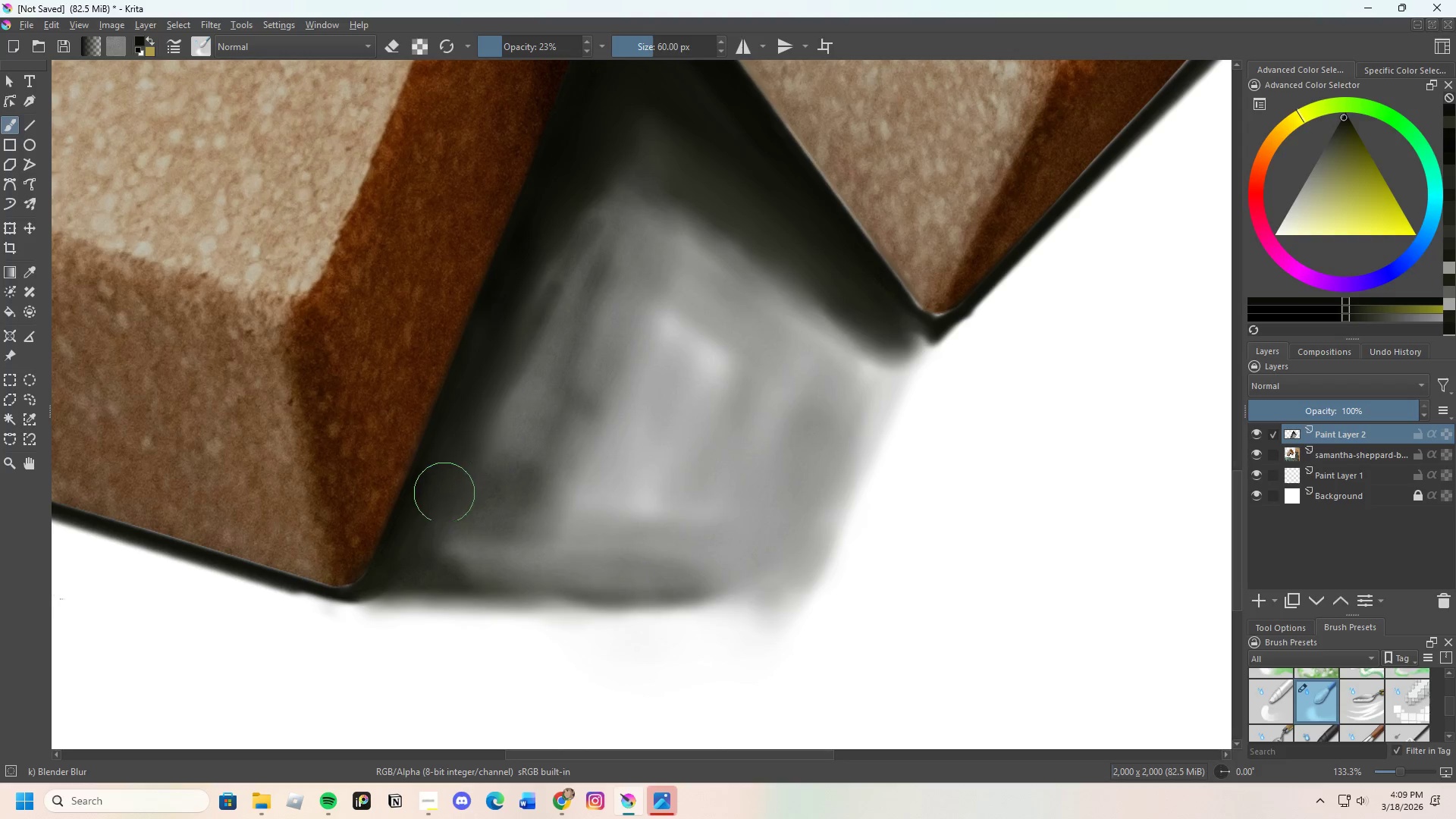 
left_click_drag(start_coordinate=[424, 531], to_coordinate=[481, 362])
 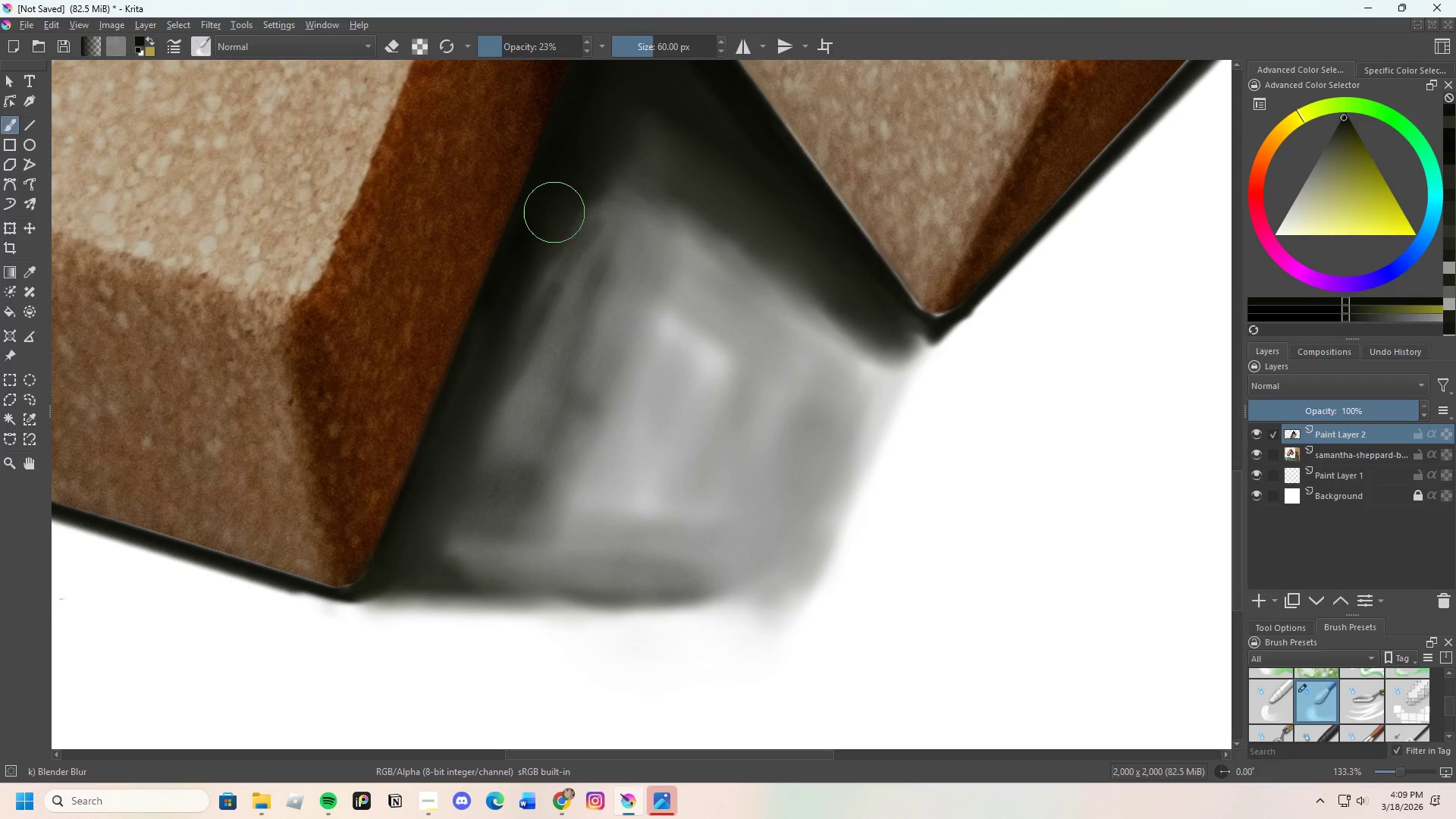 
key(Control+ControlLeft)
 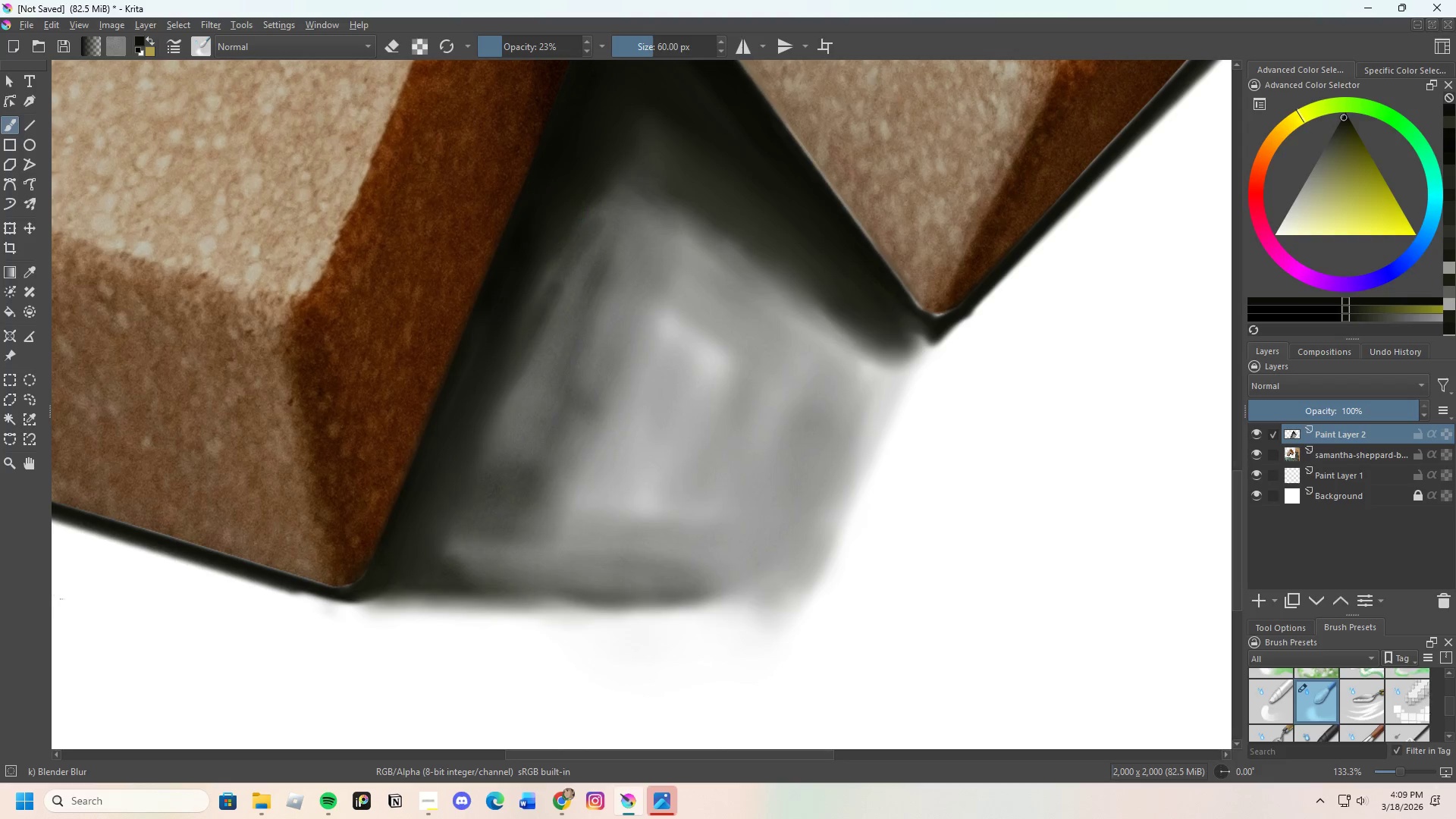 
left_click([554, 209])
 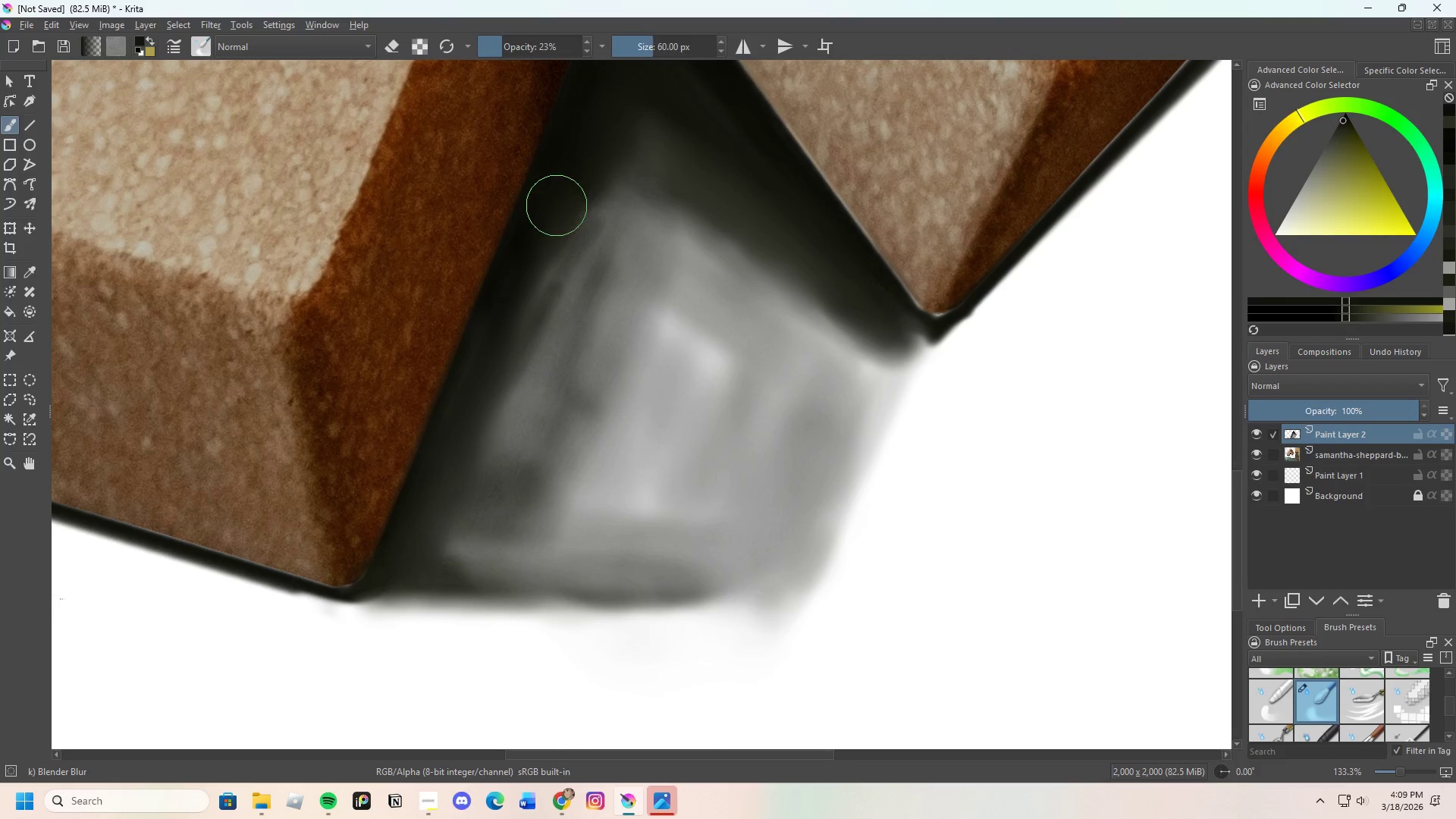 
left_click_drag(start_coordinate=[547, 219], to_coordinate=[494, 328])
 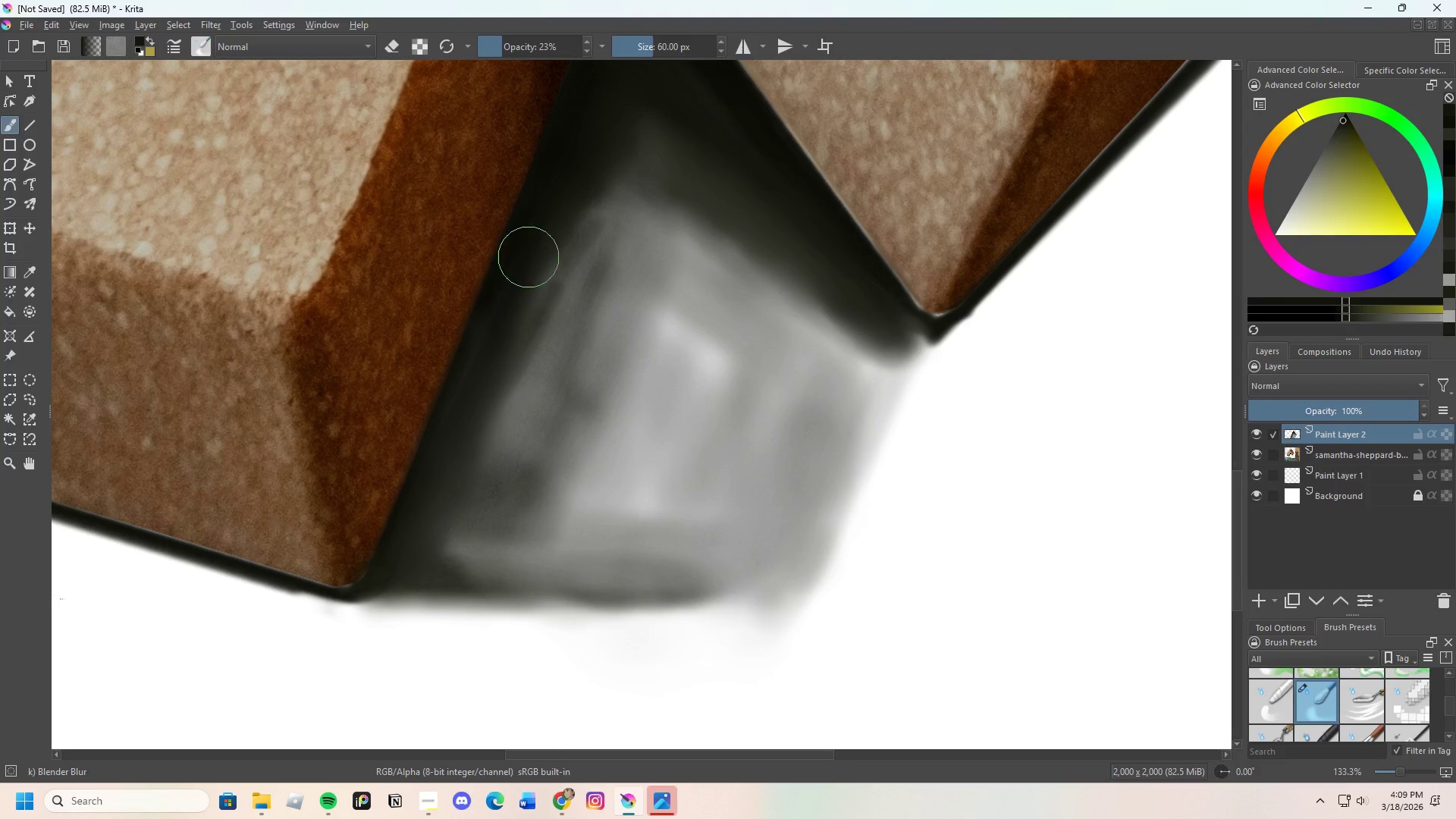 
left_click_drag(start_coordinate=[529, 257], to_coordinate=[482, 391])
 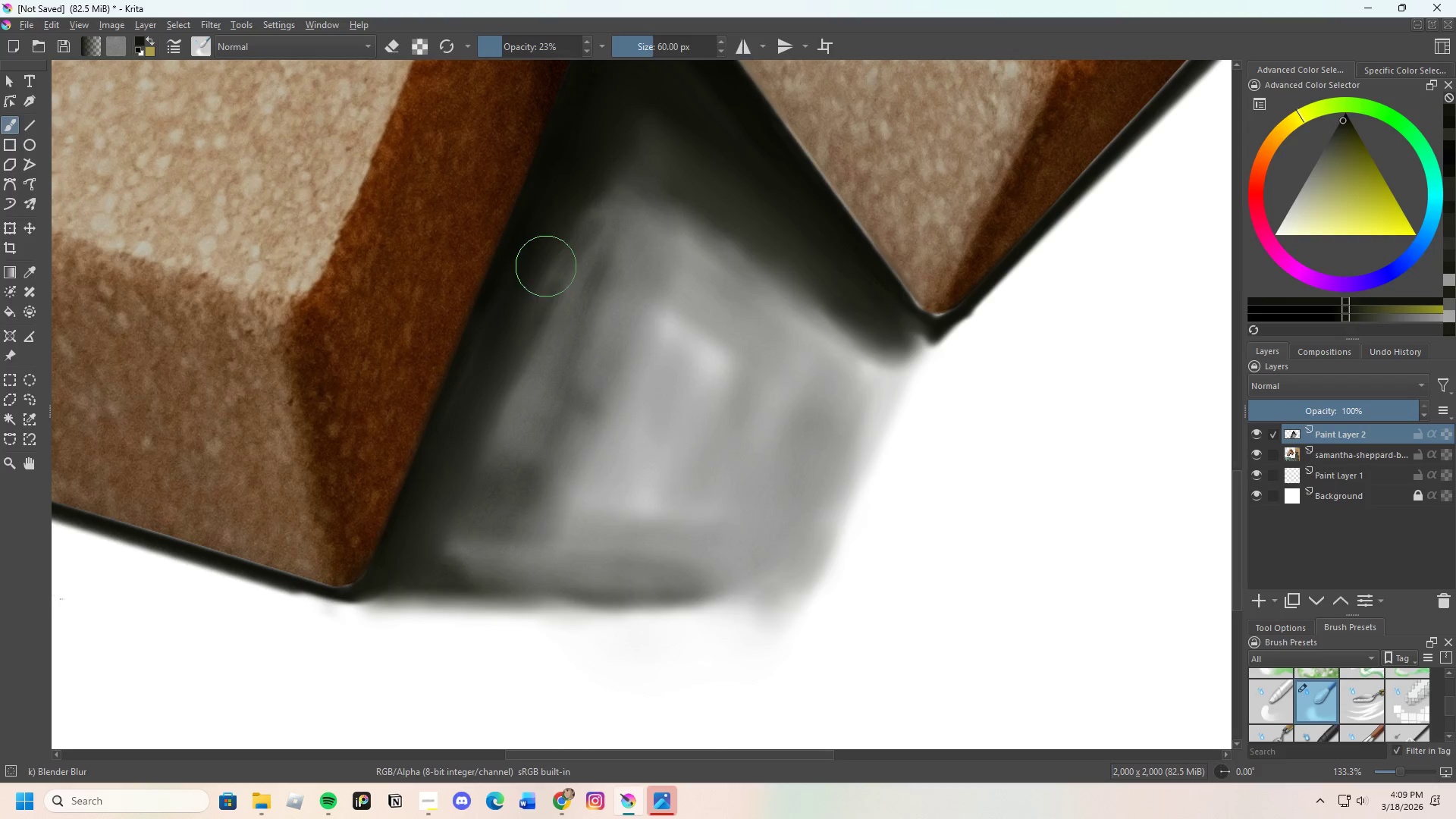 
left_click_drag(start_coordinate=[526, 312], to_coordinate=[463, 535])
 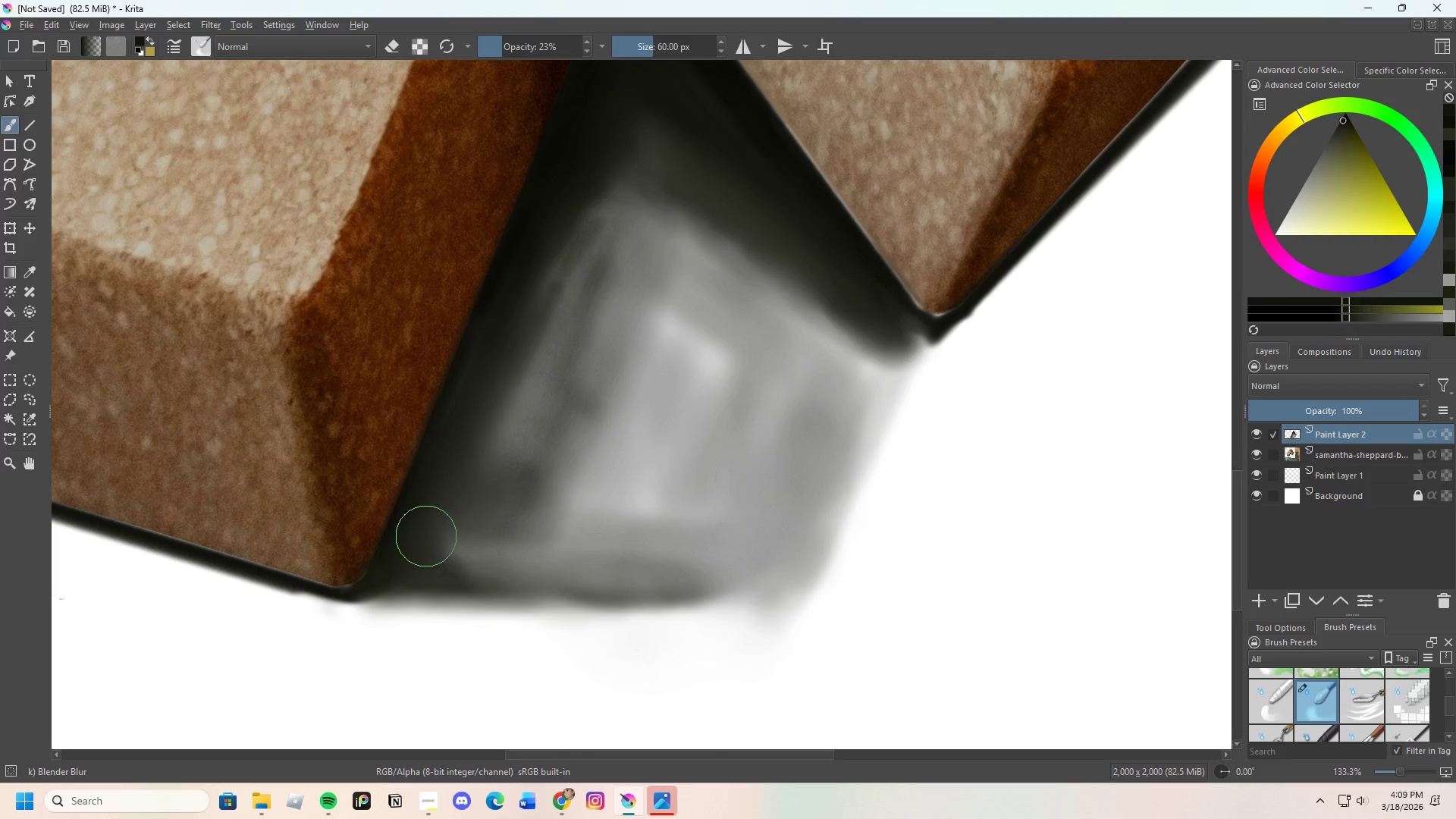 
left_click_drag(start_coordinate=[434, 544], to_coordinate=[487, 564])
 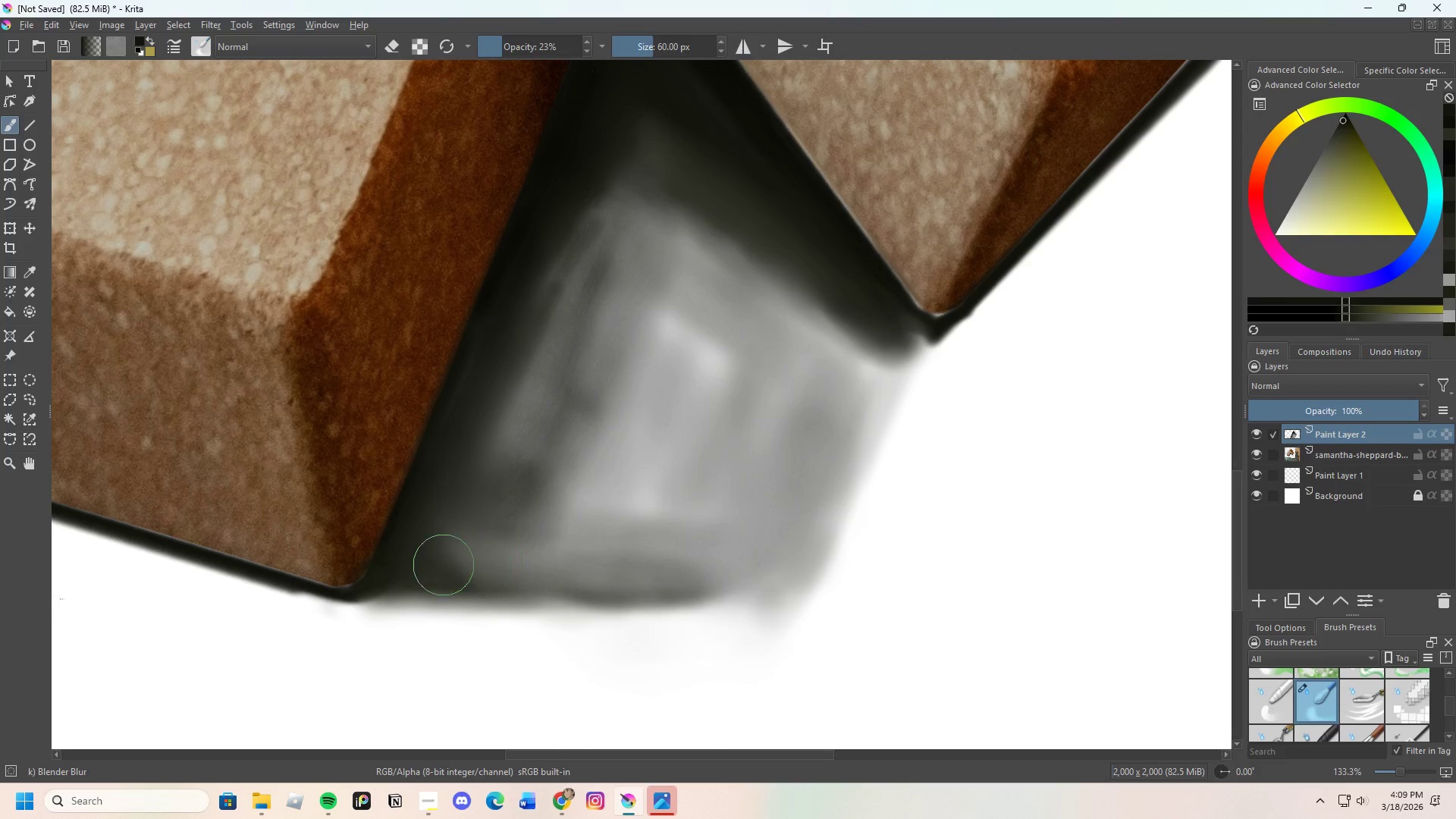 
left_click_drag(start_coordinate=[469, 575], to_coordinate=[519, 592])
 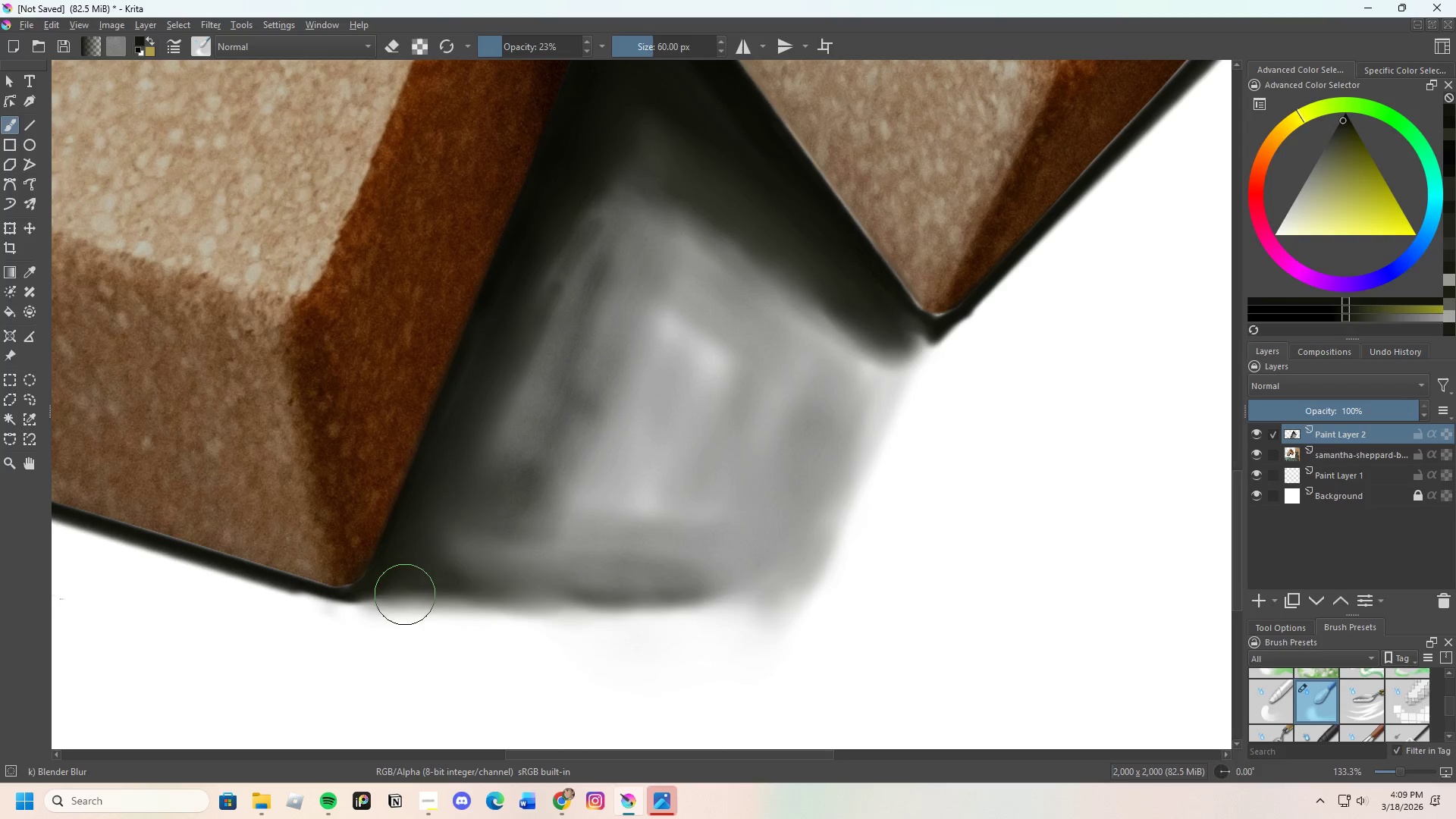 
left_click_drag(start_coordinate=[417, 593], to_coordinate=[589, 585])
 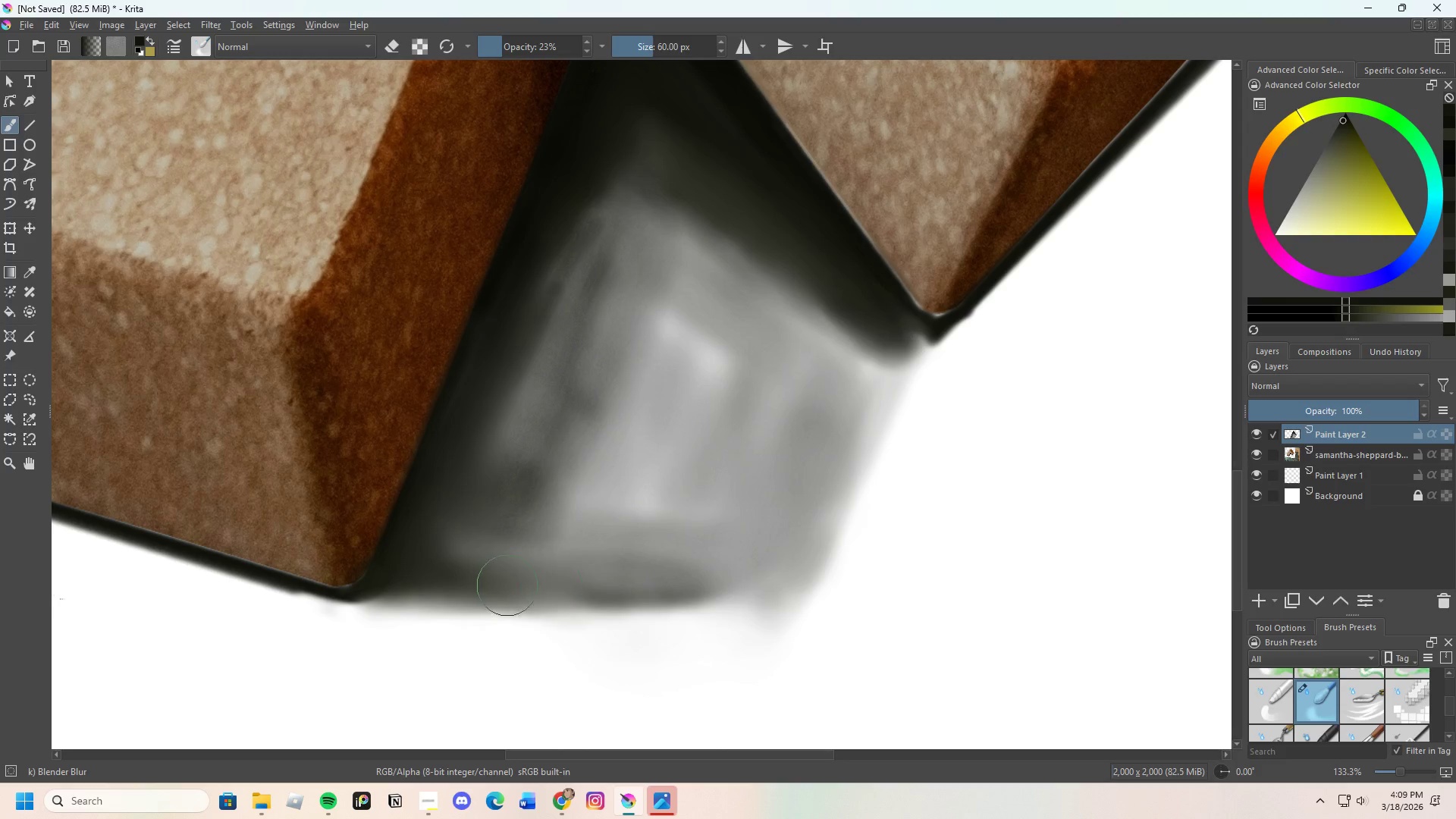 
left_click_drag(start_coordinate=[516, 586], to_coordinate=[690, 588])
 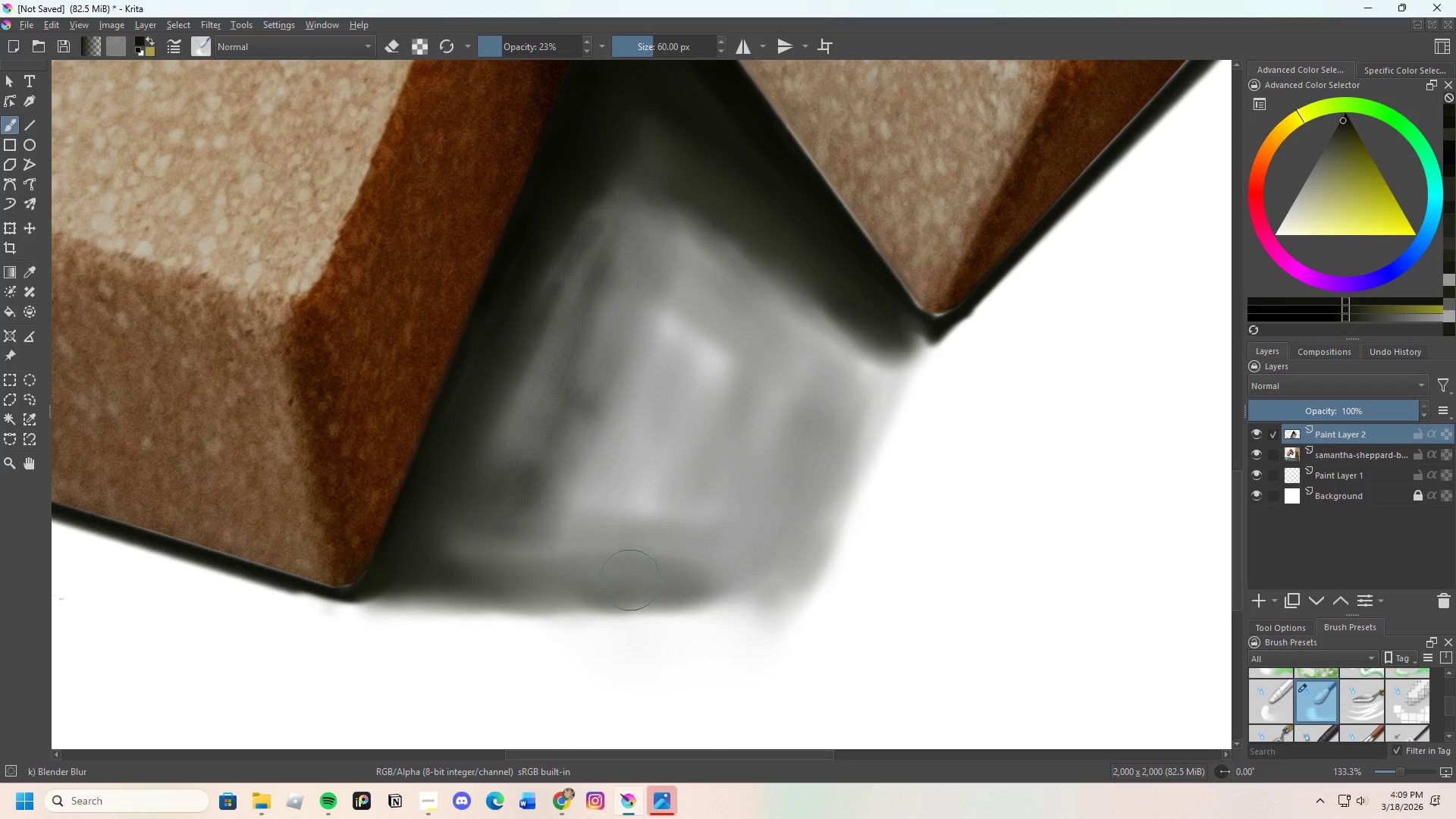 
left_click_drag(start_coordinate=[709, 588], to_coordinate=[761, 592])
 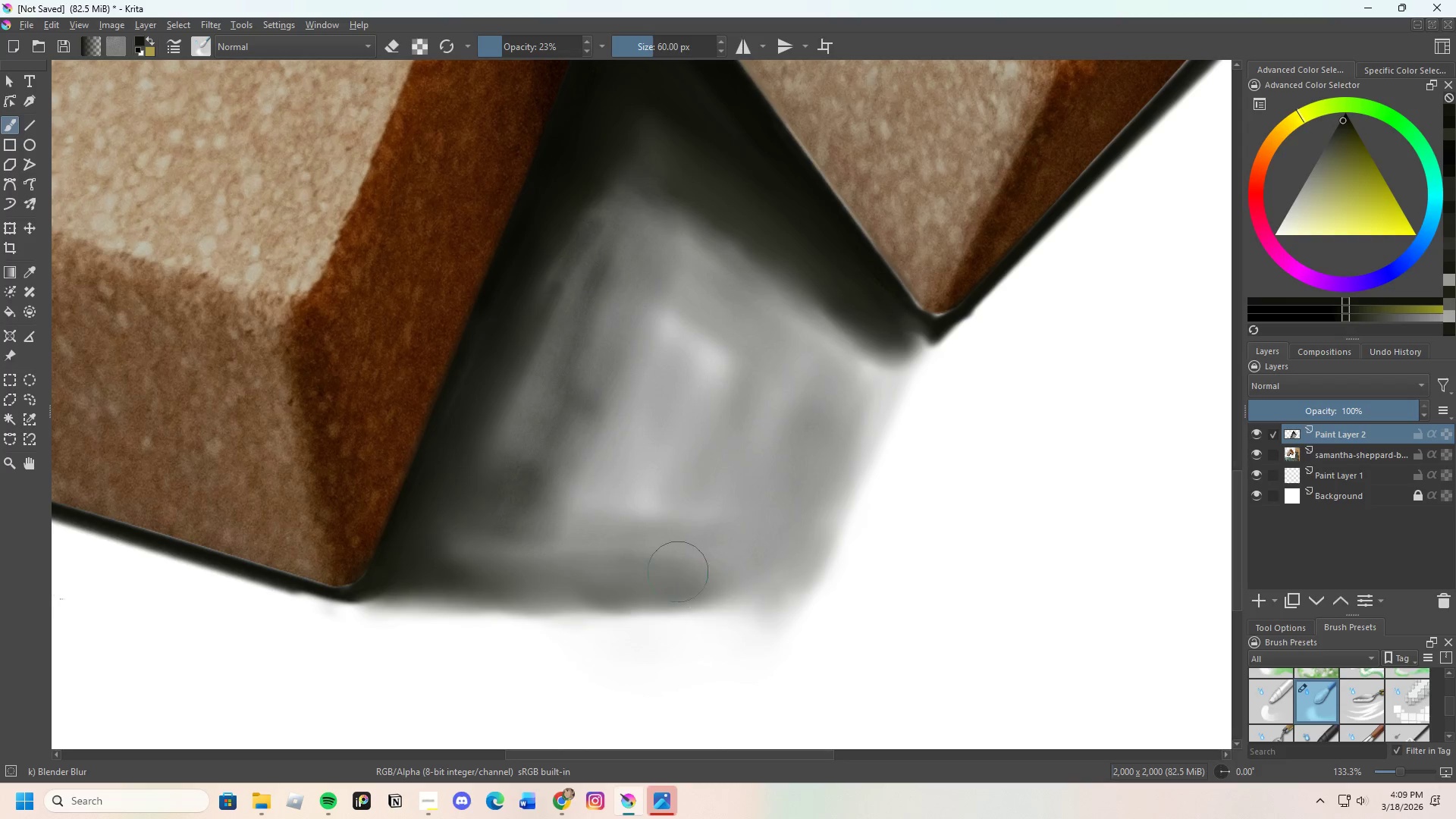 
scroll: coordinate [626, 501], scroll_direction: down, amount: 1.0
 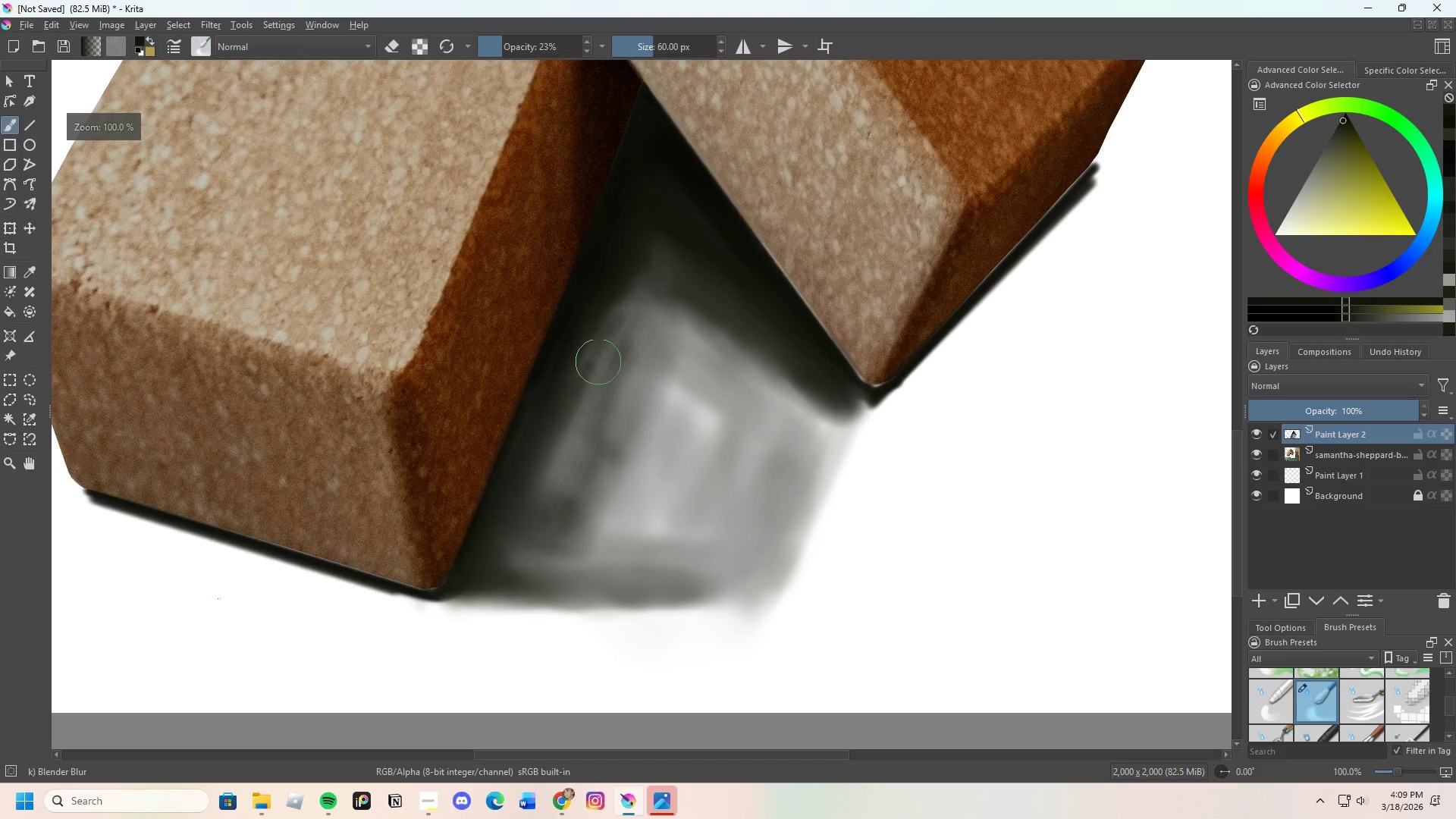 
left_click_drag(start_coordinate=[628, 315], to_coordinate=[566, 479])
 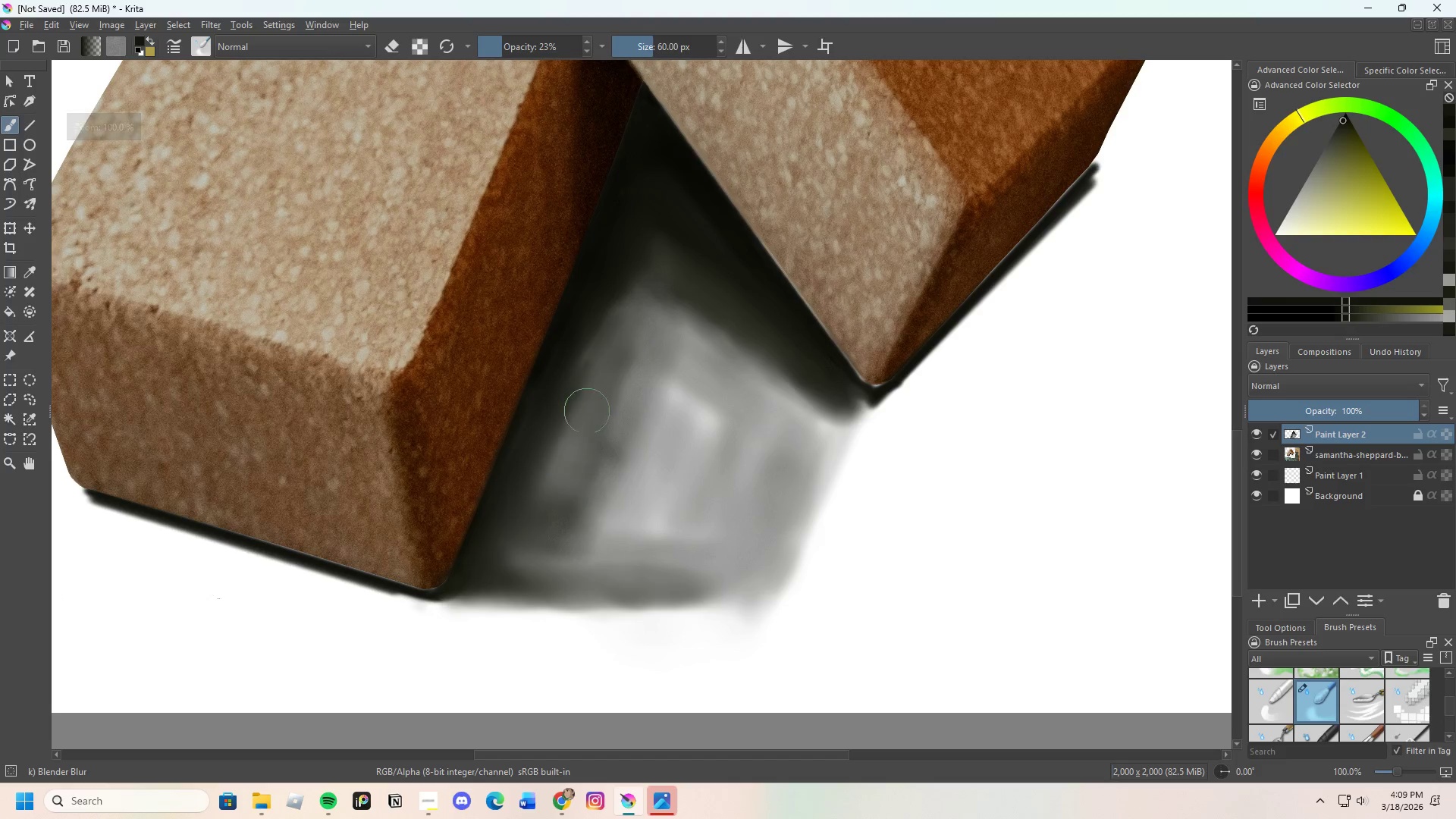 
left_click_drag(start_coordinate=[569, 457], to_coordinate=[555, 510])
 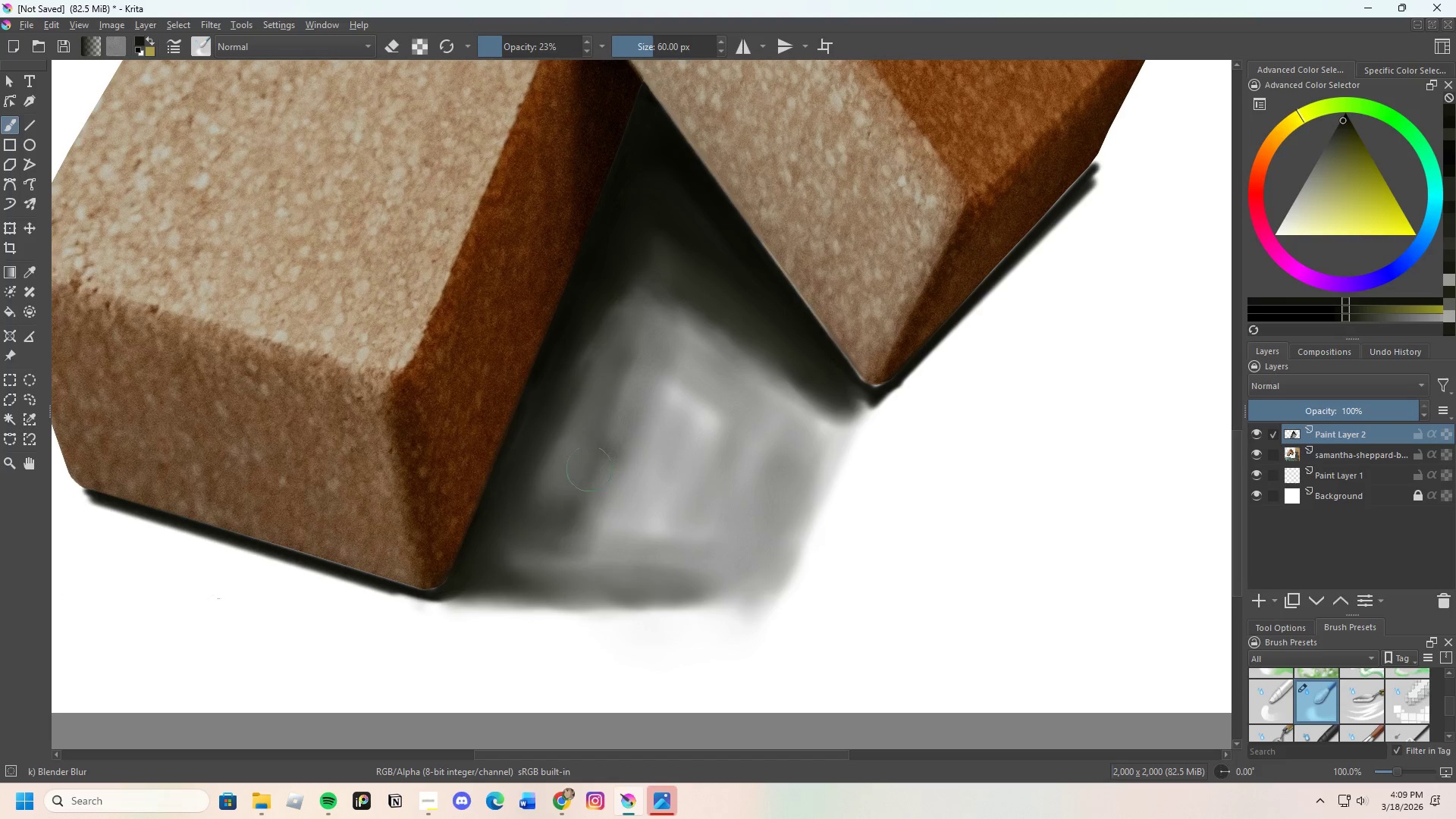 
left_click_drag(start_coordinate=[628, 355], to_coordinate=[644, 325])
 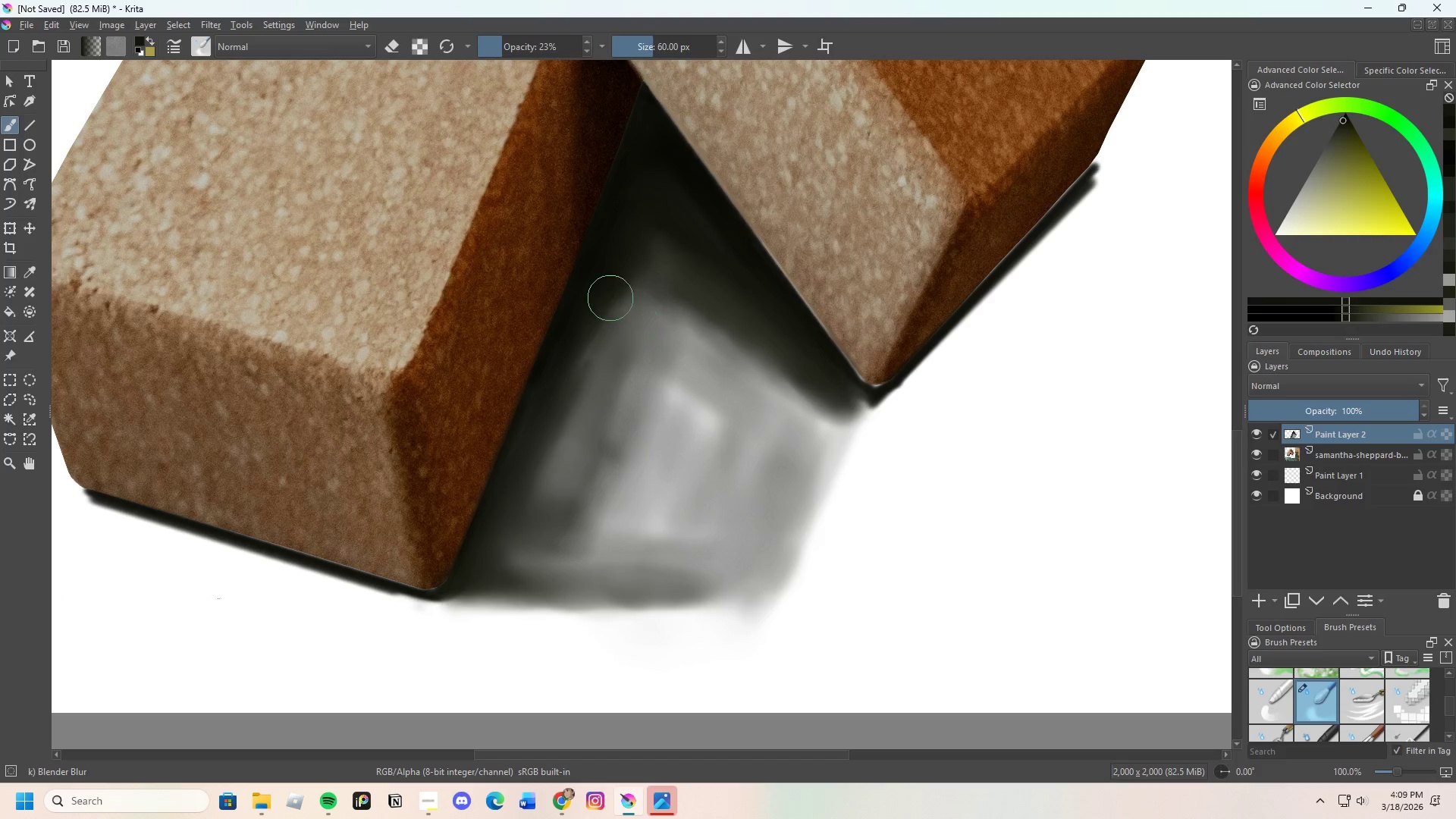 
key(Control+ControlLeft)
 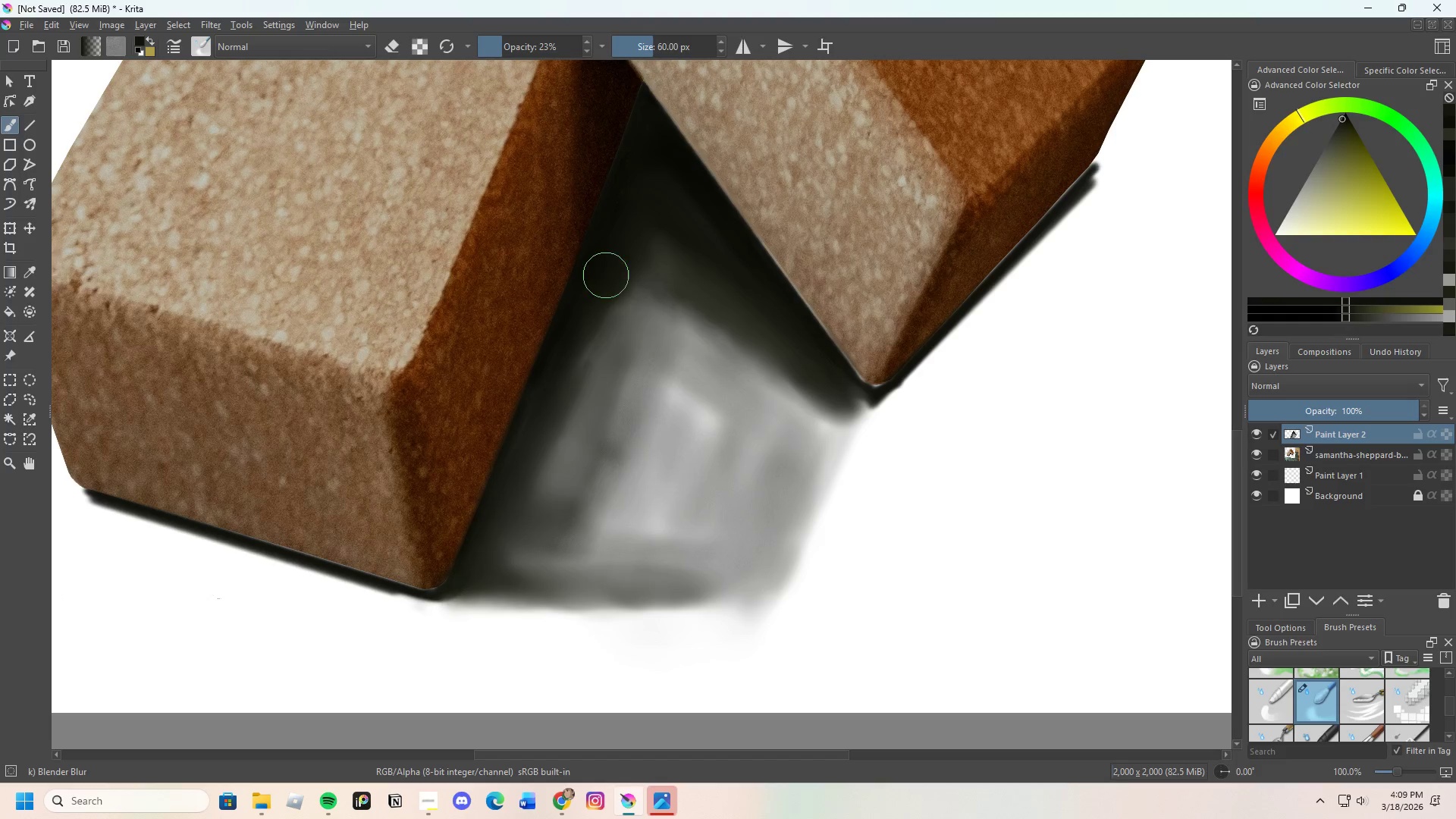 
left_click_drag(start_coordinate=[603, 282], to_coordinate=[544, 404])
 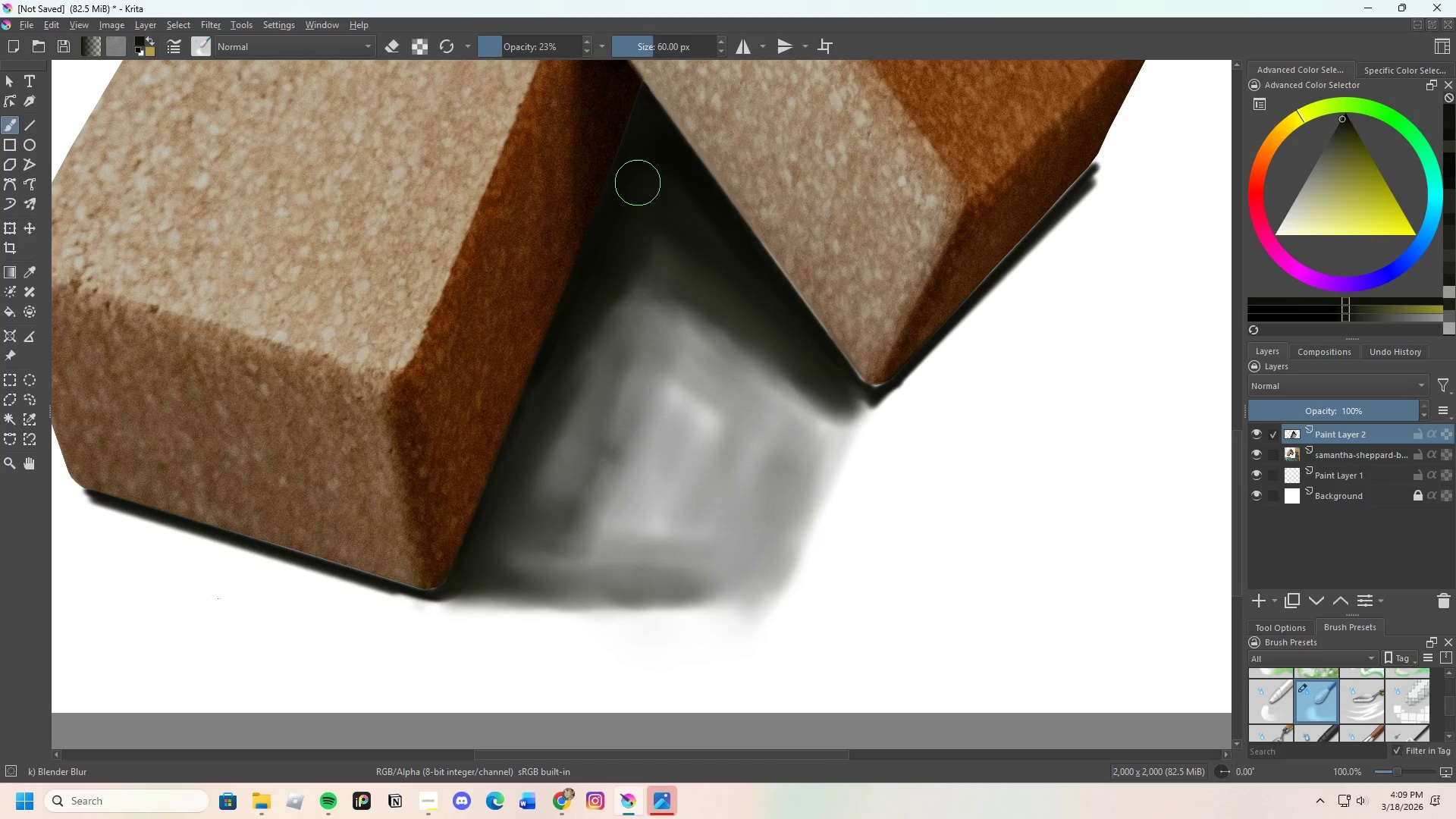 
hold_key(key=ControlLeft, duration=0.55)
 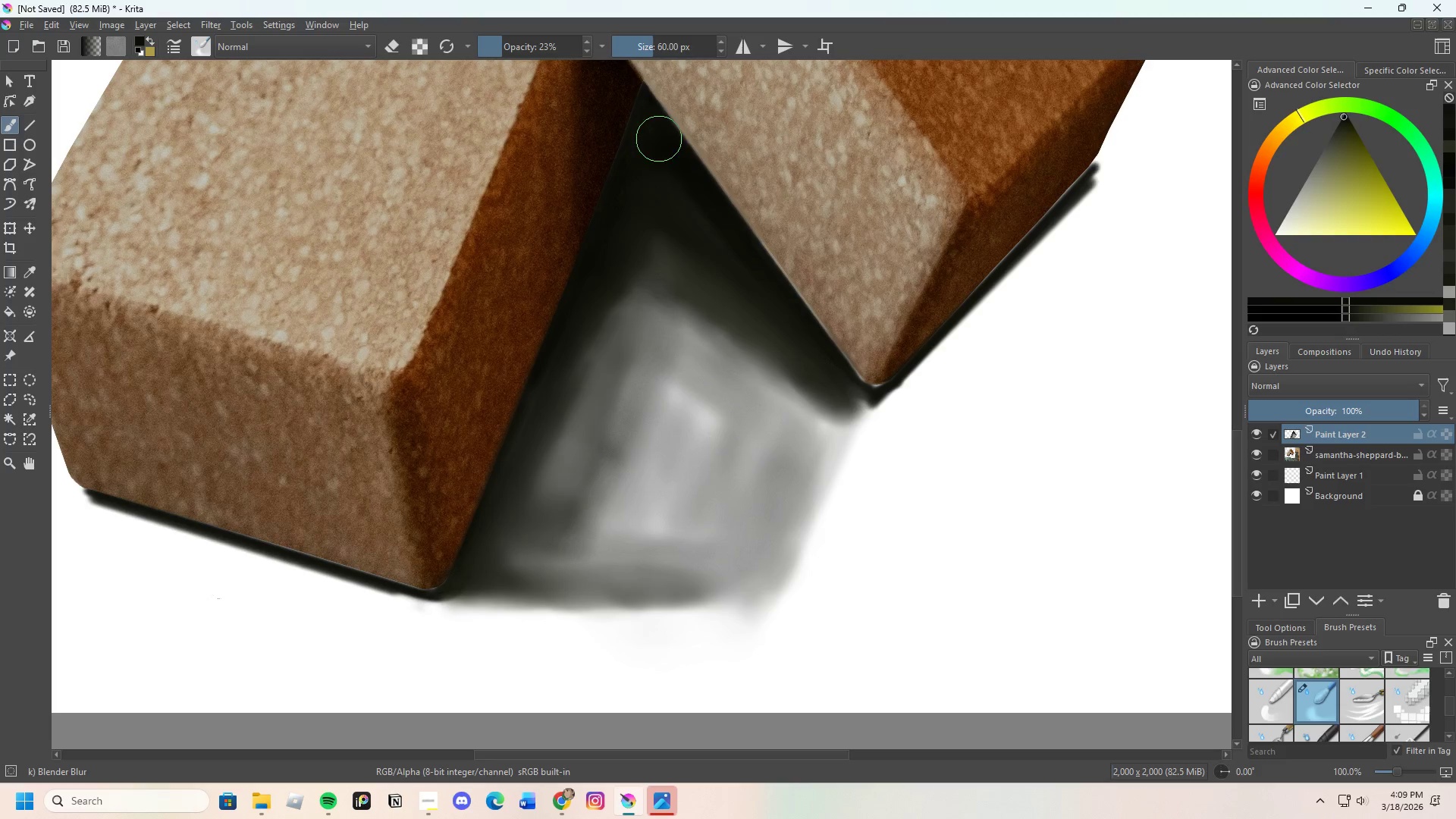 
left_click_drag(start_coordinate=[644, 162], to_coordinate=[583, 297])
 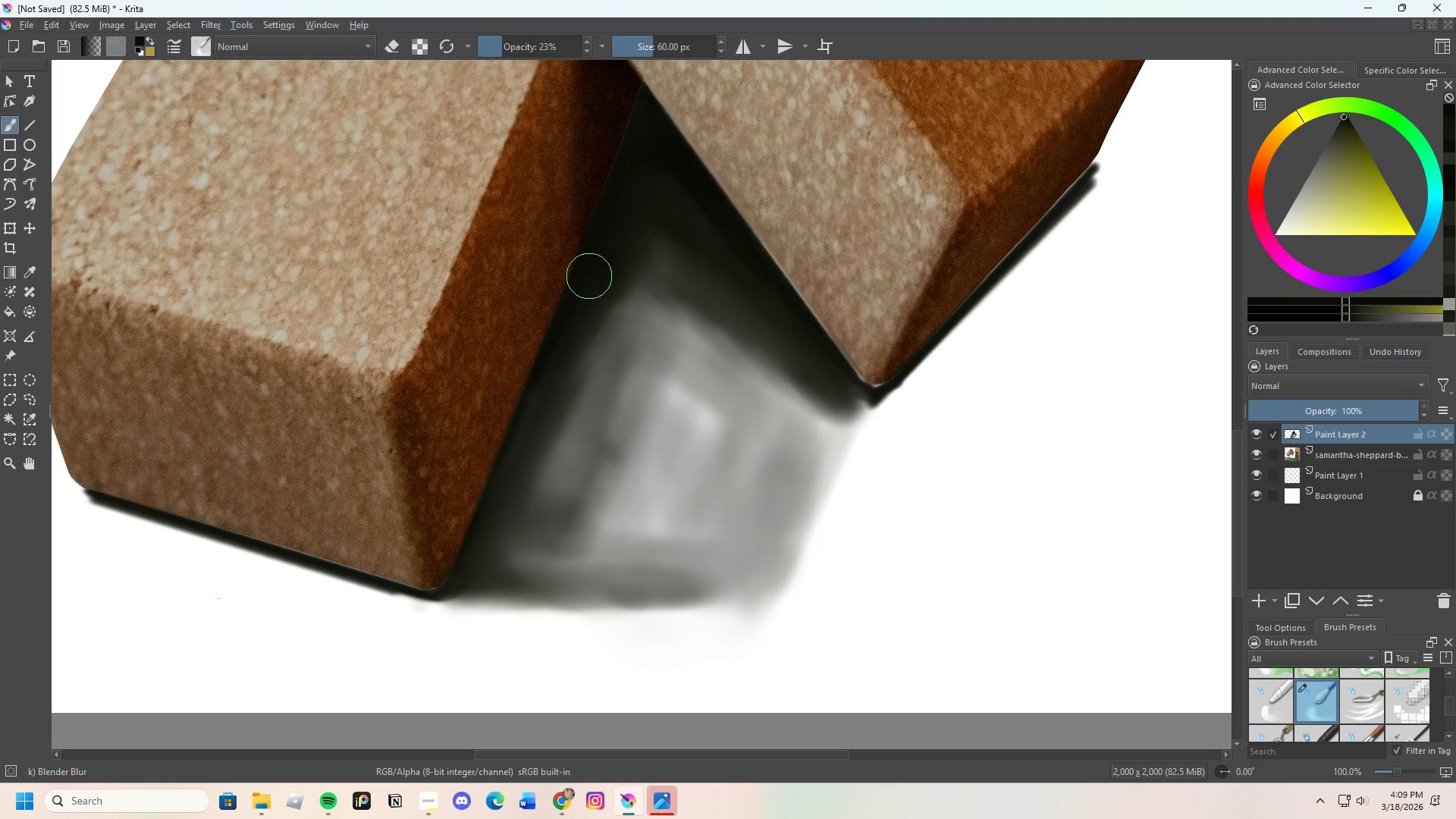 
left_click_drag(start_coordinate=[578, 312], to_coordinate=[535, 419])
 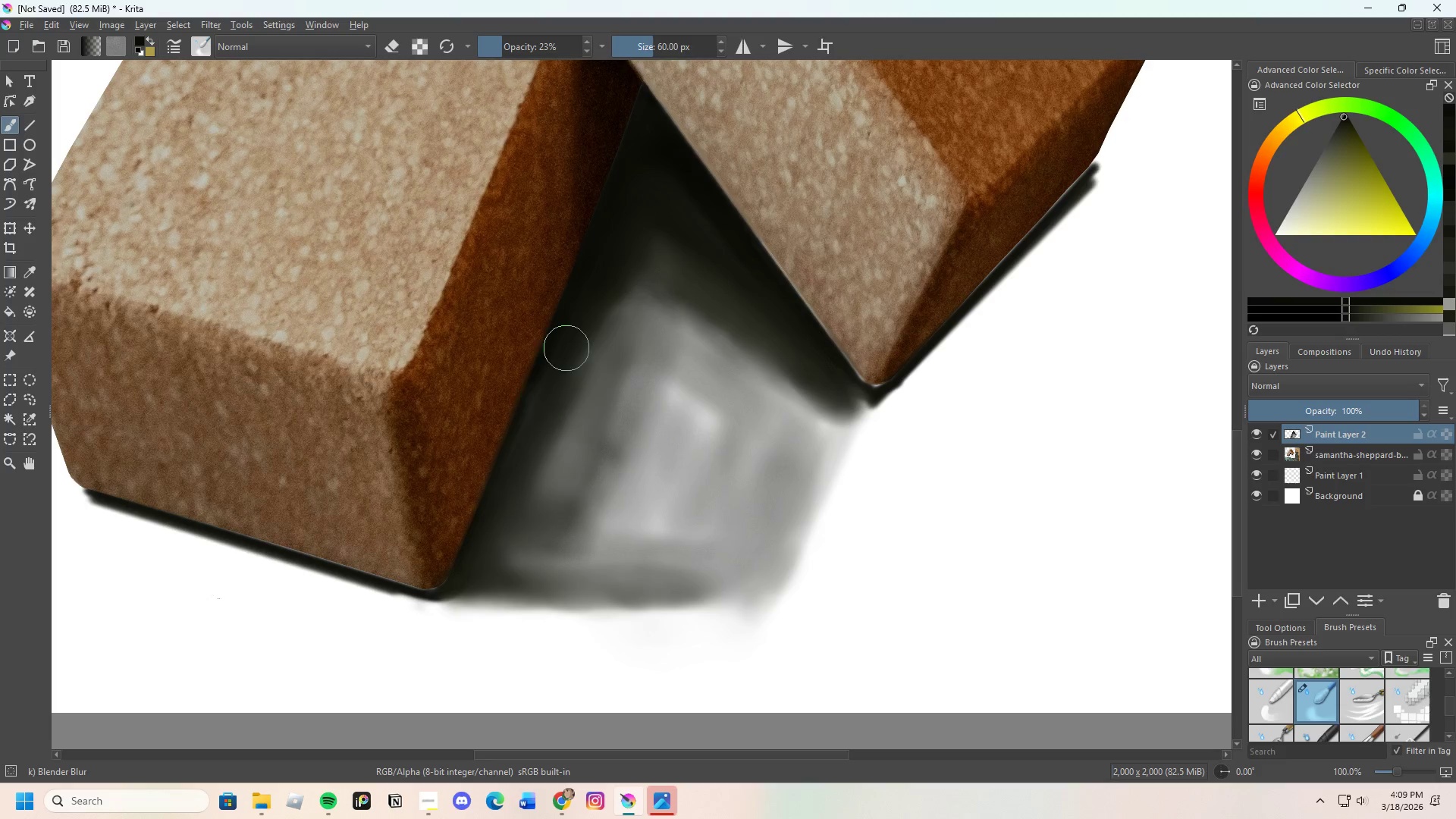 
left_click_drag(start_coordinate=[555, 384], to_coordinate=[510, 467])
 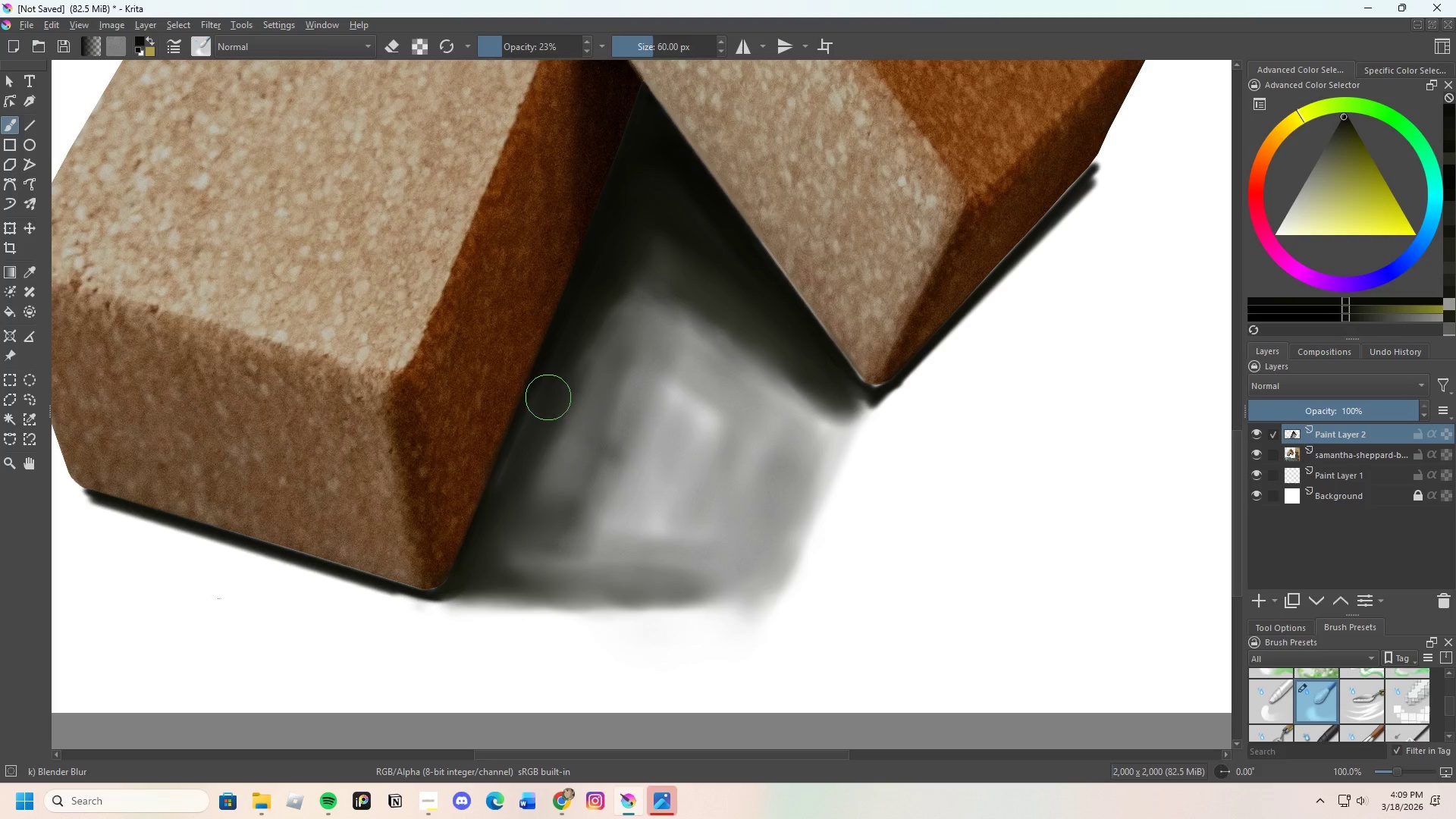 
left_click_drag(start_coordinate=[538, 434], to_coordinate=[516, 511])
 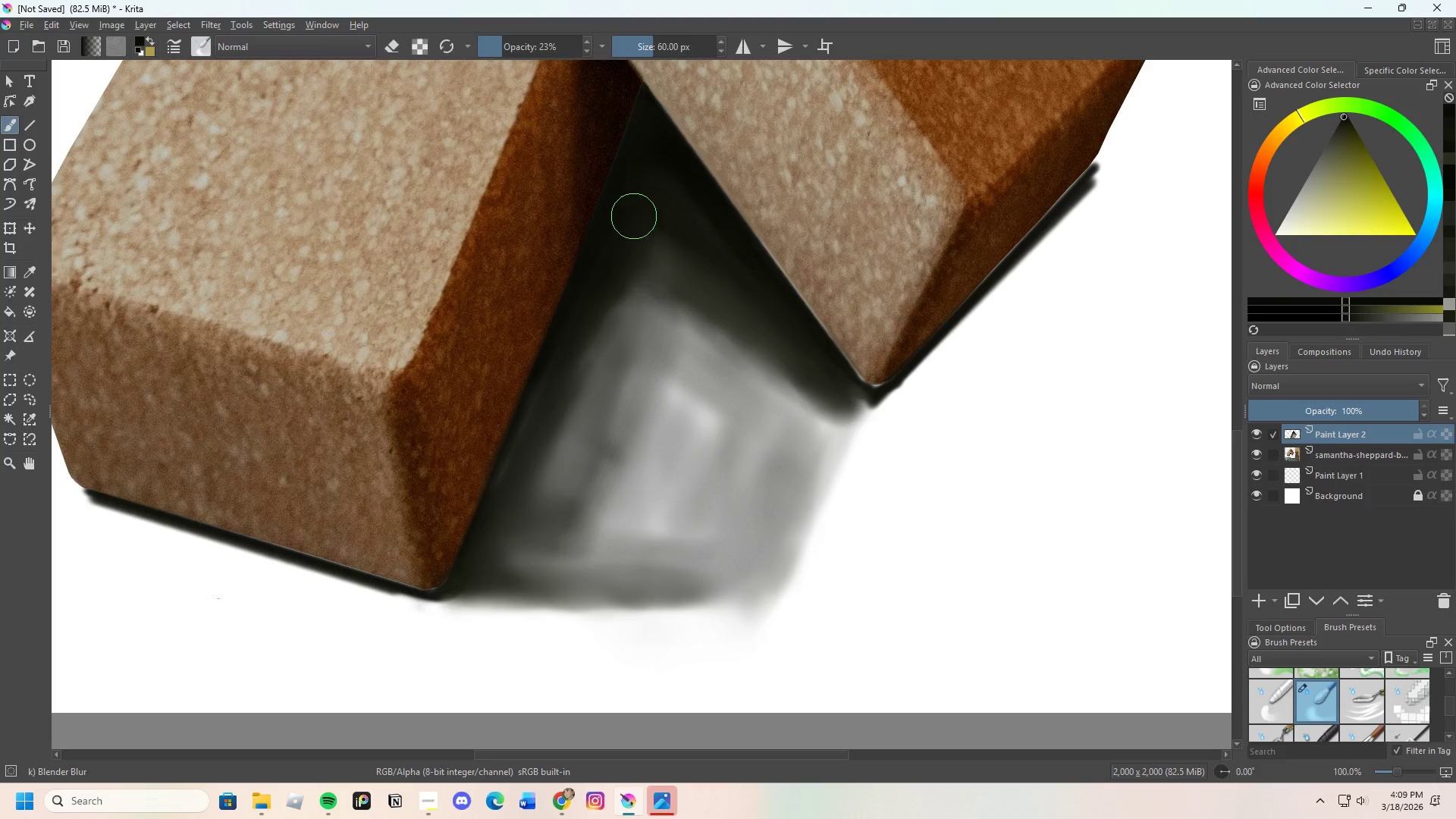 
left_click_drag(start_coordinate=[656, 232], to_coordinate=[722, 279])
 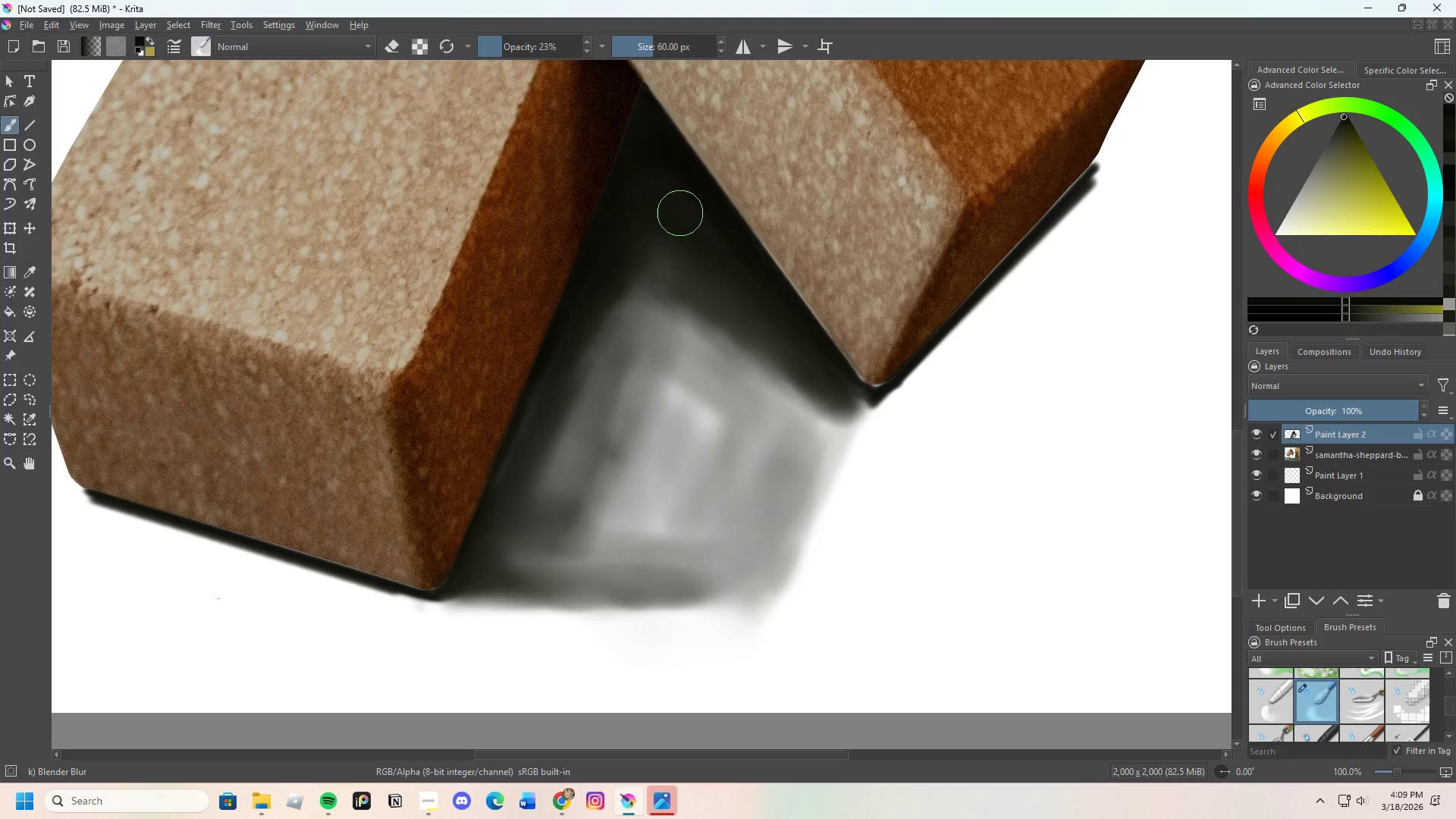 
left_click_drag(start_coordinate=[697, 234], to_coordinate=[706, 249])
 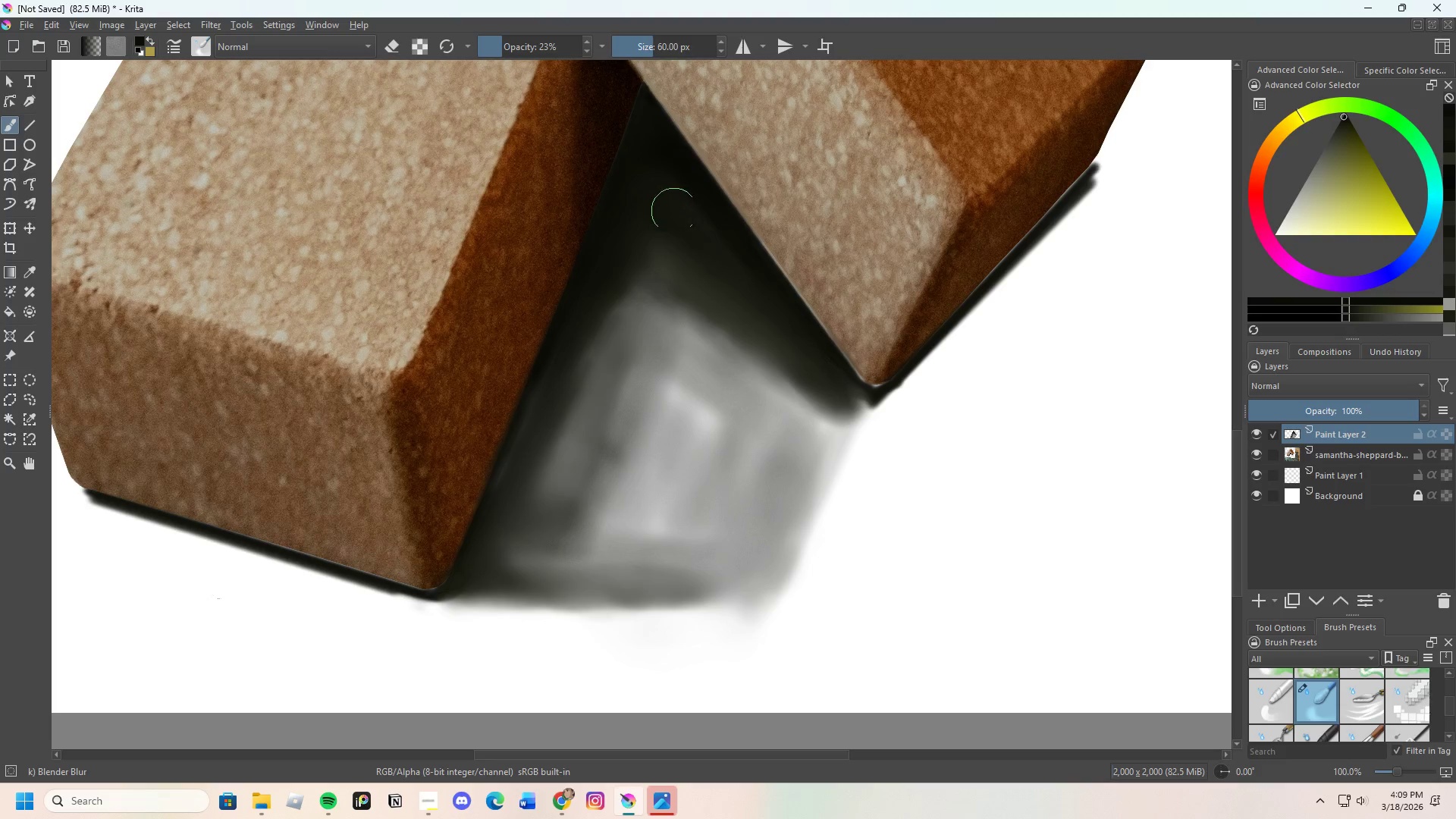 
left_click_drag(start_coordinate=[713, 256], to_coordinate=[760, 309])
 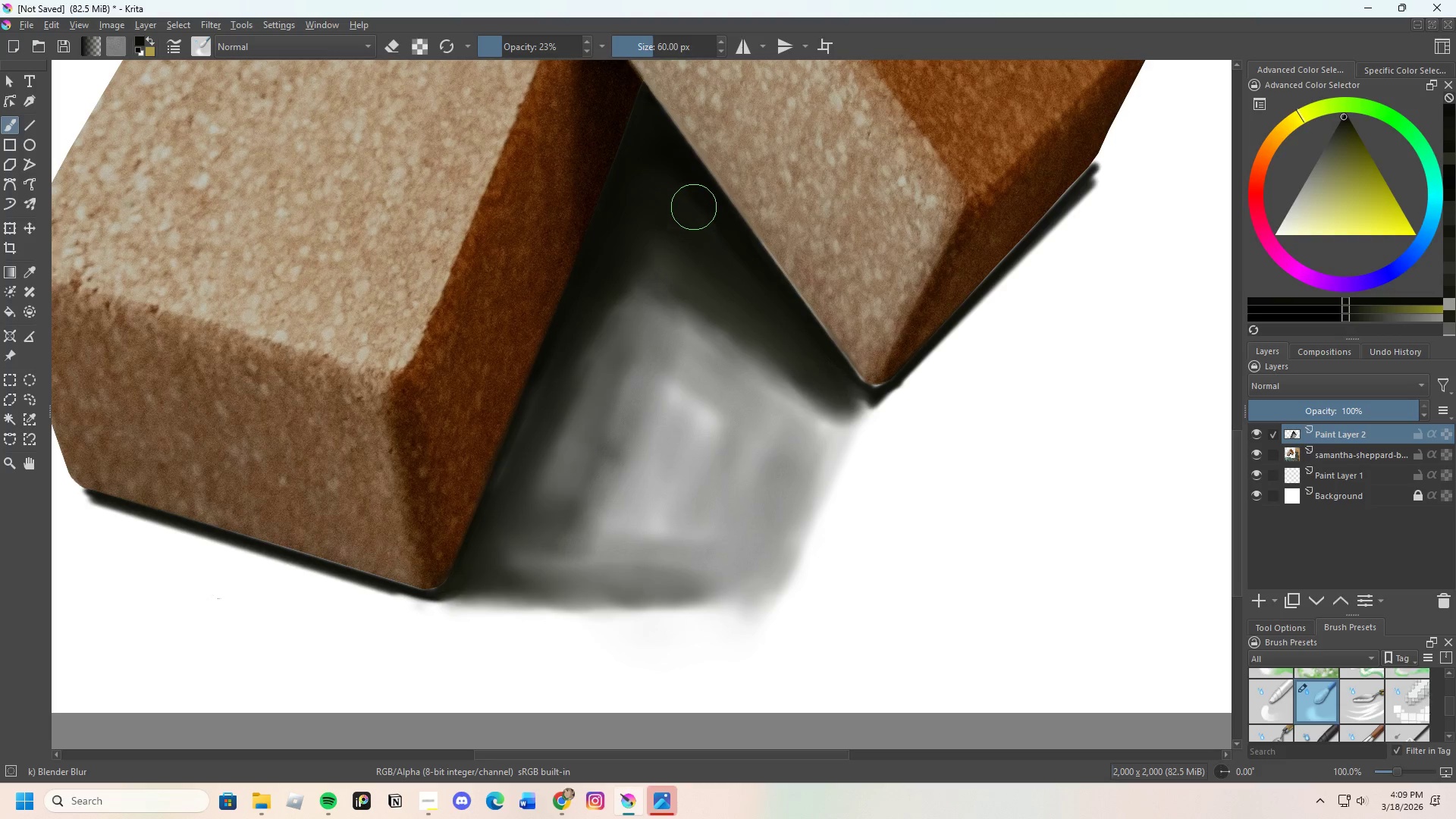 
left_click_drag(start_coordinate=[706, 215], to_coordinate=[780, 312])
 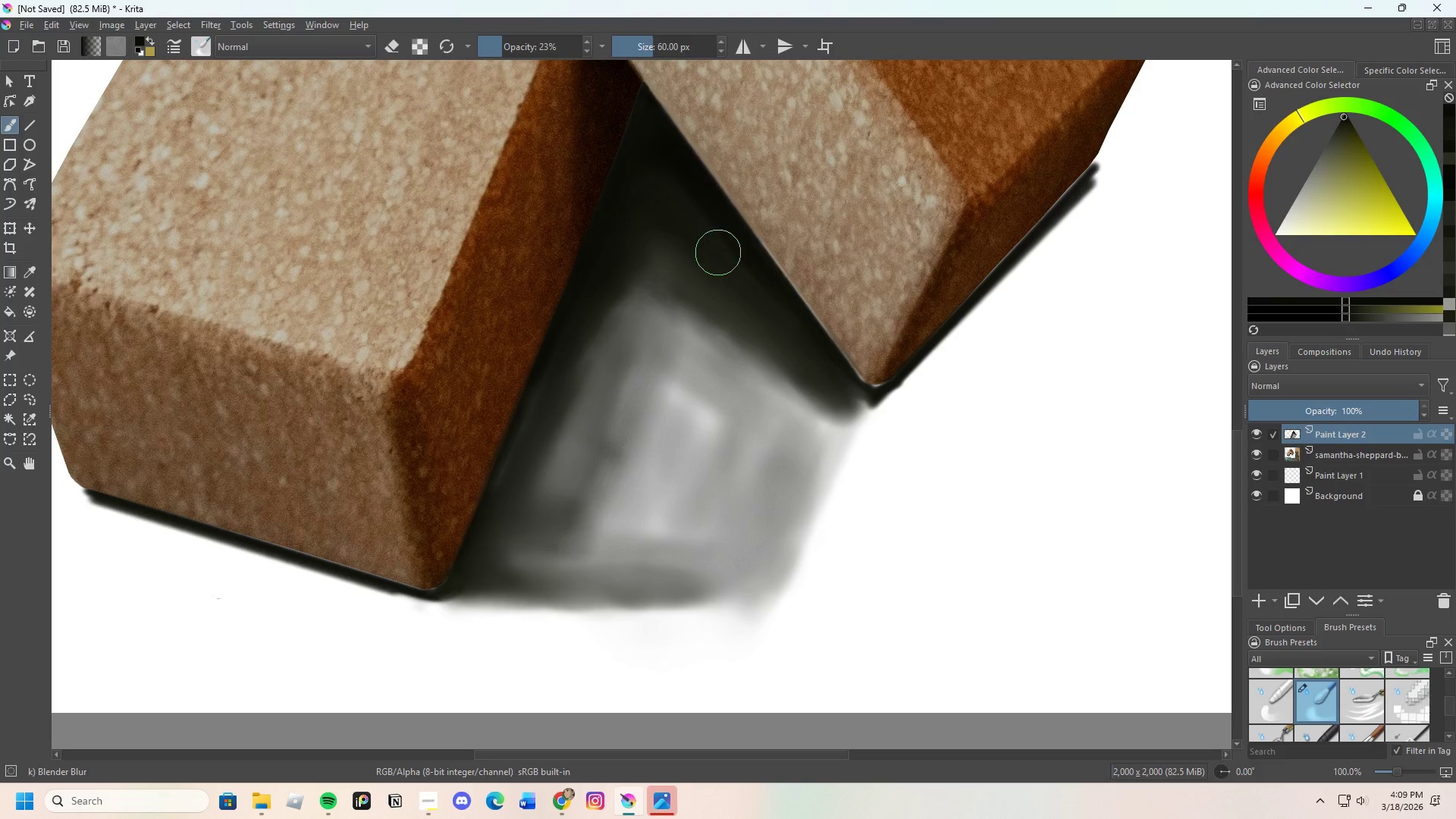 
left_click_drag(start_coordinate=[737, 274], to_coordinate=[853, 387])
 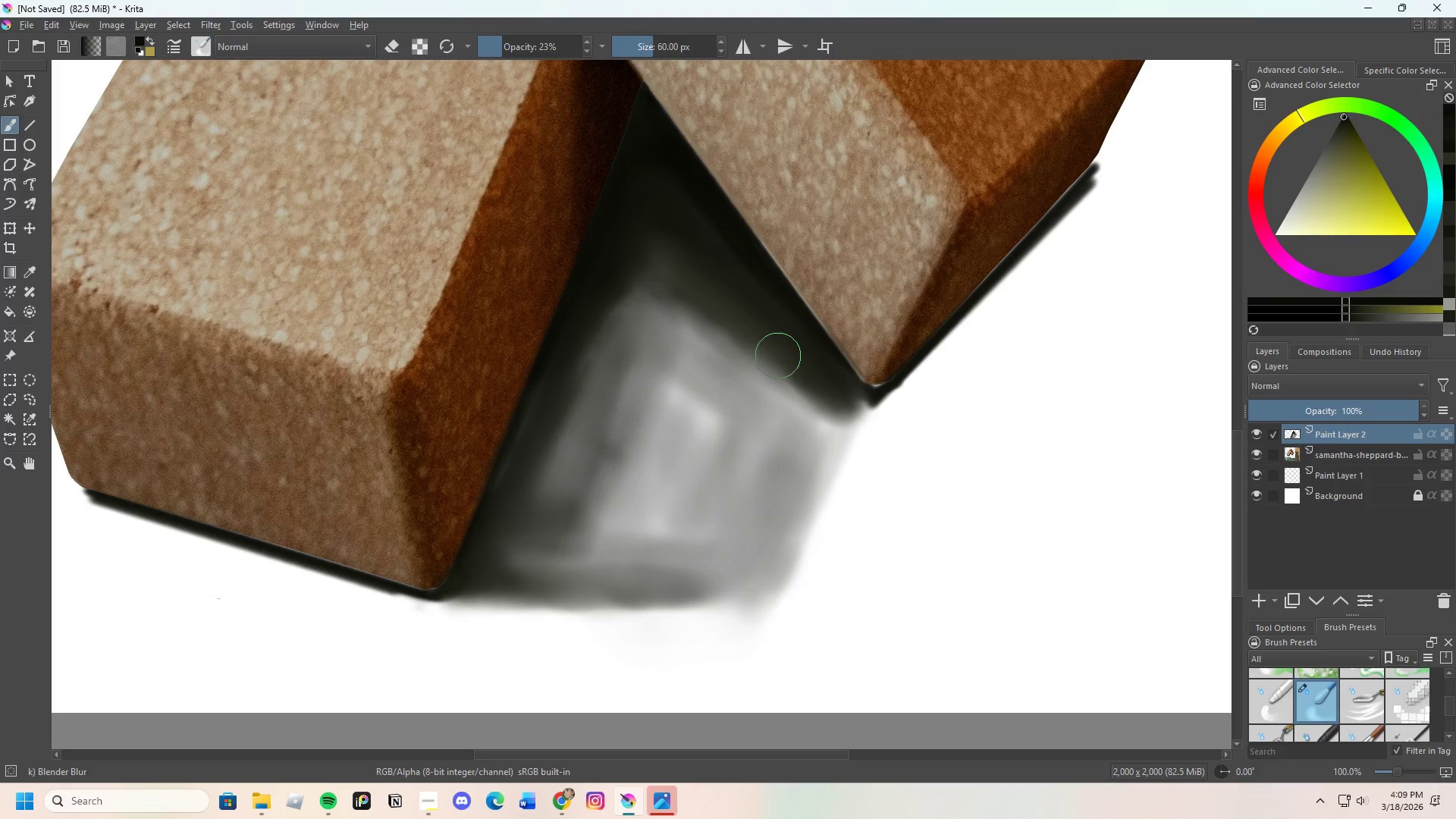 
key(Control+Z)
 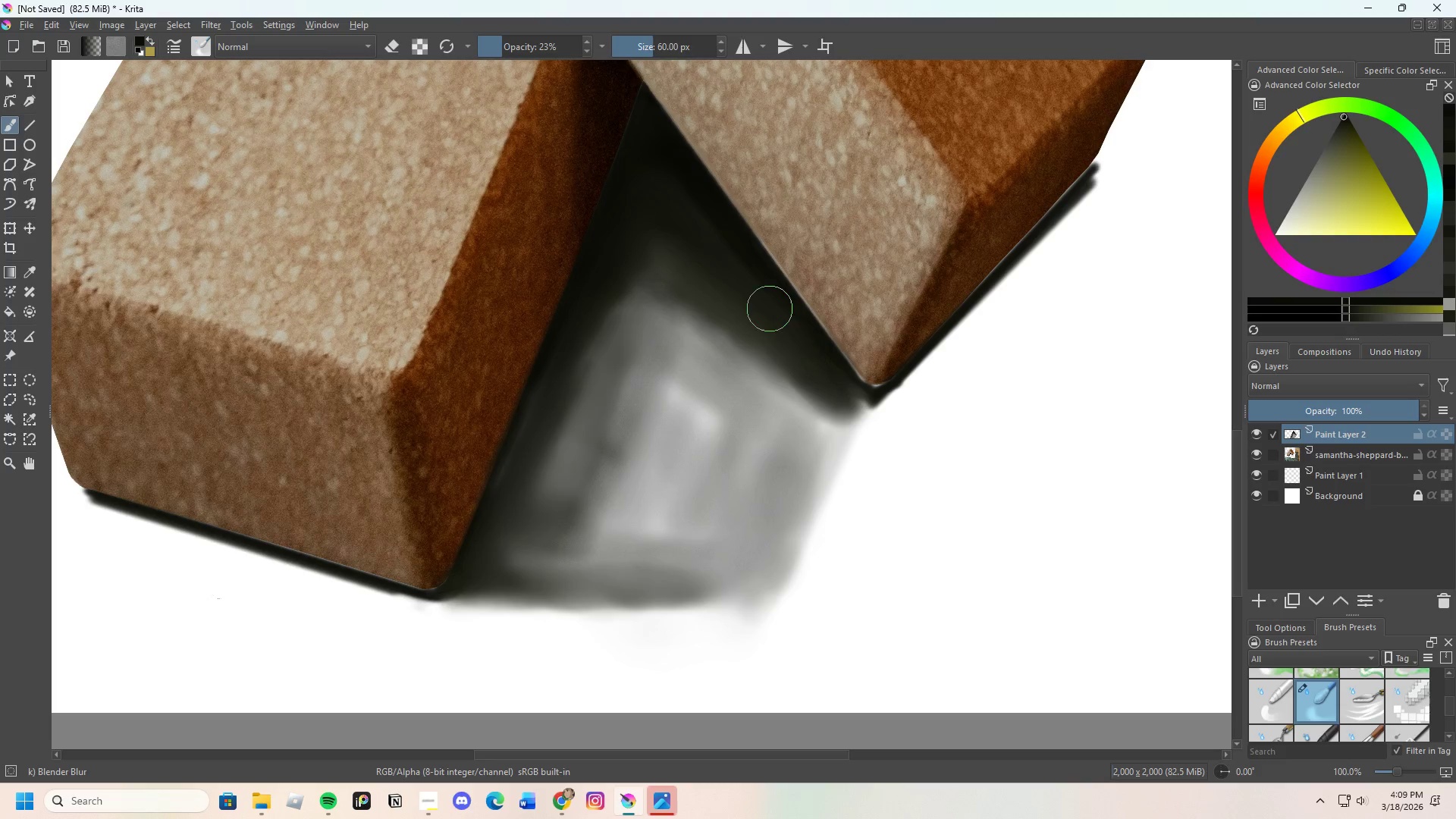 
left_click_drag(start_coordinate=[780, 327], to_coordinate=[845, 387])
 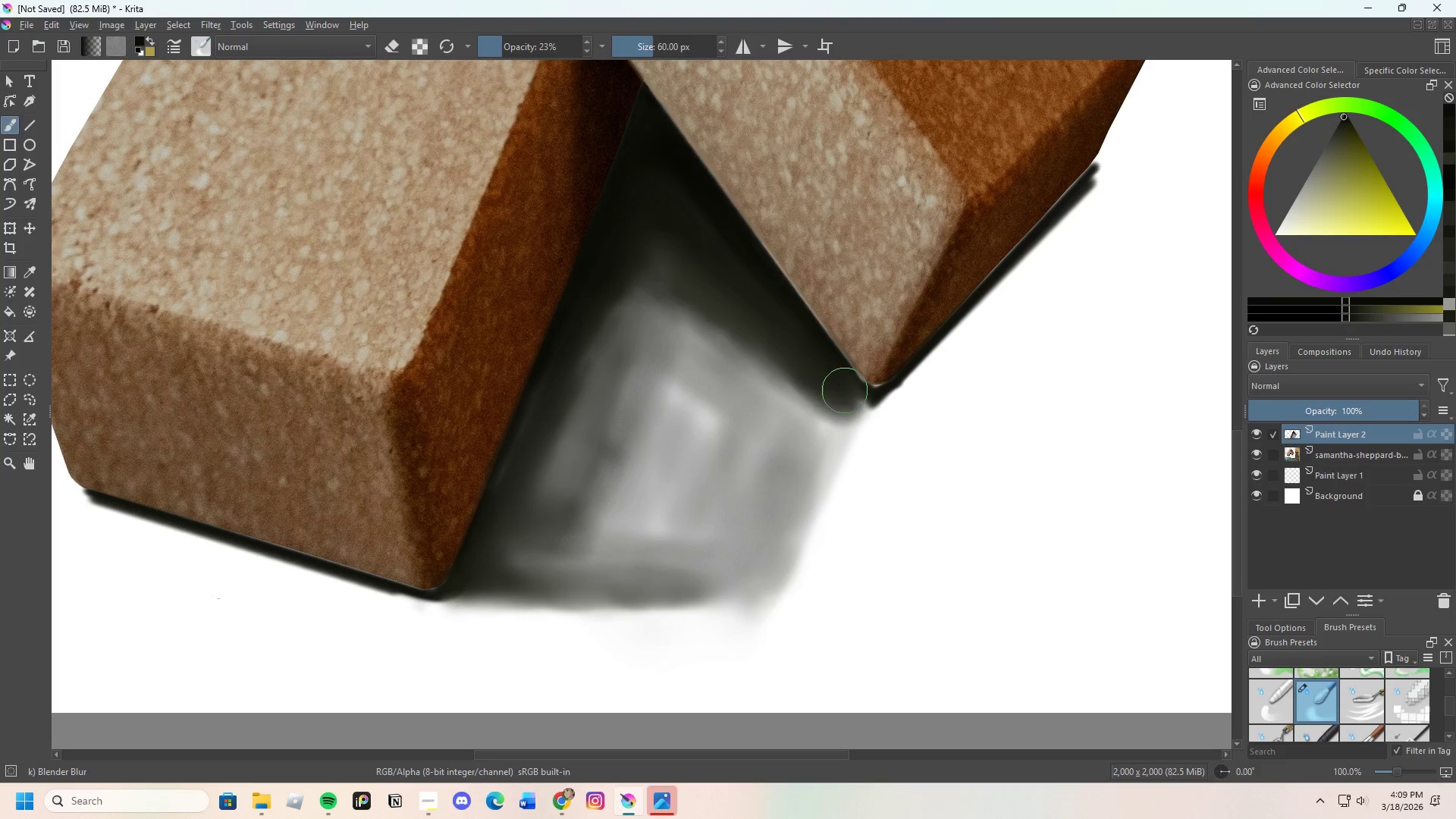 
left_click_drag(start_coordinate=[852, 401], to_coordinate=[855, 403])
 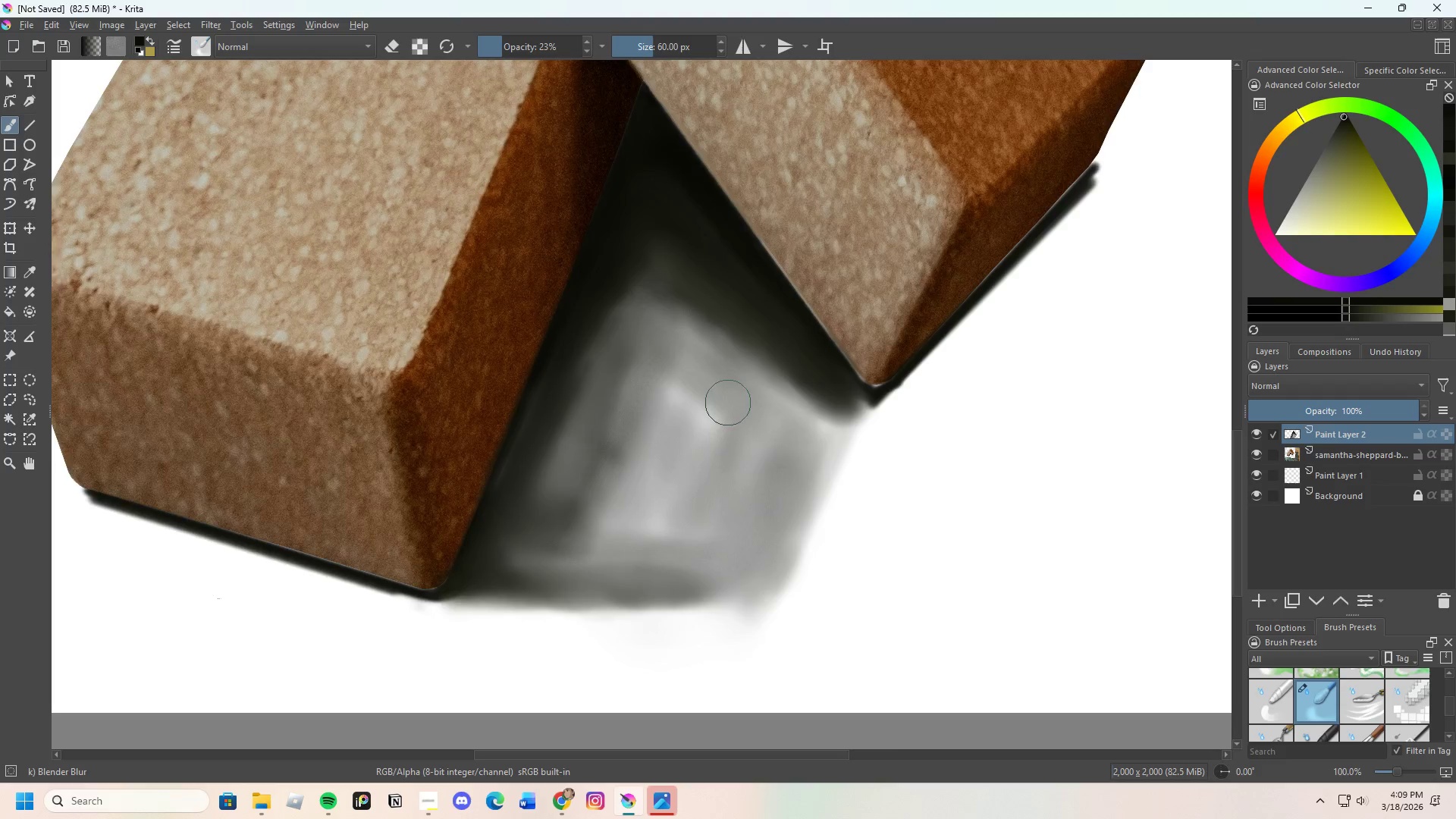 
scroll: coordinate [657, 366], scroll_direction: down, amount: 4.0
 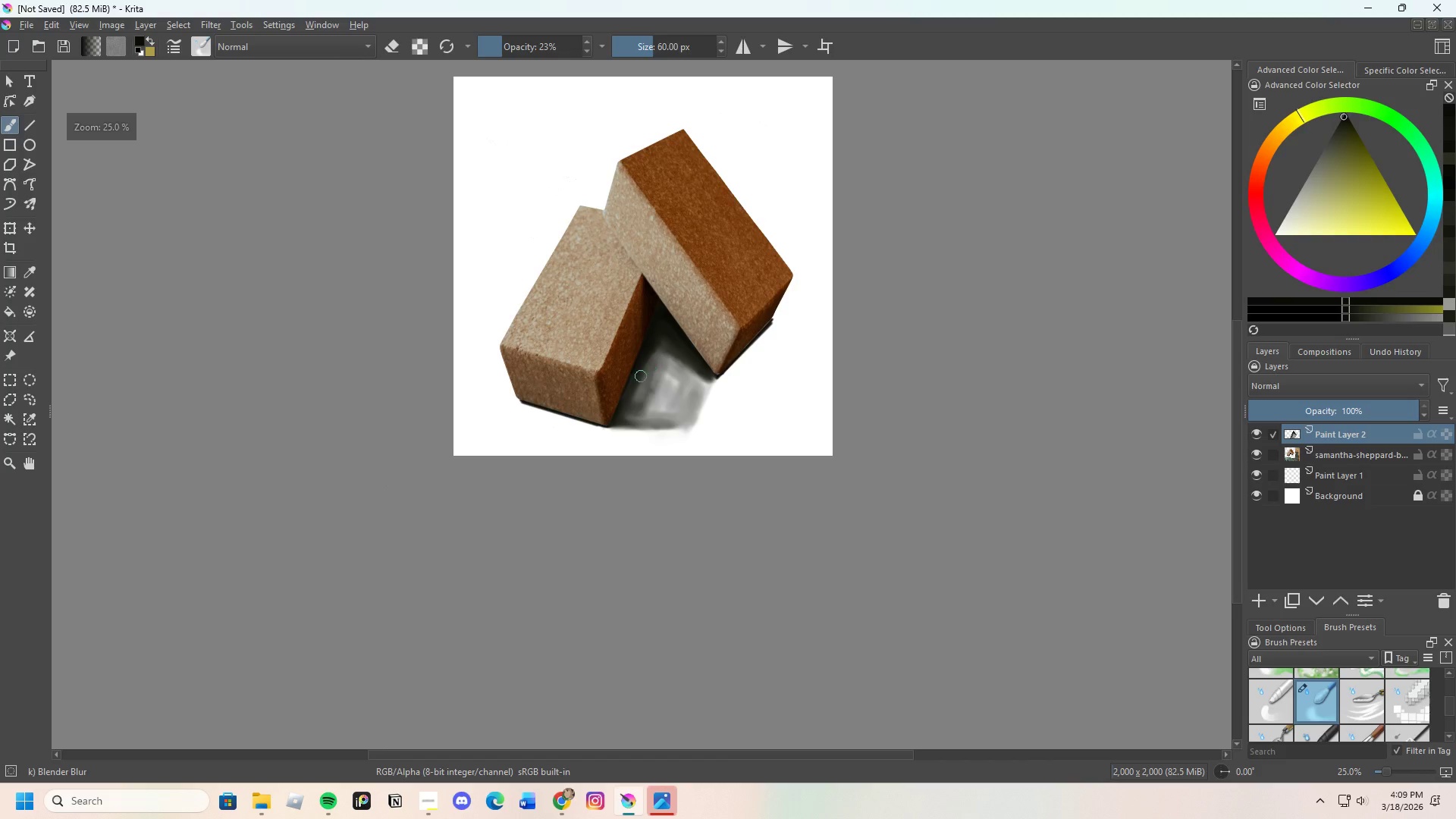 
scroll: coordinate [635, 350], scroll_direction: up, amount: 3.0
 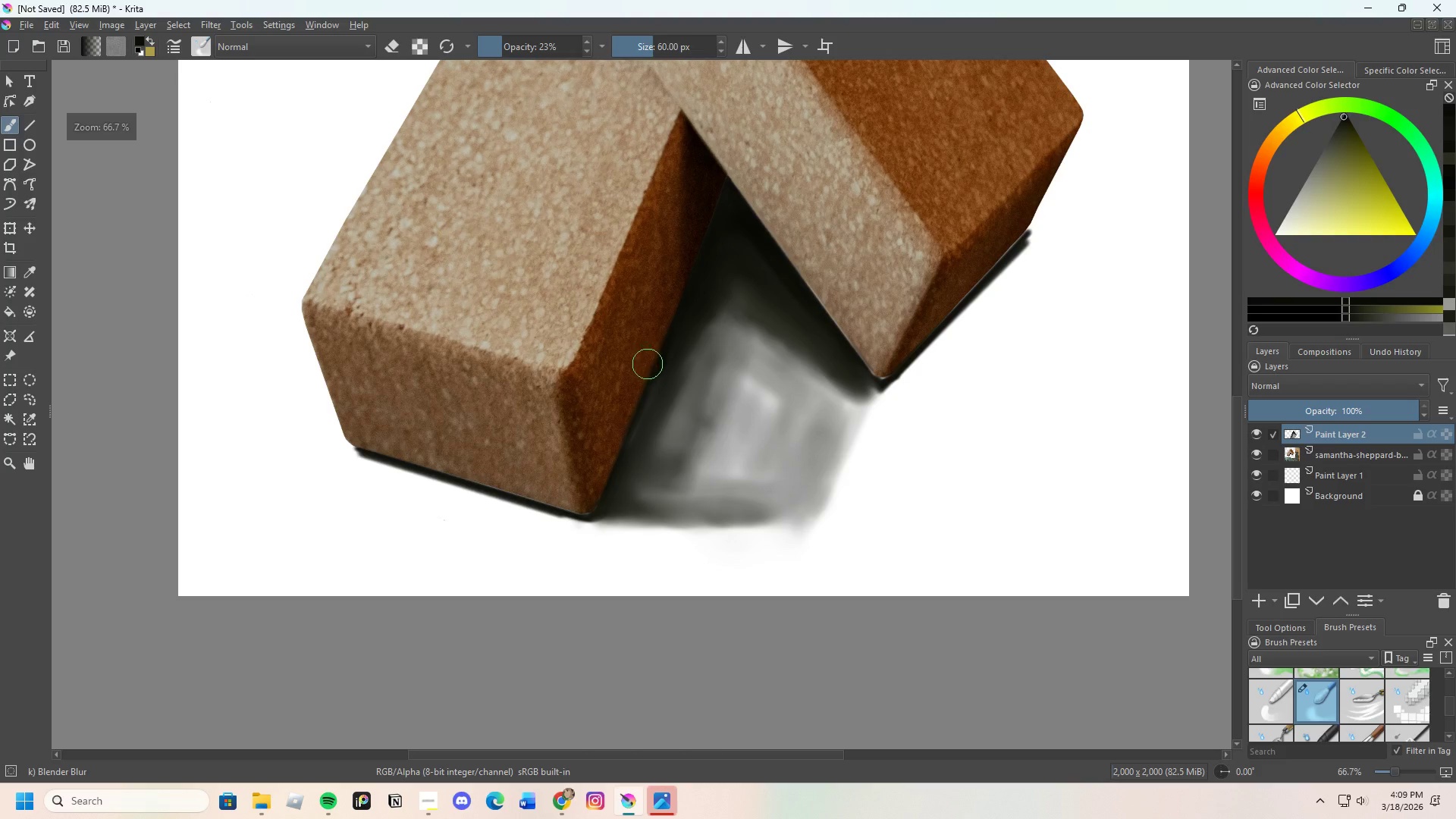 
scroll: coordinate [709, 369], scroll_direction: none, amount: 0.0
 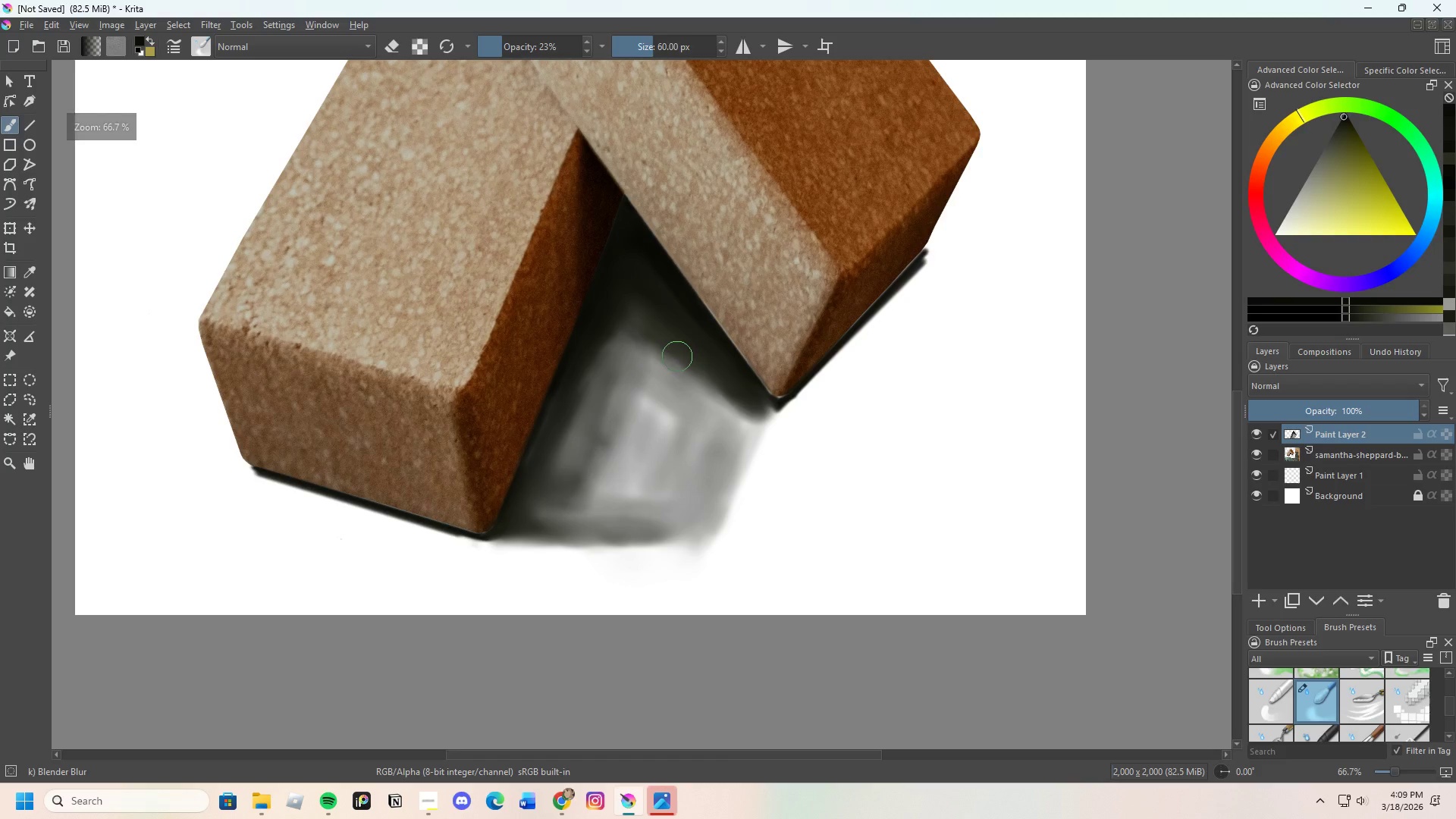 
scroll: coordinate [669, 372], scroll_direction: down, amount: 1.0
 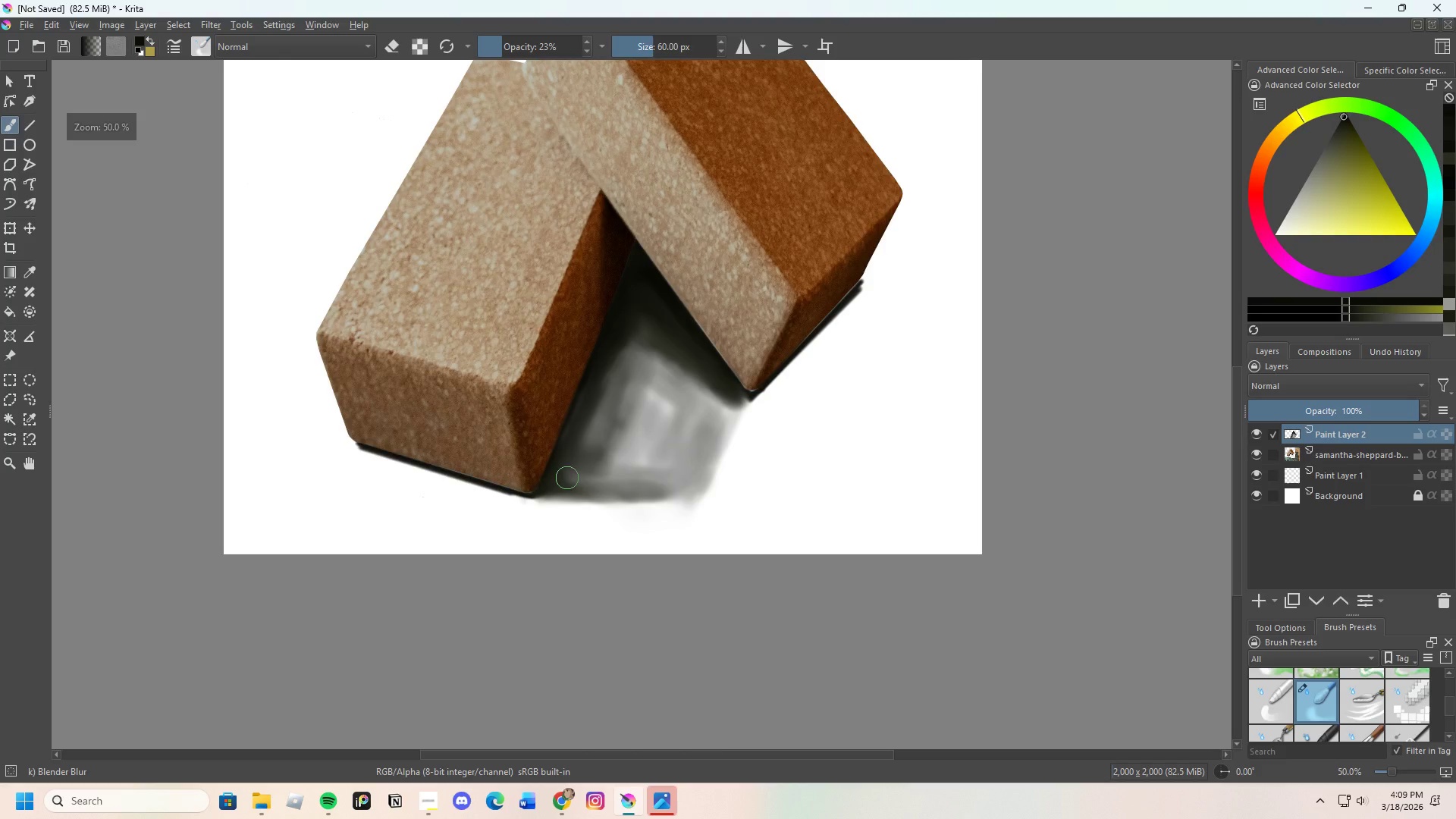 
left_click_drag(start_coordinate=[574, 494], to_coordinate=[592, 403])
 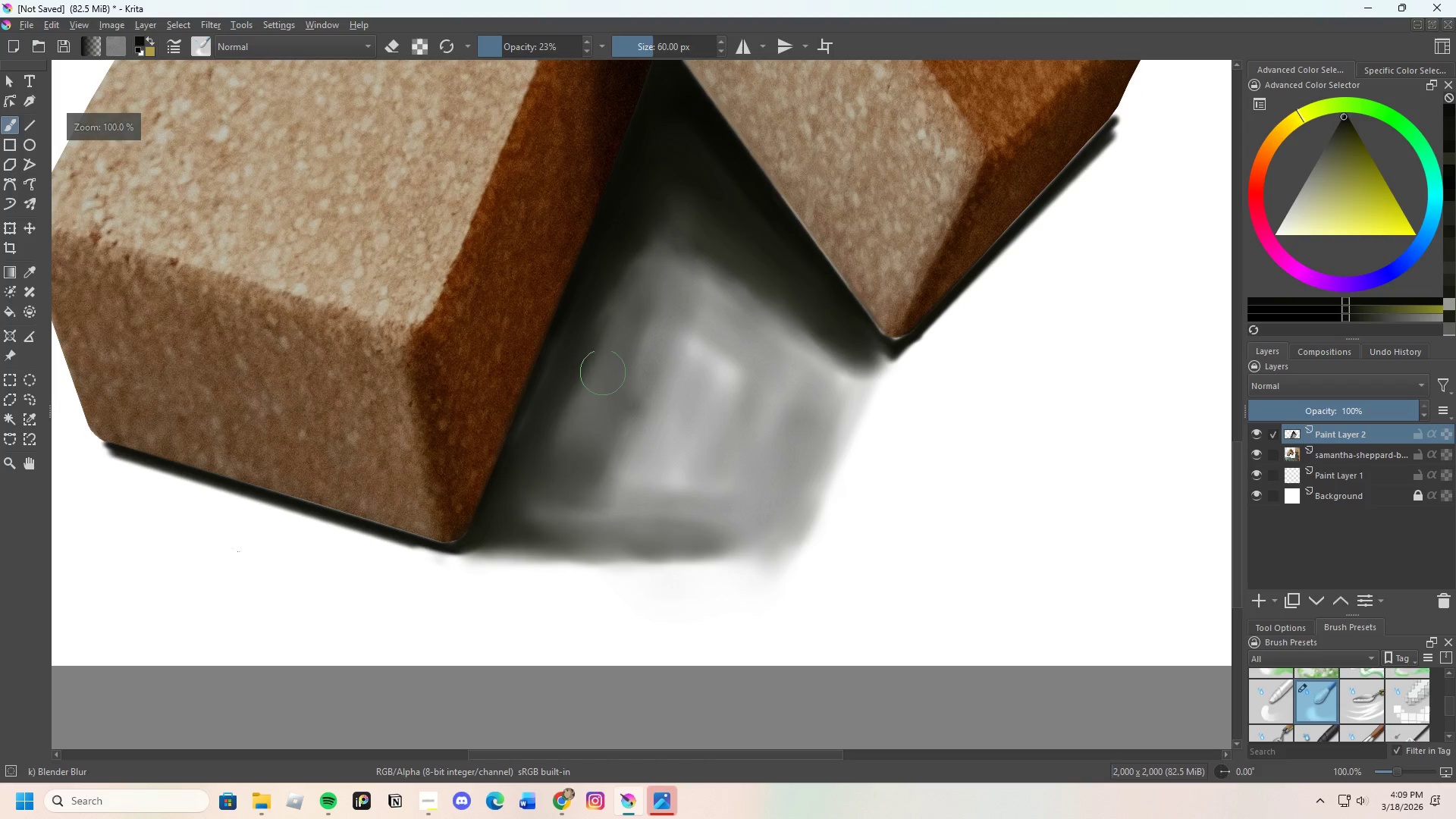 
scroll: coordinate [608, 443], scroll_direction: up, amount: 2.0
 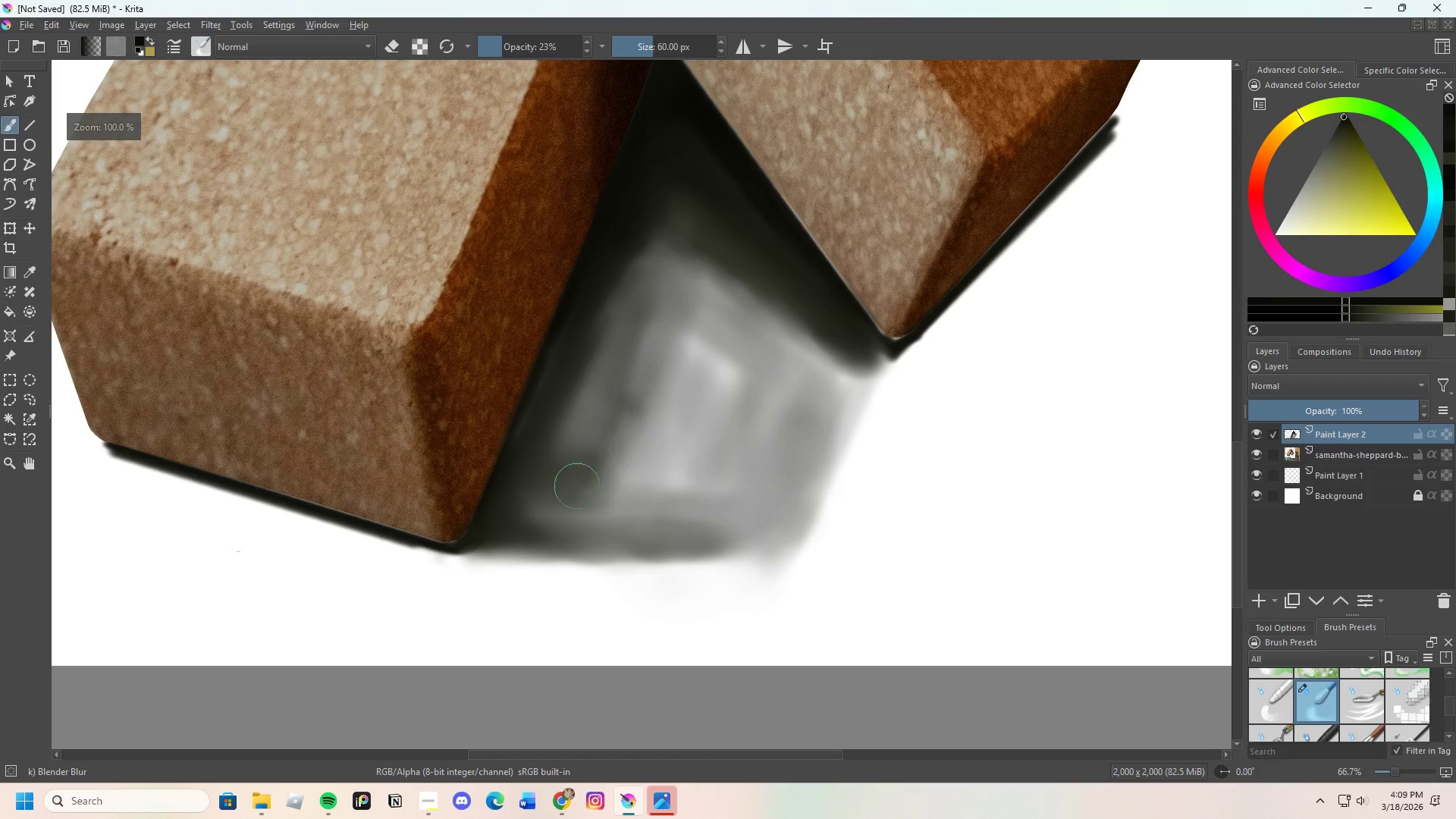 
left_click_drag(start_coordinate=[608, 391], to_coordinate=[678, 284])
 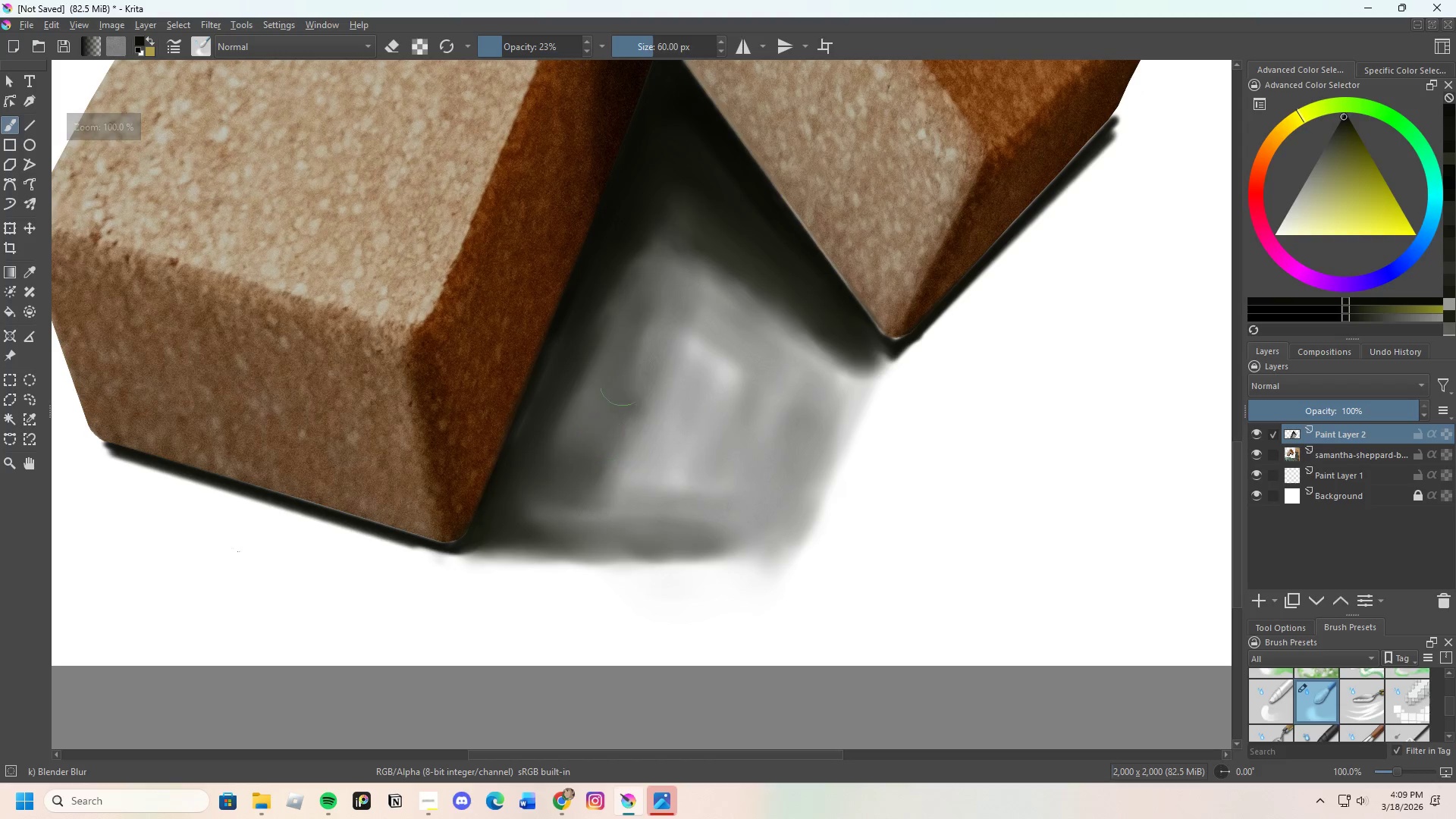 
left_click_drag(start_coordinate=[681, 300], to_coordinate=[668, 413])
 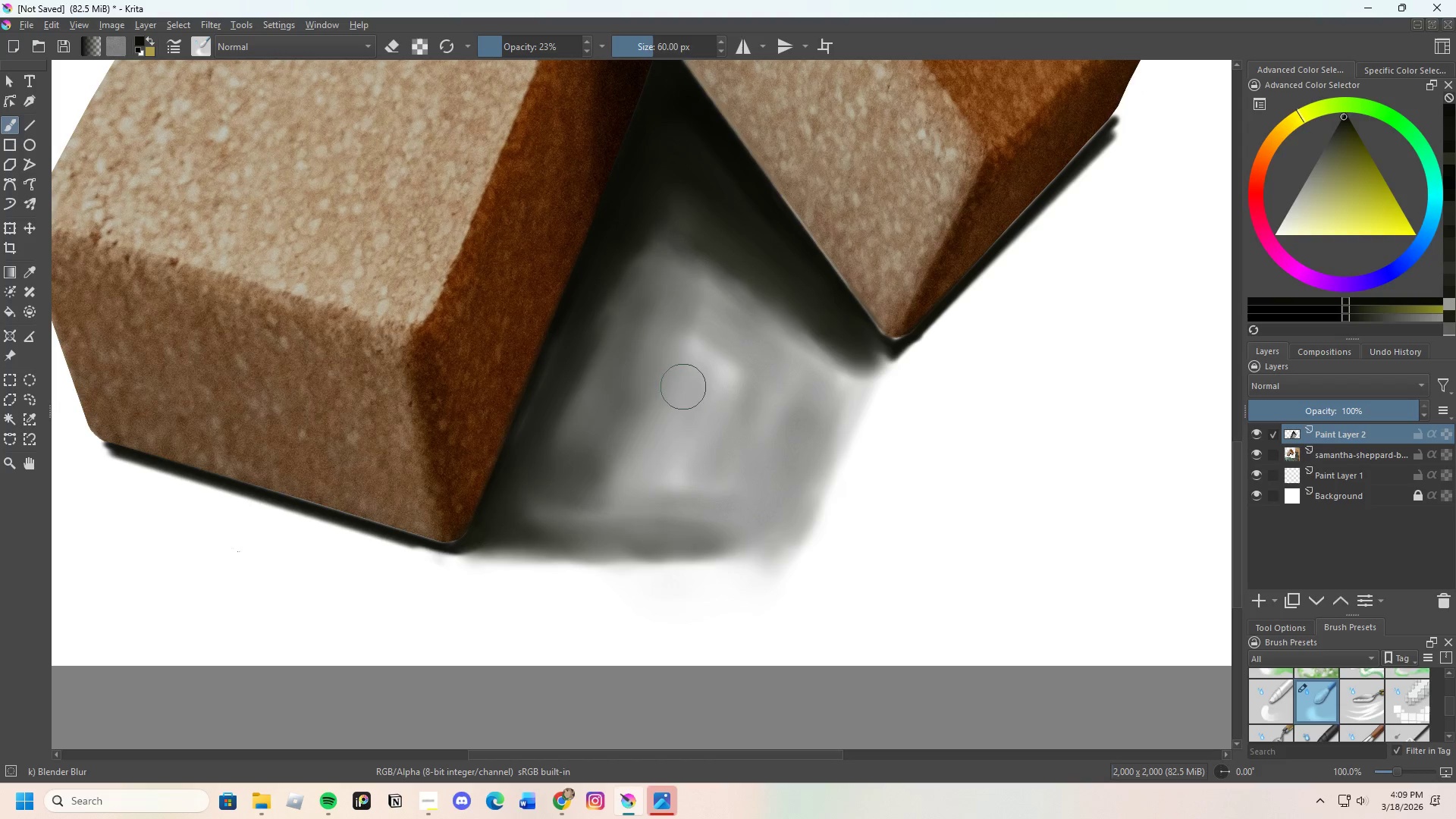 
left_click_drag(start_coordinate=[676, 406], to_coordinate=[720, 460])
 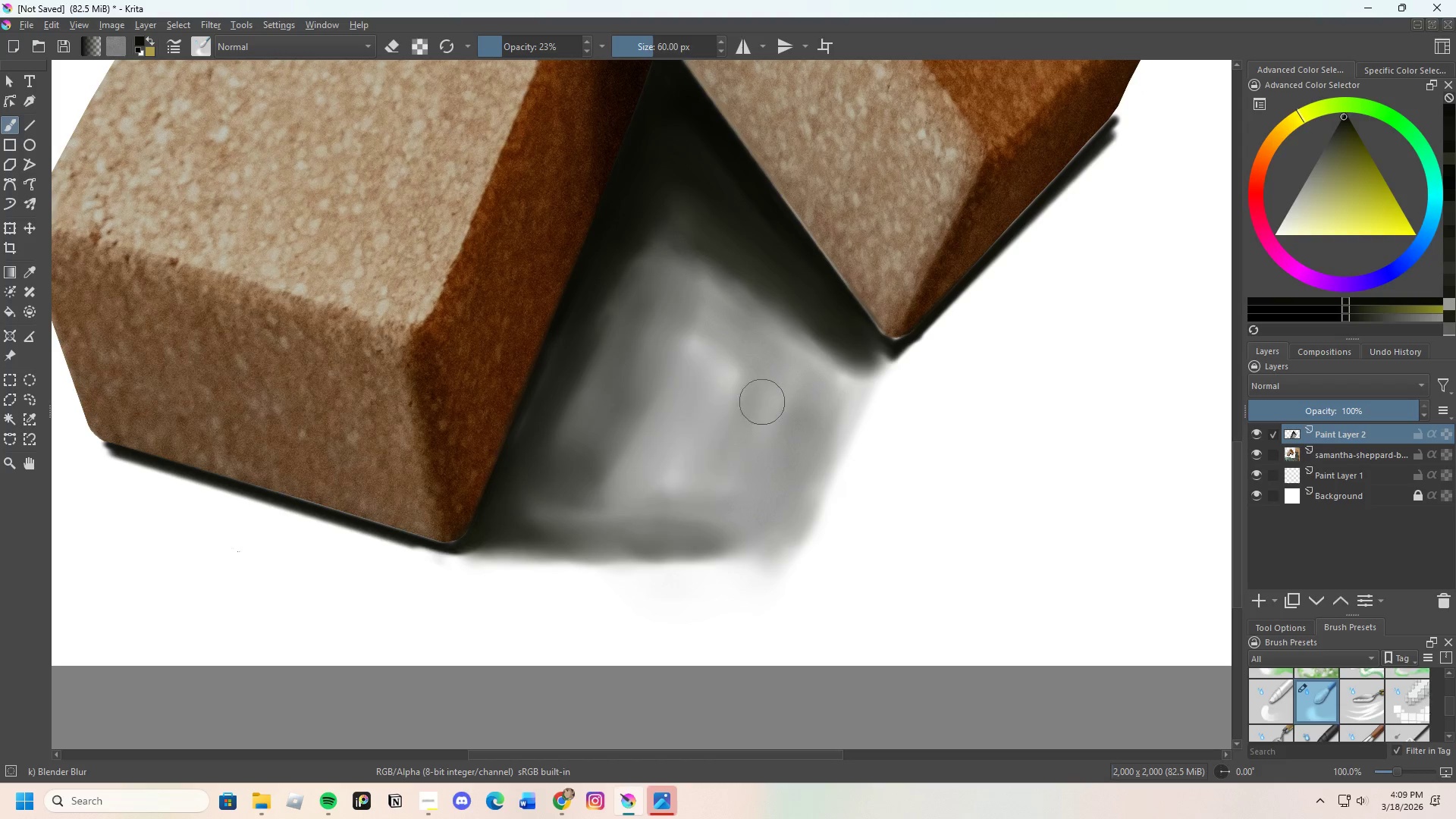 
left_click_drag(start_coordinate=[762, 424], to_coordinate=[736, 458])
 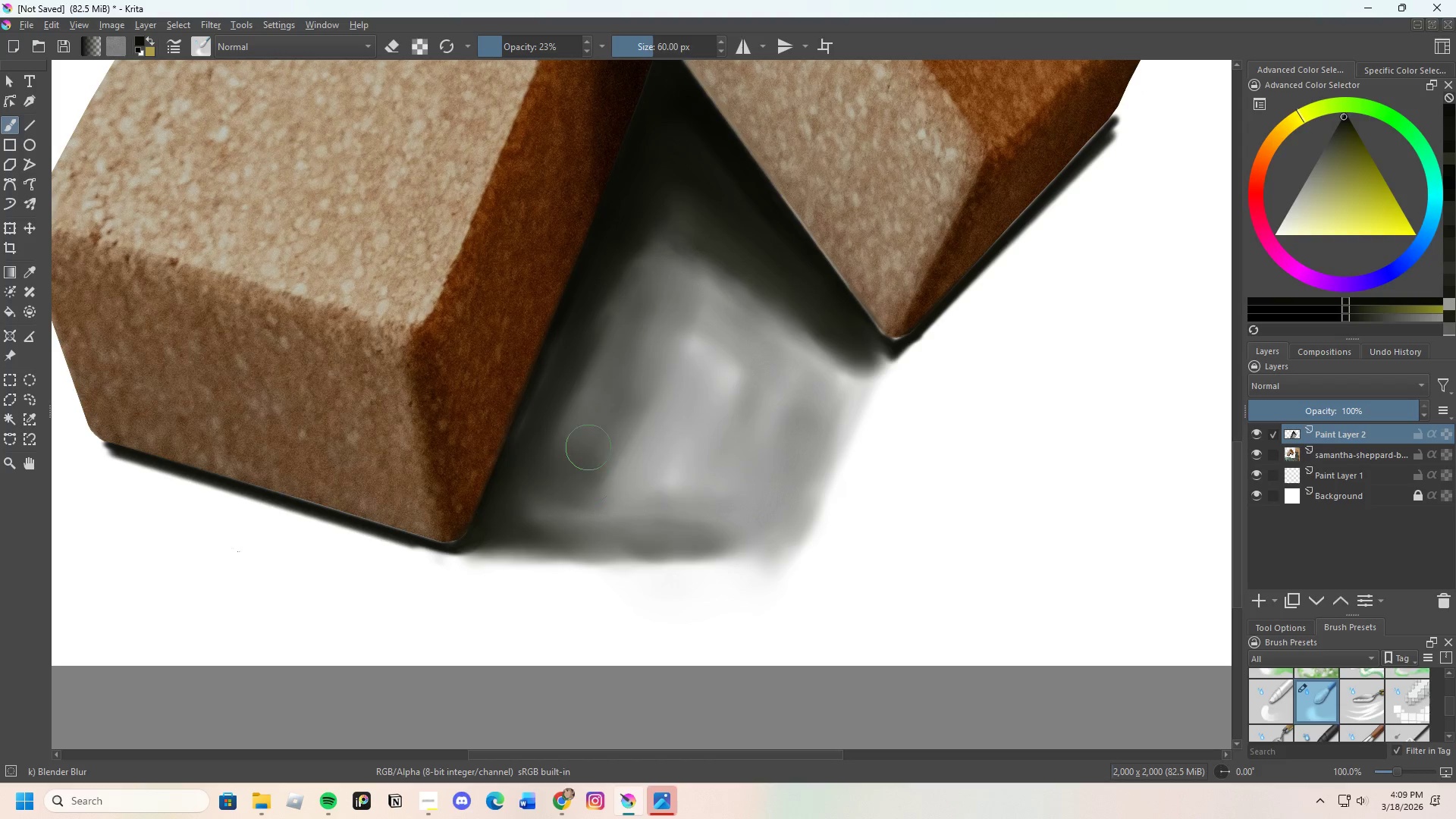 
left_click_drag(start_coordinate=[573, 482], to_coordinate=[556, 514])
 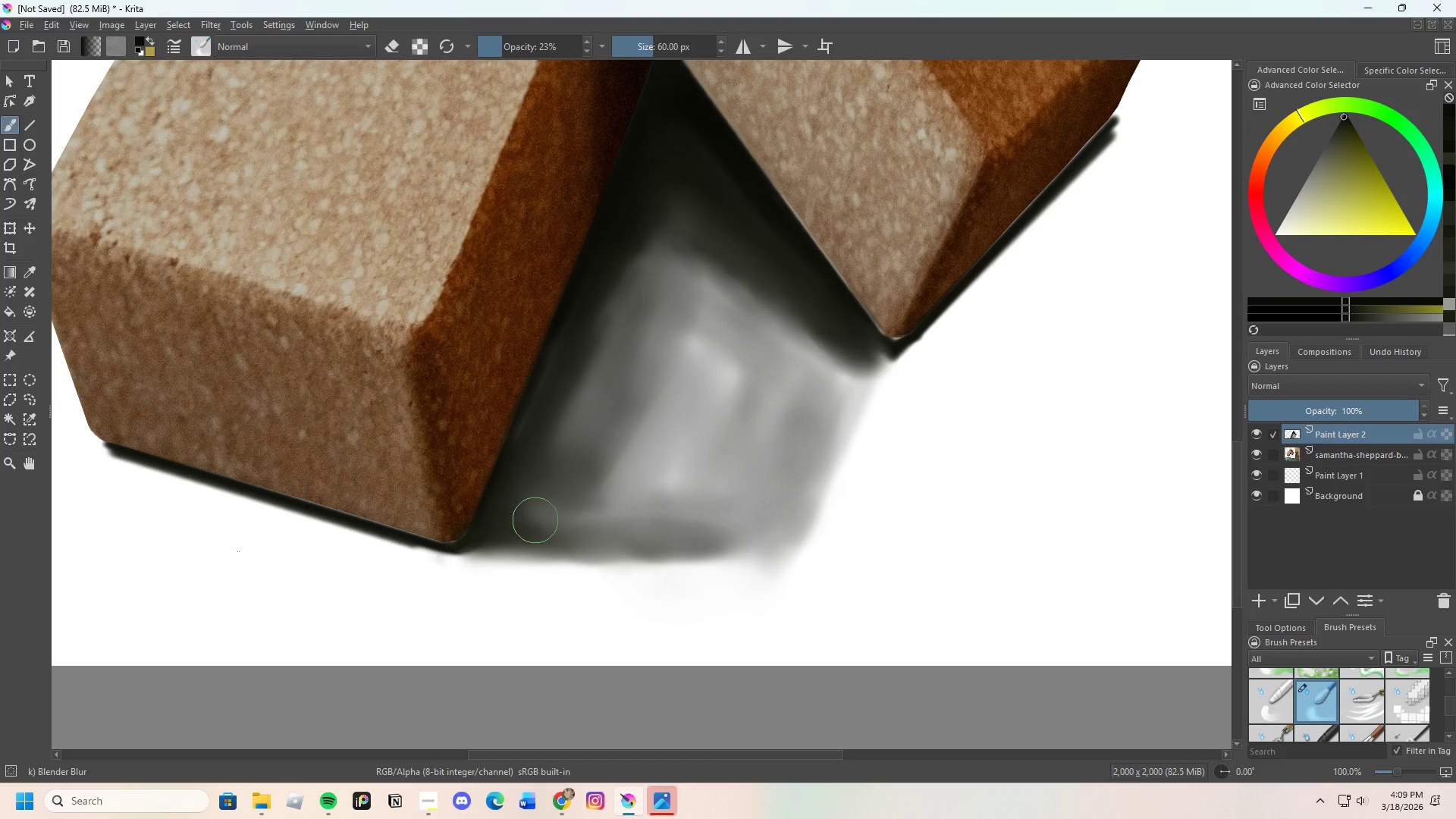 
left_click_drag(start_coordinate=[531, 524], to_coordinate=[563, 439])
 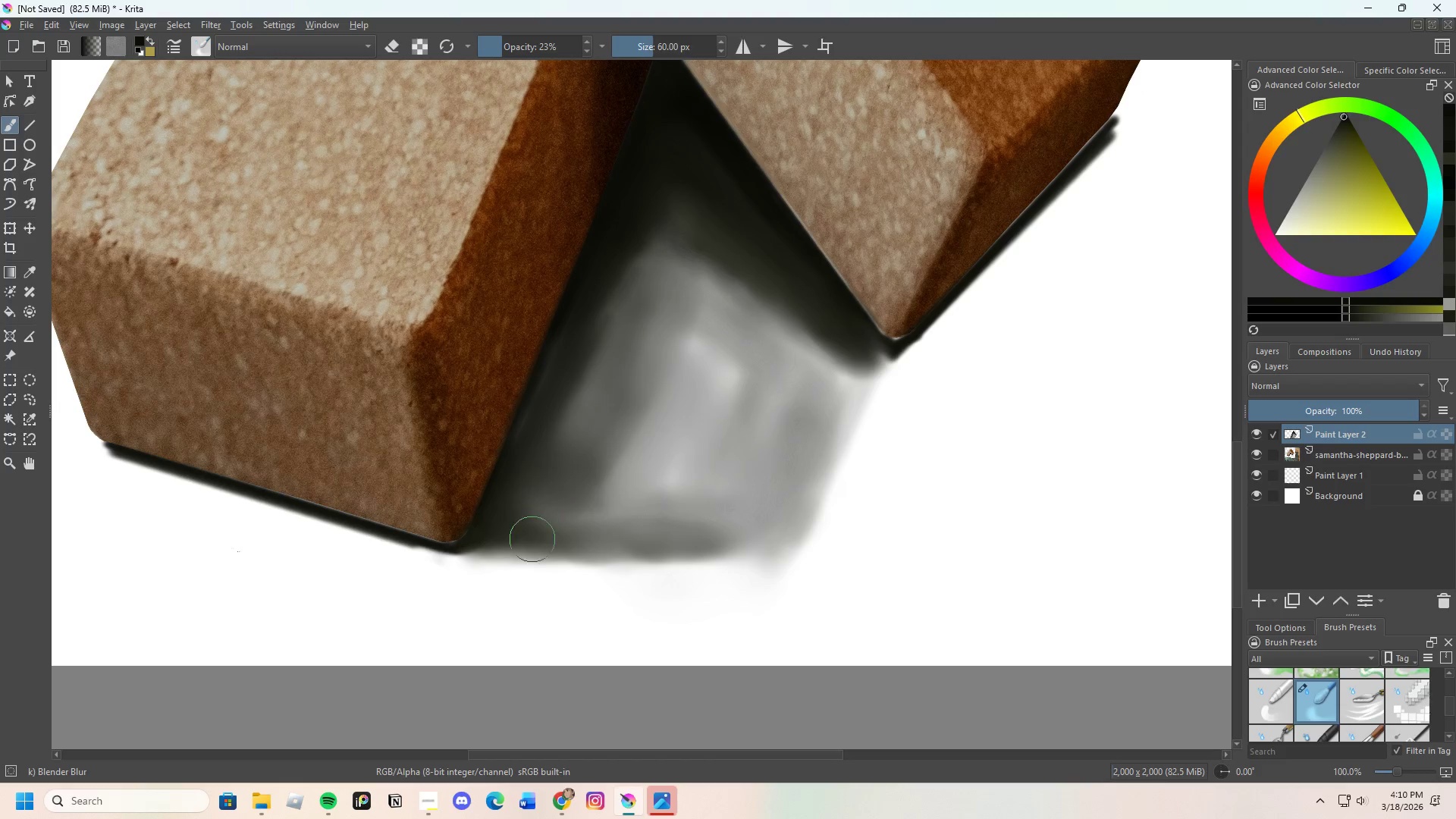 
left_click_drag(start_coordinate=[531, 526], to_coordinate=[598, 406])
 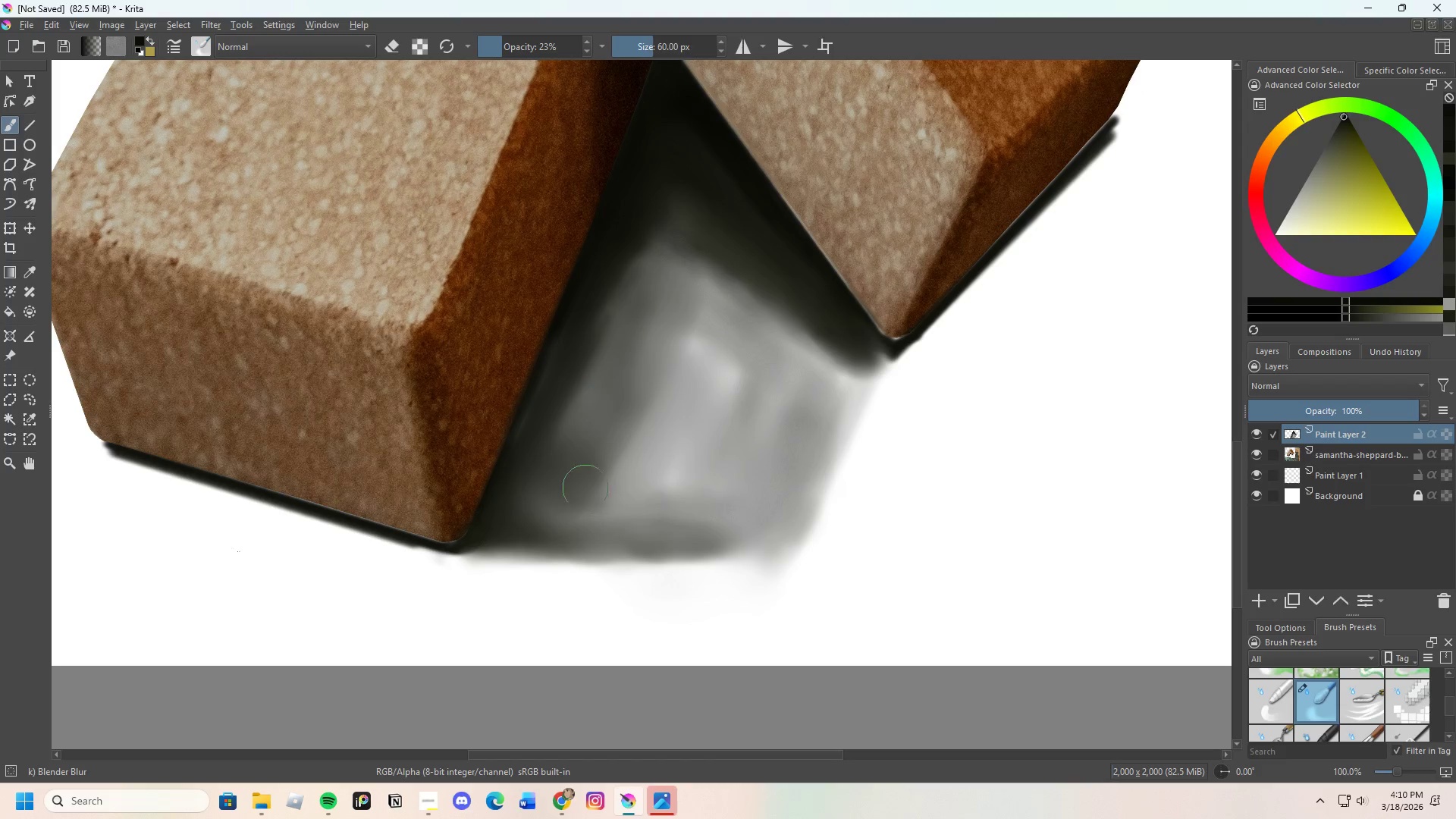 
left_click_drag(start_coordinate=[582, 514], to_coordinate=[617, 417])
 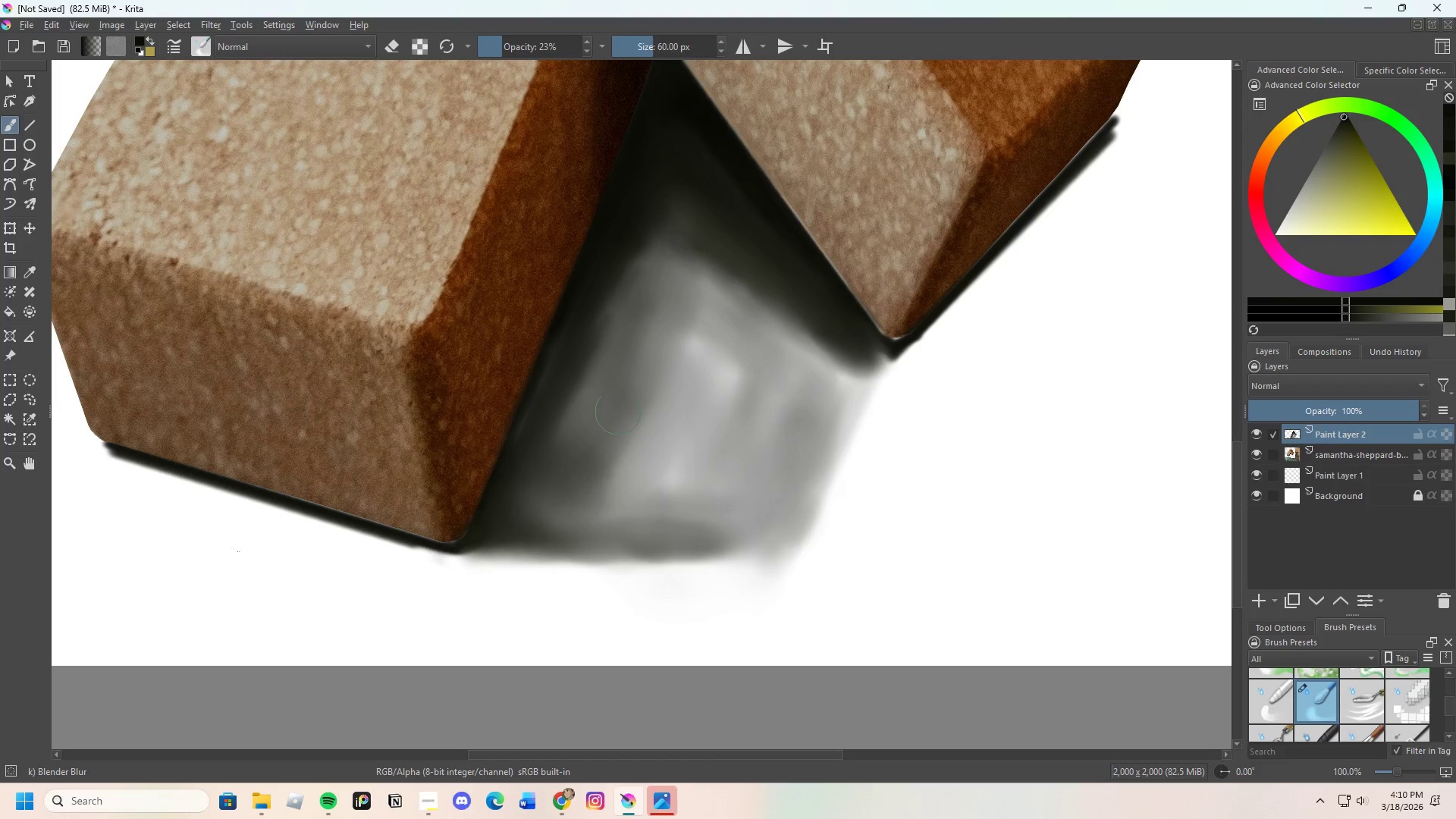 
left_click_drag(start_coordinate=[608, 454], to_coordinate=[623, 369])
 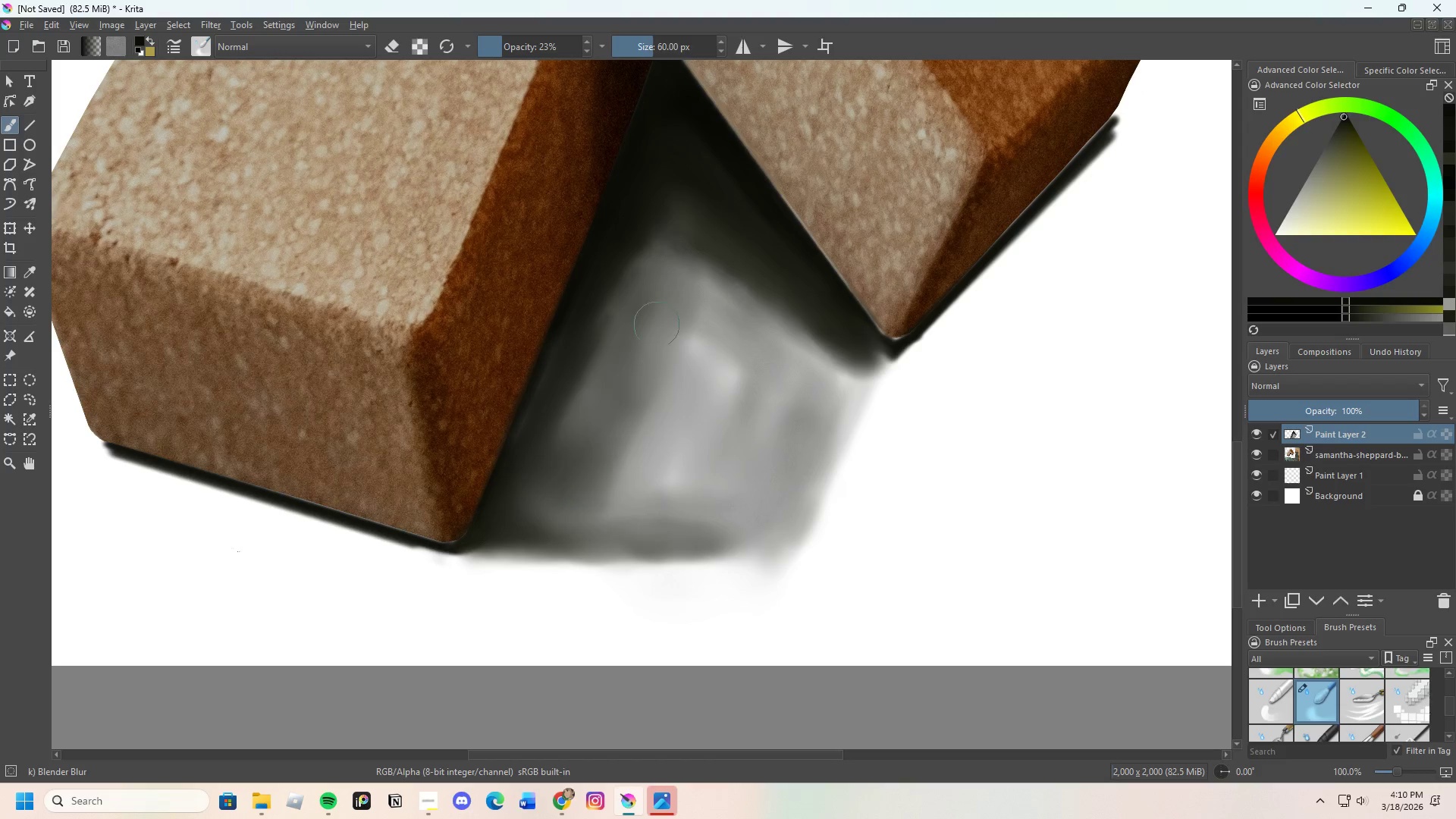 
left_click_drag(start_coordinate=[657, 325], to_coordinate=[664, 322])
 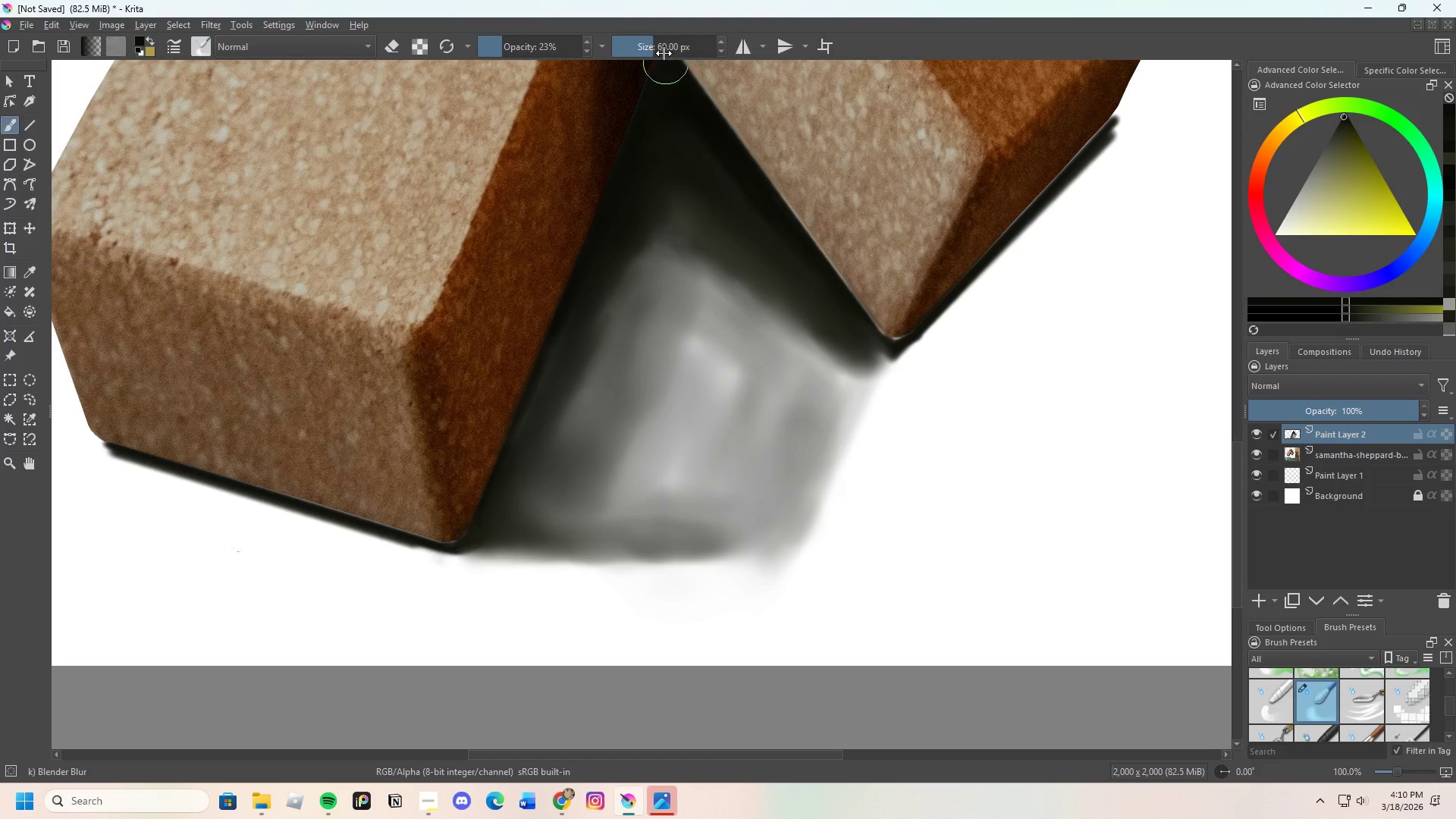 
left_click_drag(start_coordinate=[659, 46], to_coordinate=[663, 43])
 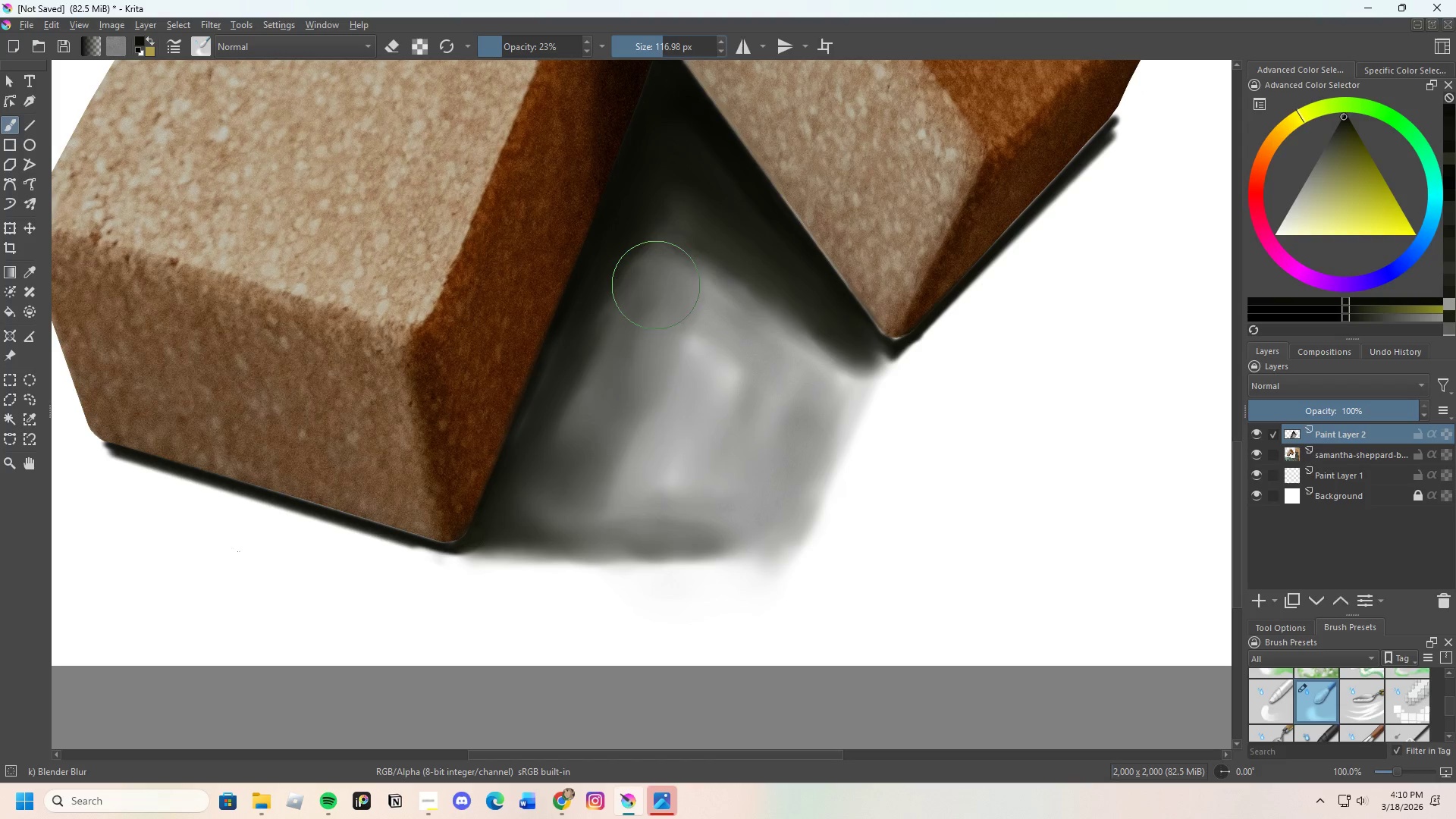 
left_click_drag(start_coordinate=[644, 312], to_coordinate=[581, 450])
 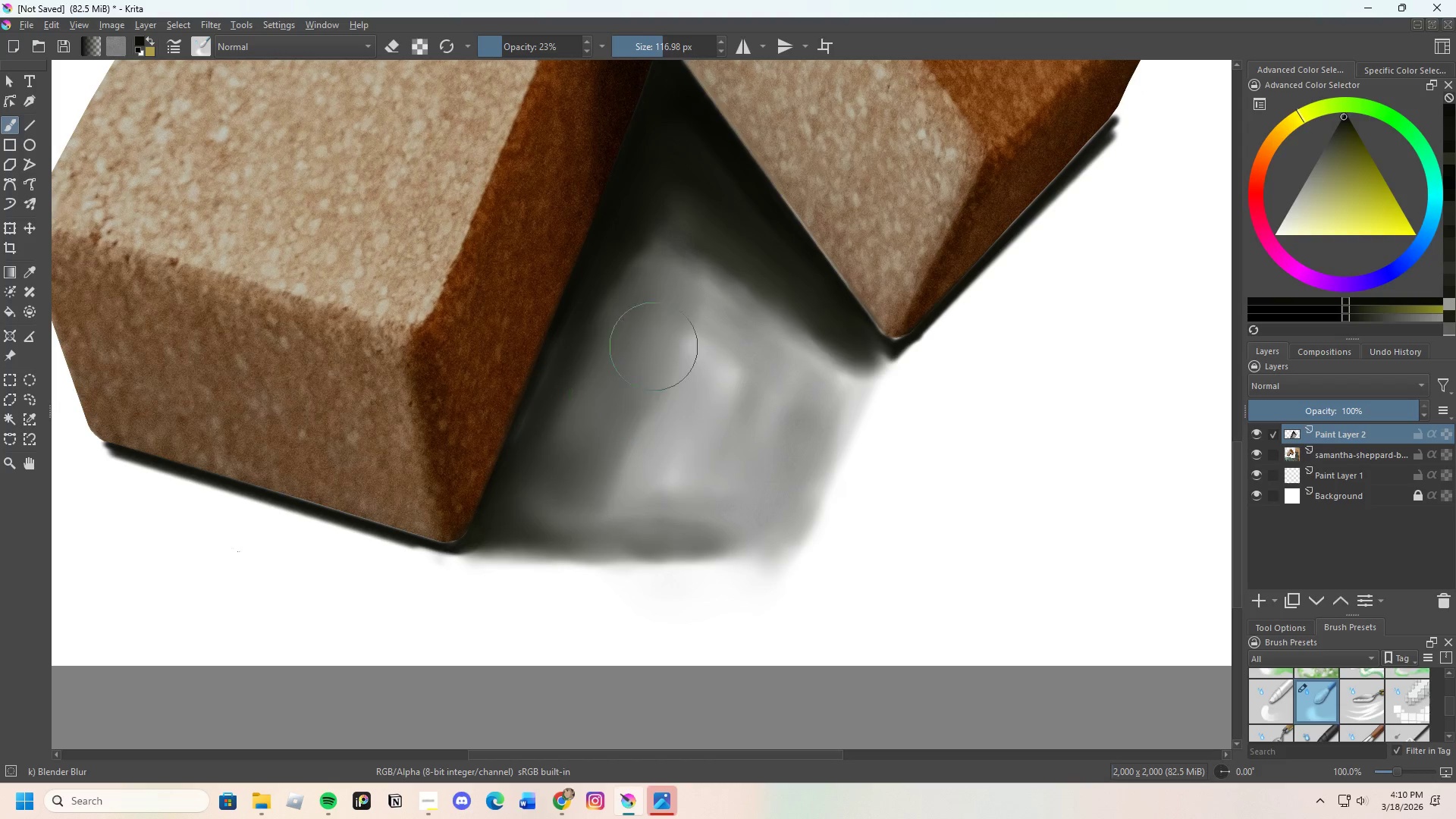 
left_click_drag(start_coordinate=[675, 339], to_coordinate=[626, 447])
 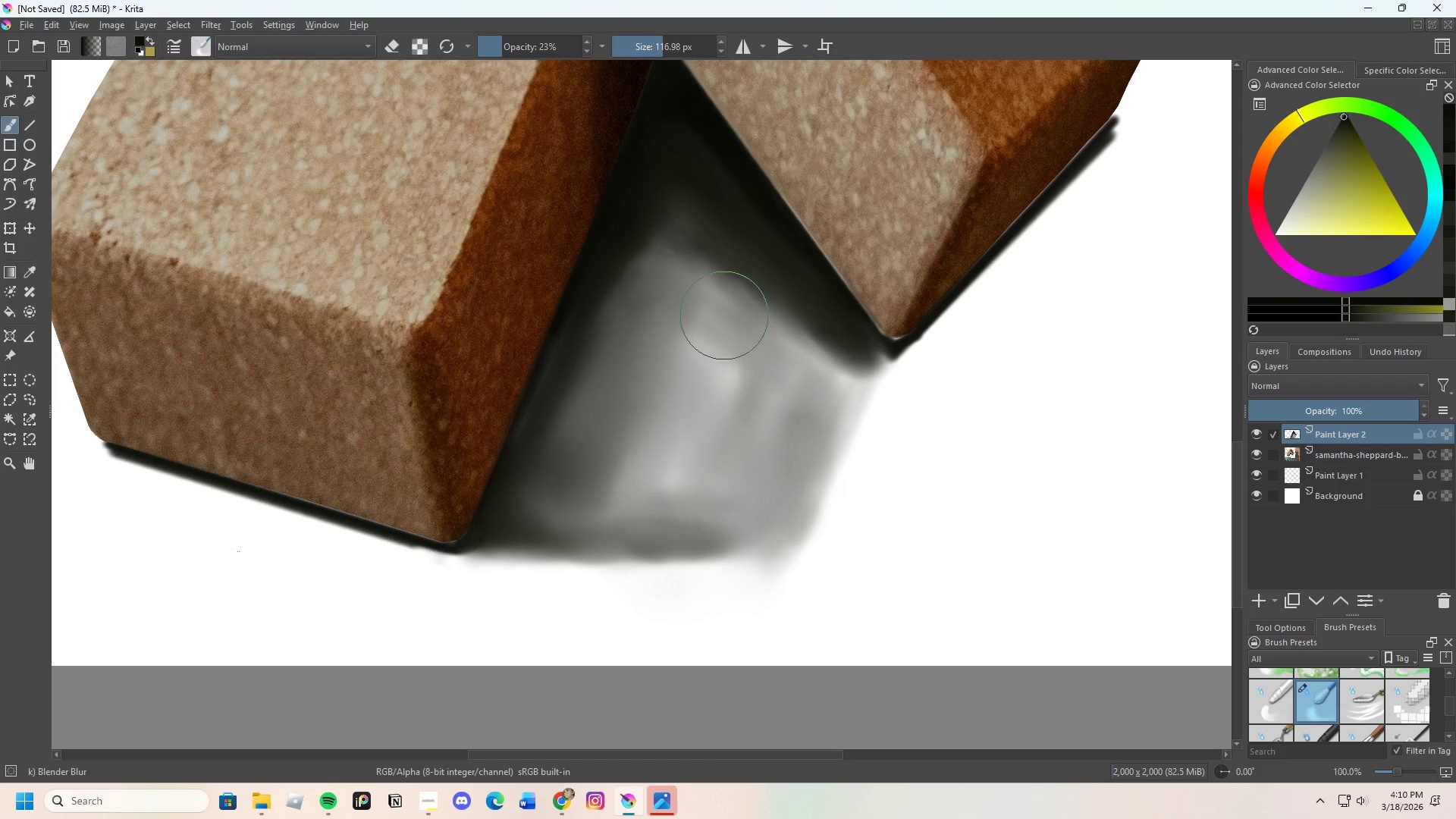 
left_click_drag(start_coordinate=[718, 331], to_coordinate=[684, 435])
 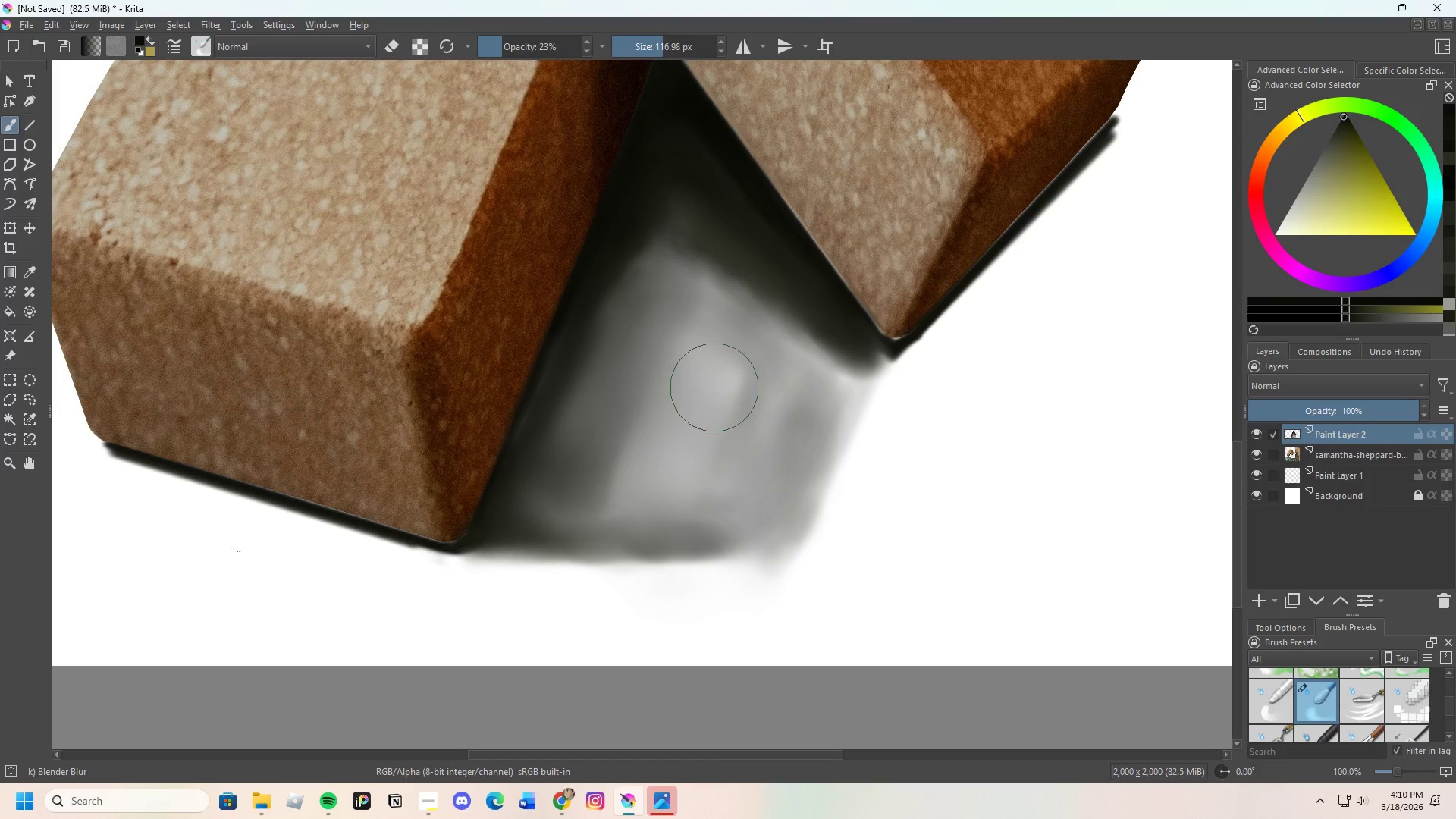 
left_click_drag(start_coordinate=[707, 425], to_coordinate=[696, 465])
 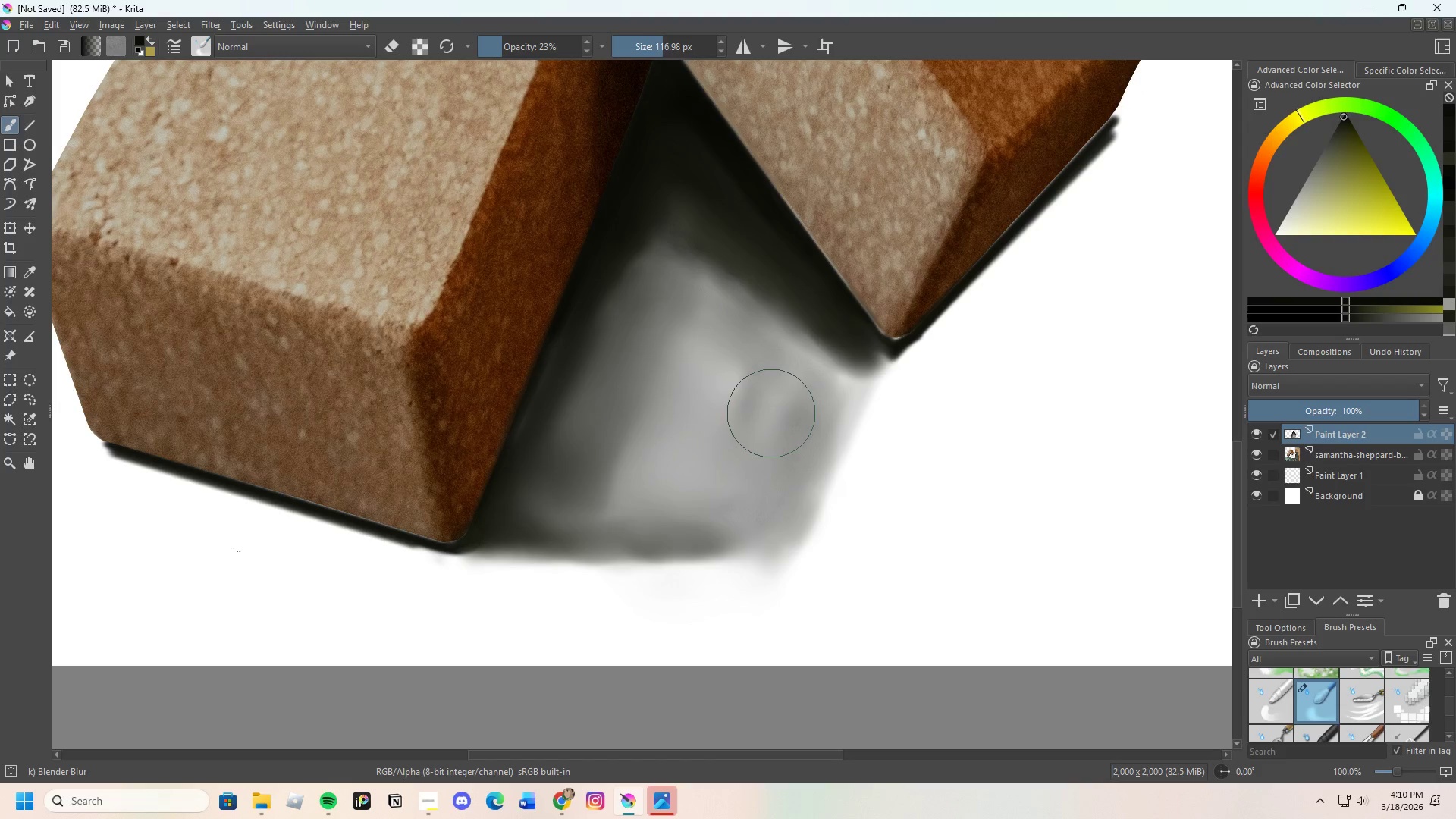 
left_click_drag(start_coordinate=[770, 438], to_coordinate=[757, 442])
 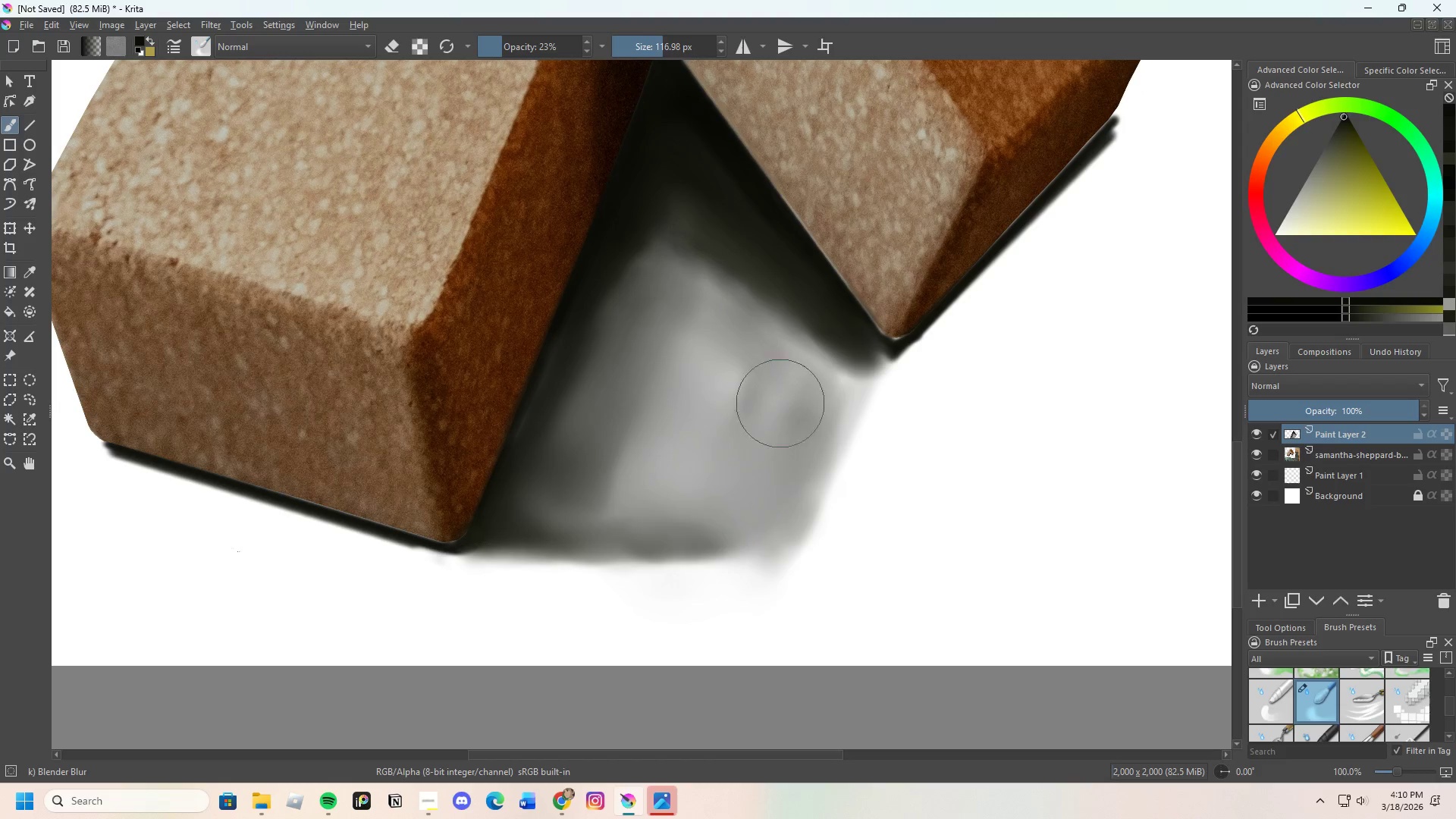 
left_click_drag(start_coordinate=[777, 431], to_coordinate=[792, 439])
 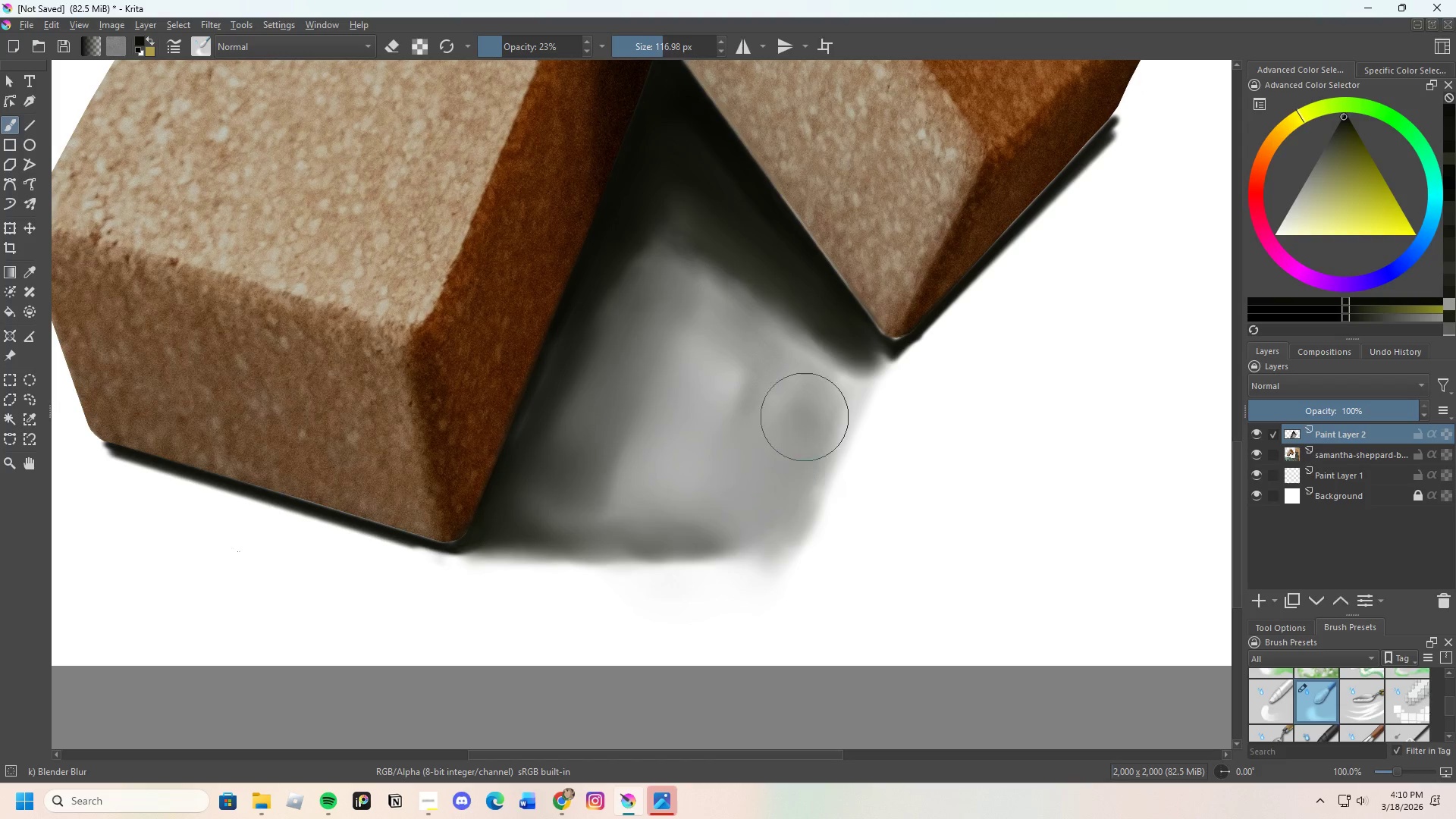 
left_click_drag(start_coordinate=[802, 435], to_coordinate=[793, 451])
 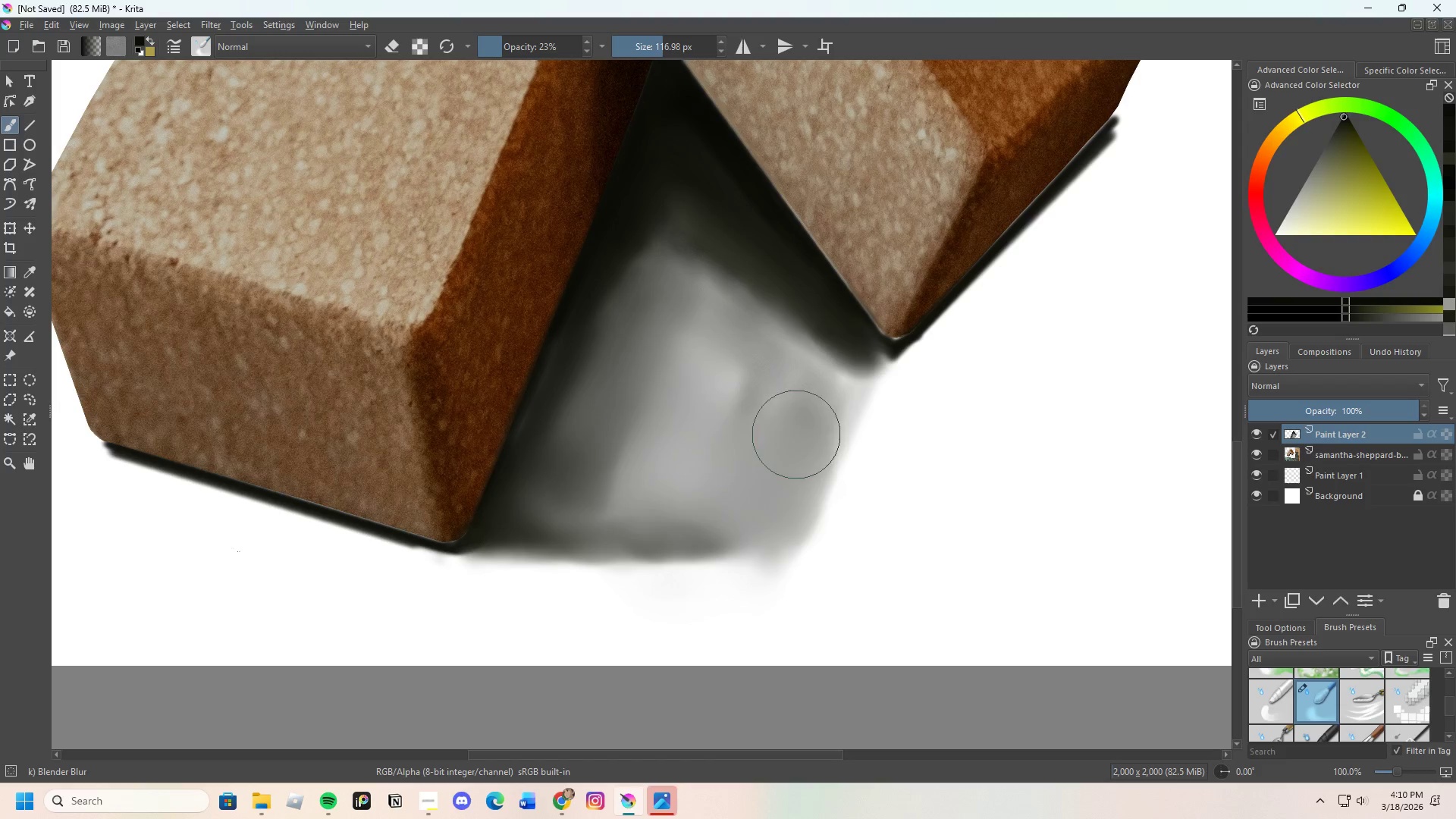 
left_click_drag(start_coordinate=[793, 457], to_coordinate=[807, 375])
 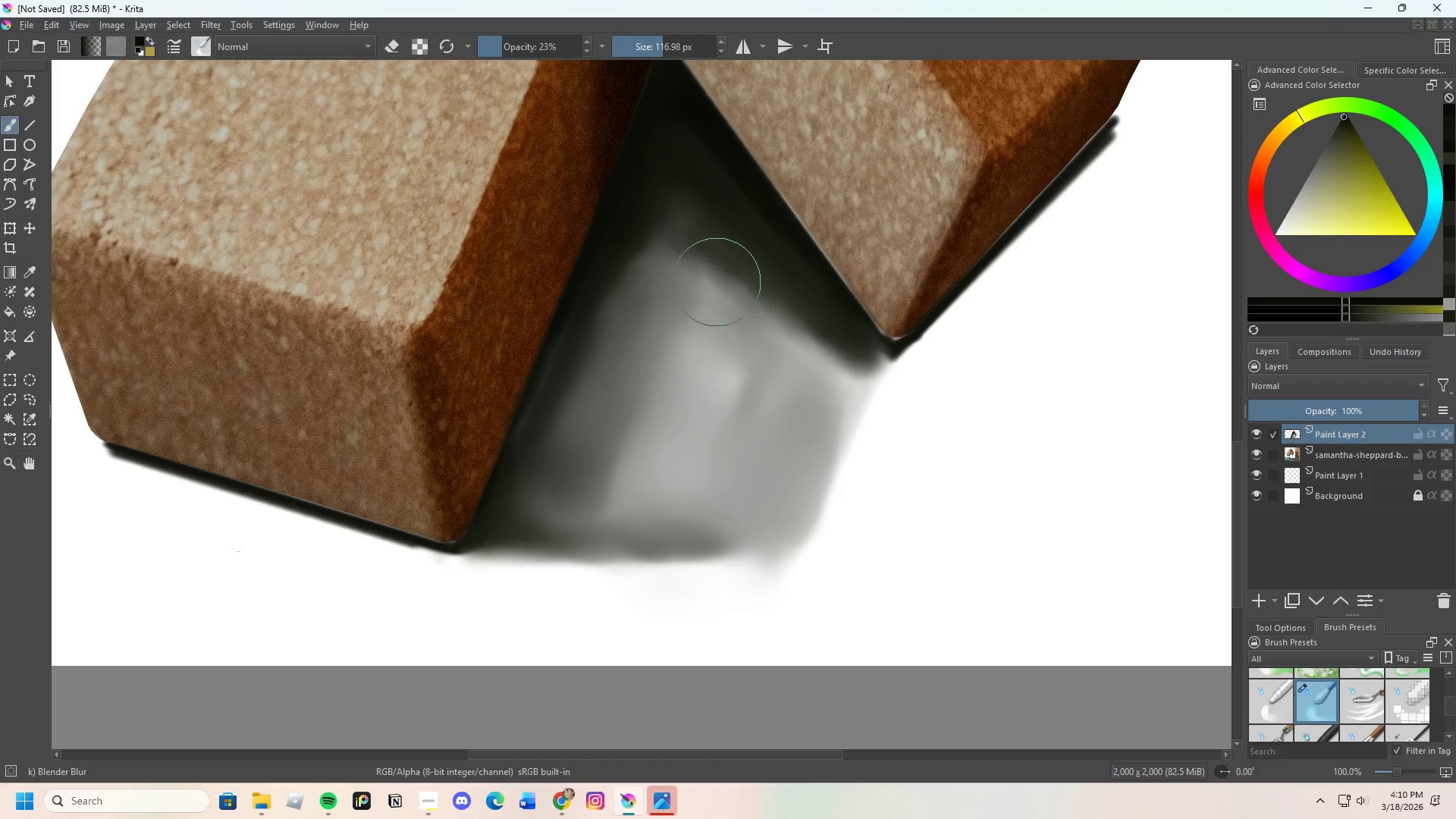 
left_click_drag(start_coordinate=[702, 274], to_coordinate=[764, 346])
 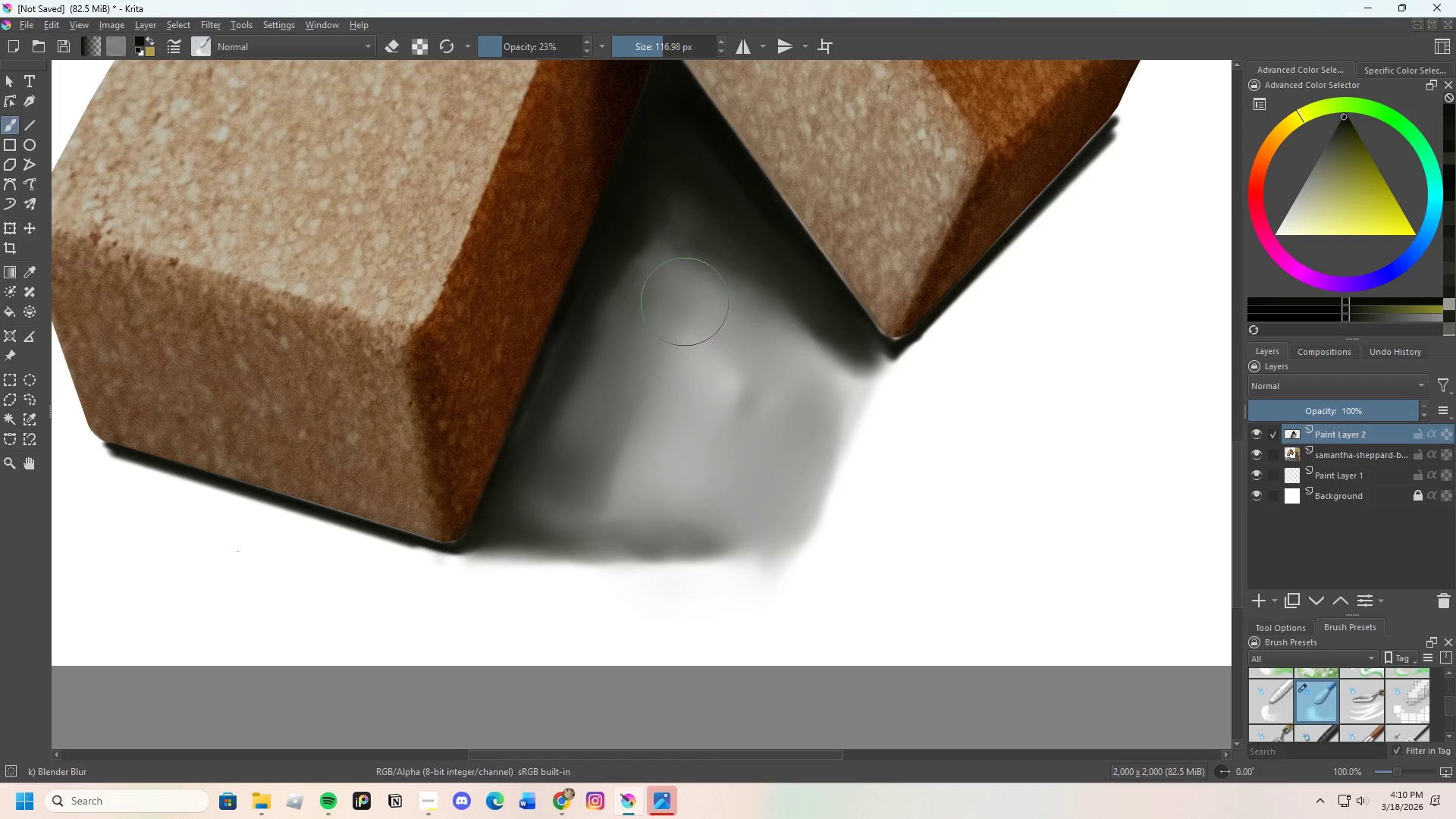 
left_click_drag(start_coordinate=[722, 315], to_coordinate=[809, 370])
 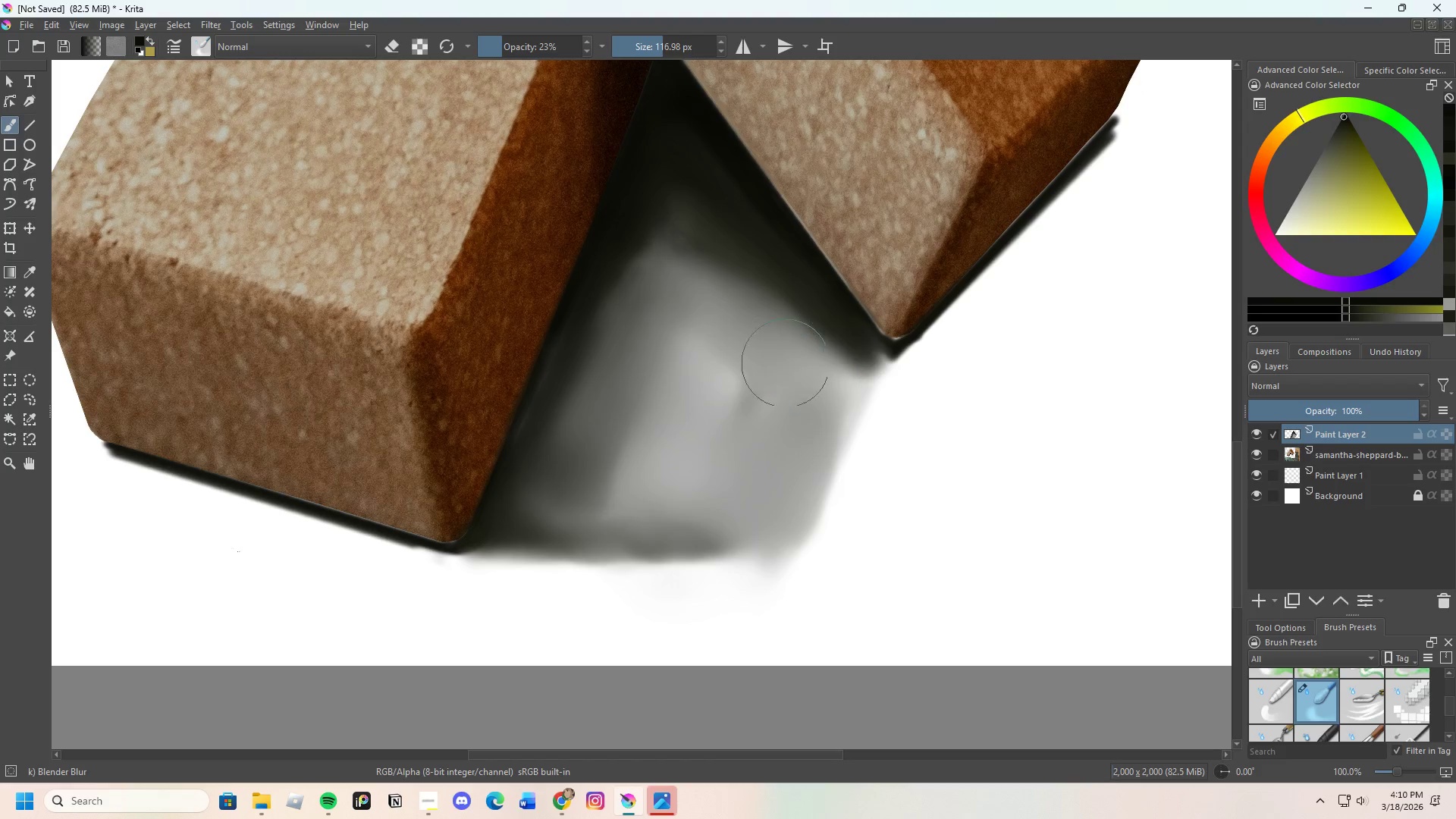 
left_click_drag(start_coordinate=[802, 379], to_coordinate=[819, 385])
 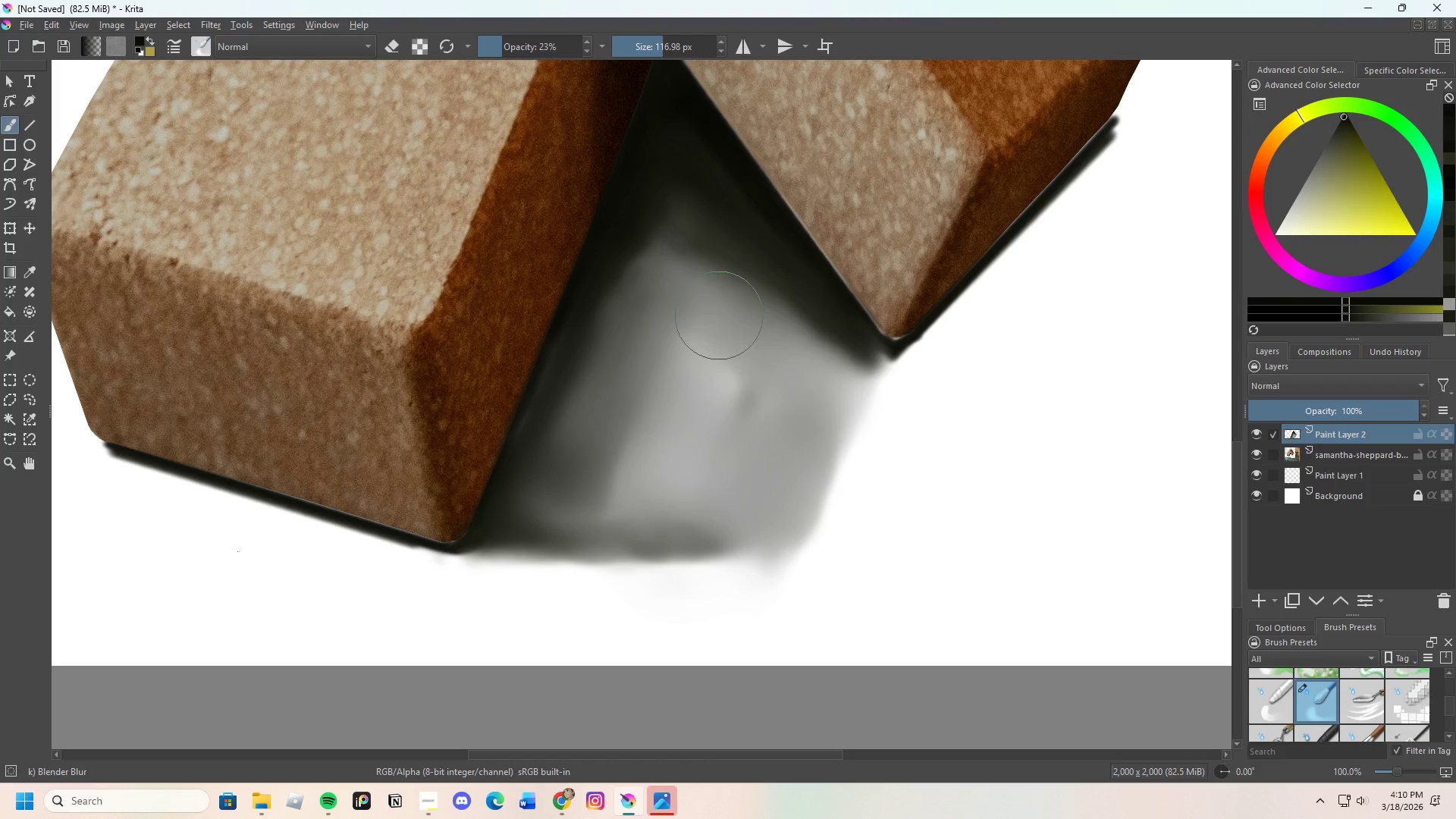 
left_click_drag(start_coordinate=[705, 300], to_coordinate=[847, 382])
 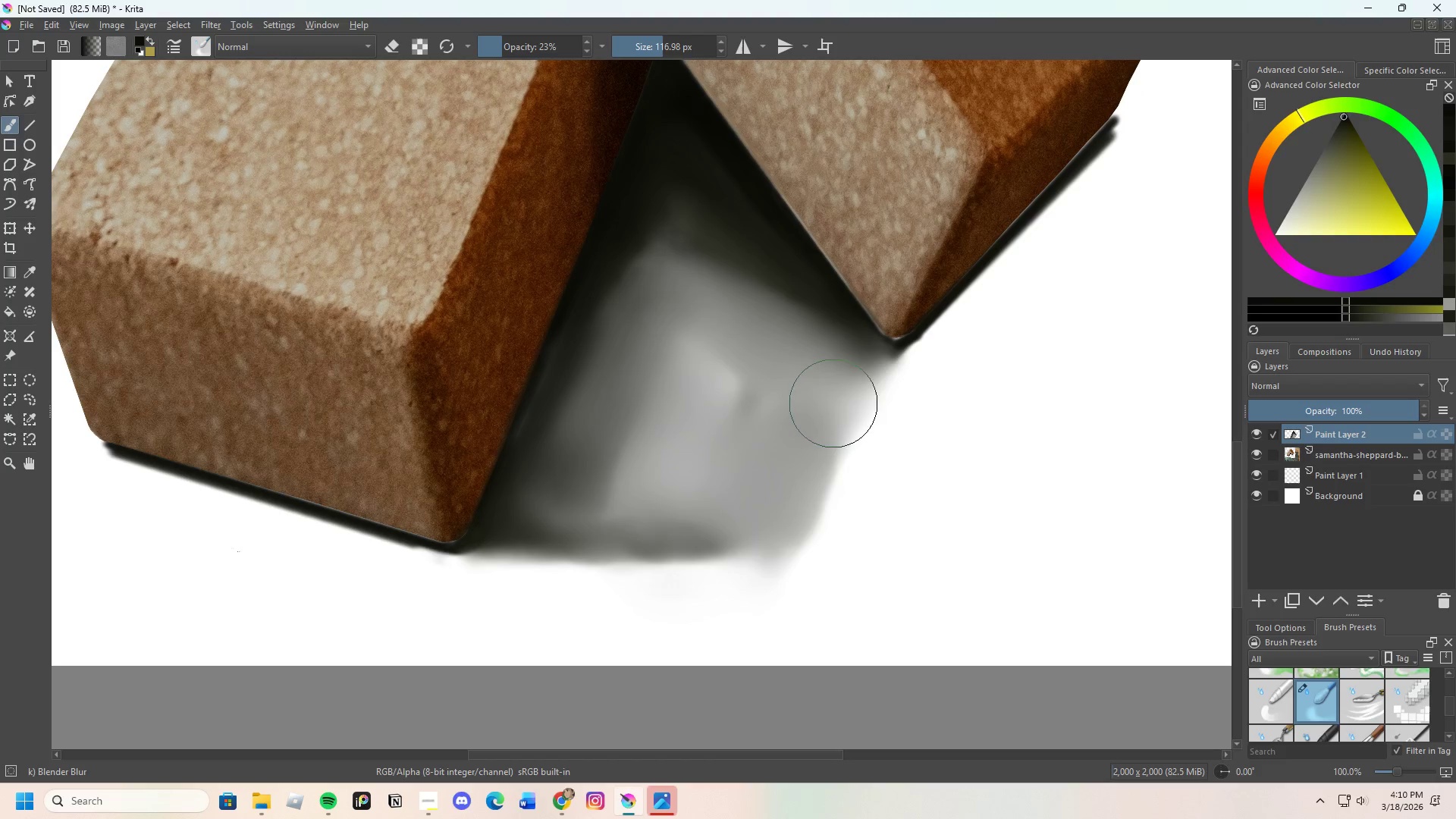 
left_click_drag(start_coordinate=[821, 431], to_coordinate=[688, 535])
 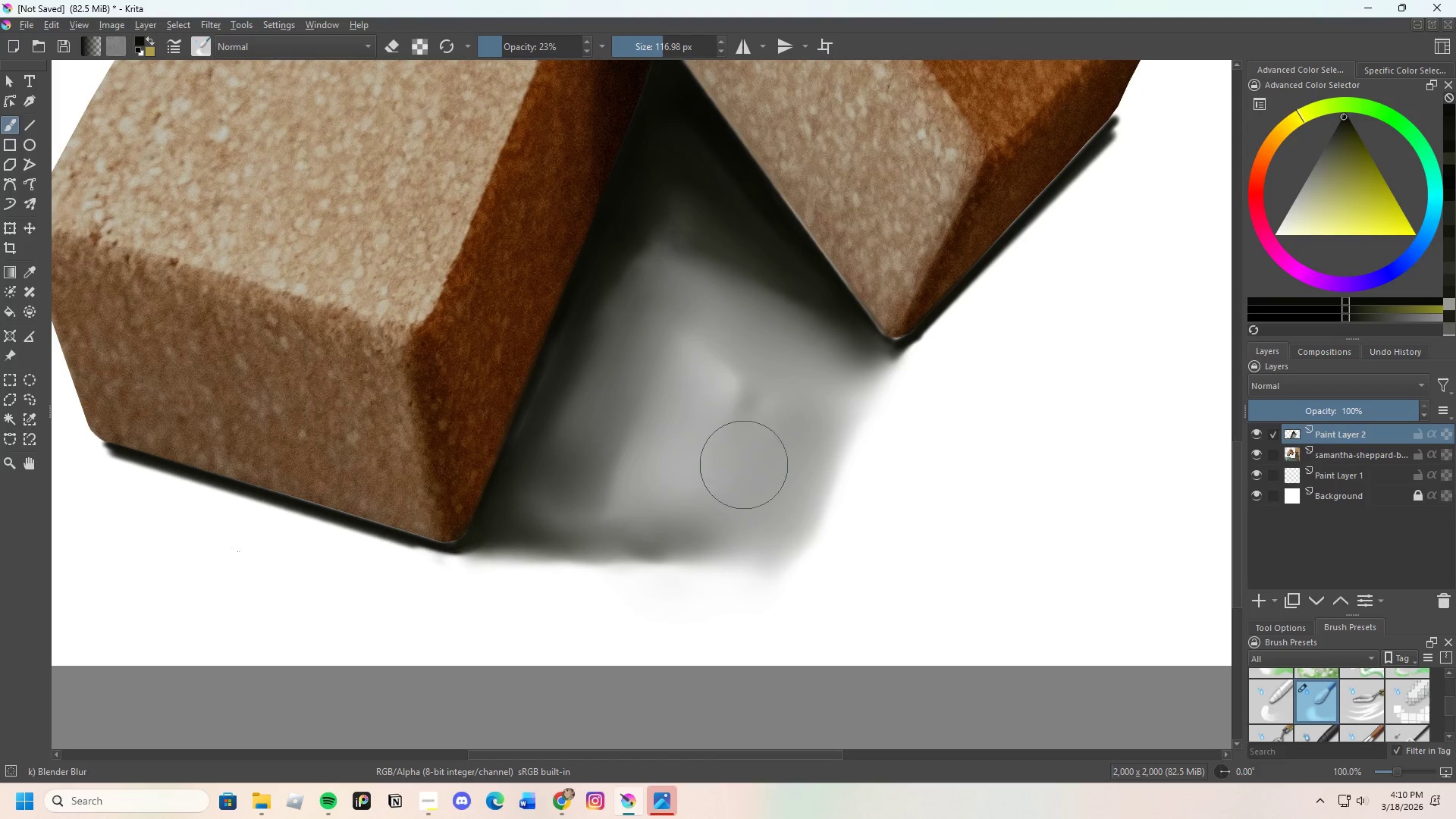 
left_click_drag(start_coordinate=[795, 473], to_coordinate=[787, 450])
 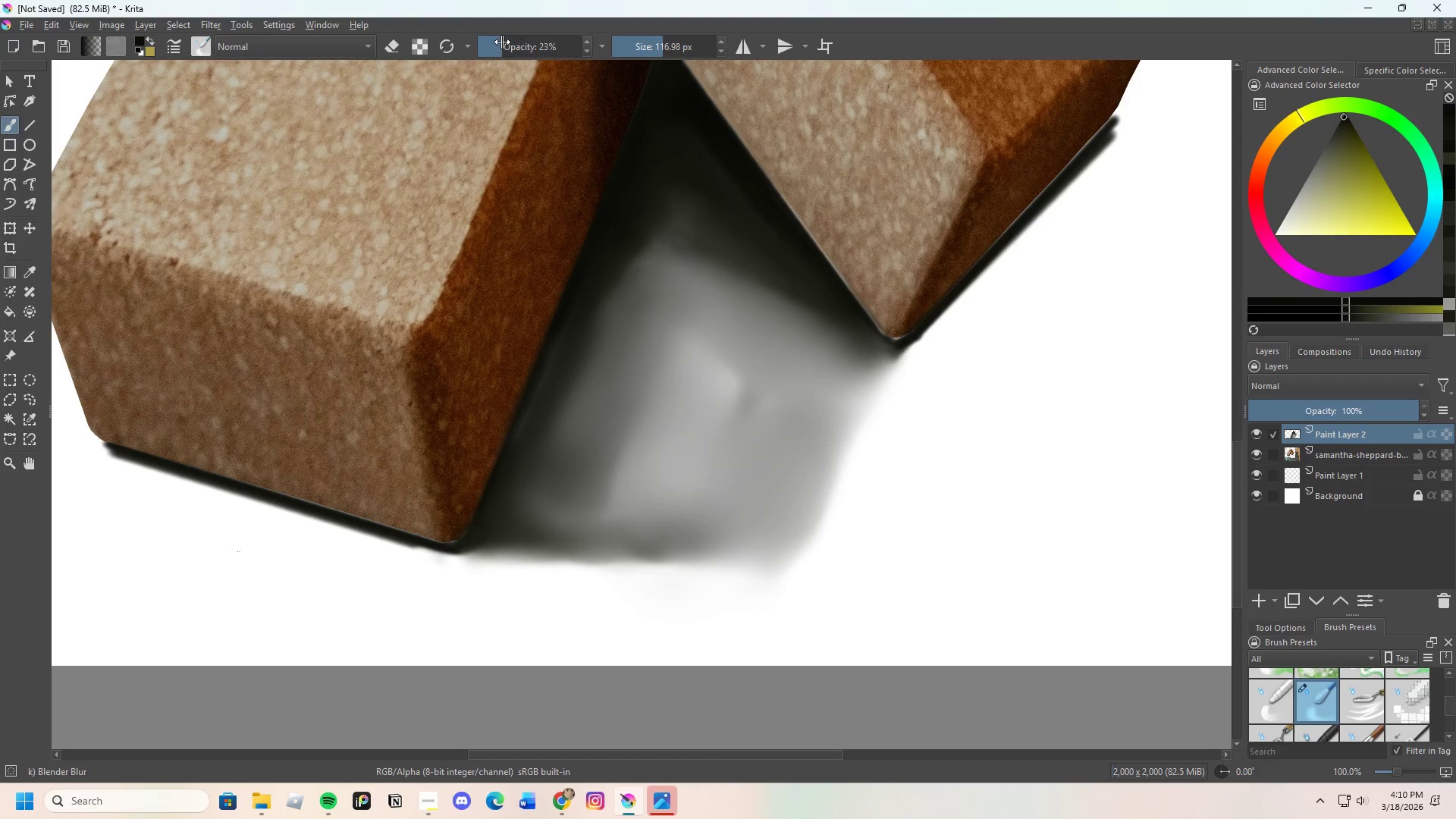 
left_click_drag(start_coordinate=[502, 43], to_coordinate=[493, 54])
 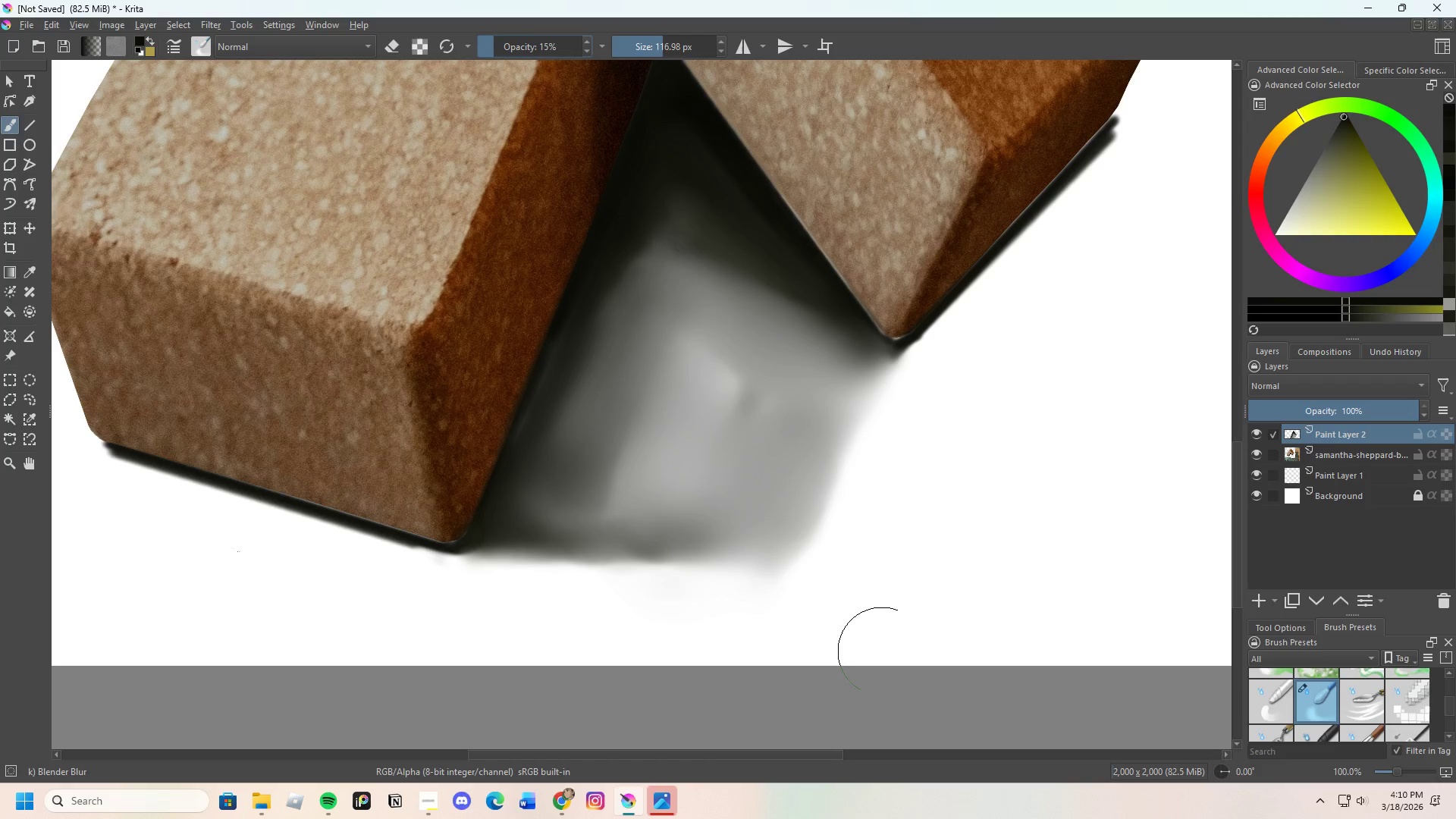 
mouse_move([1270, 708])
 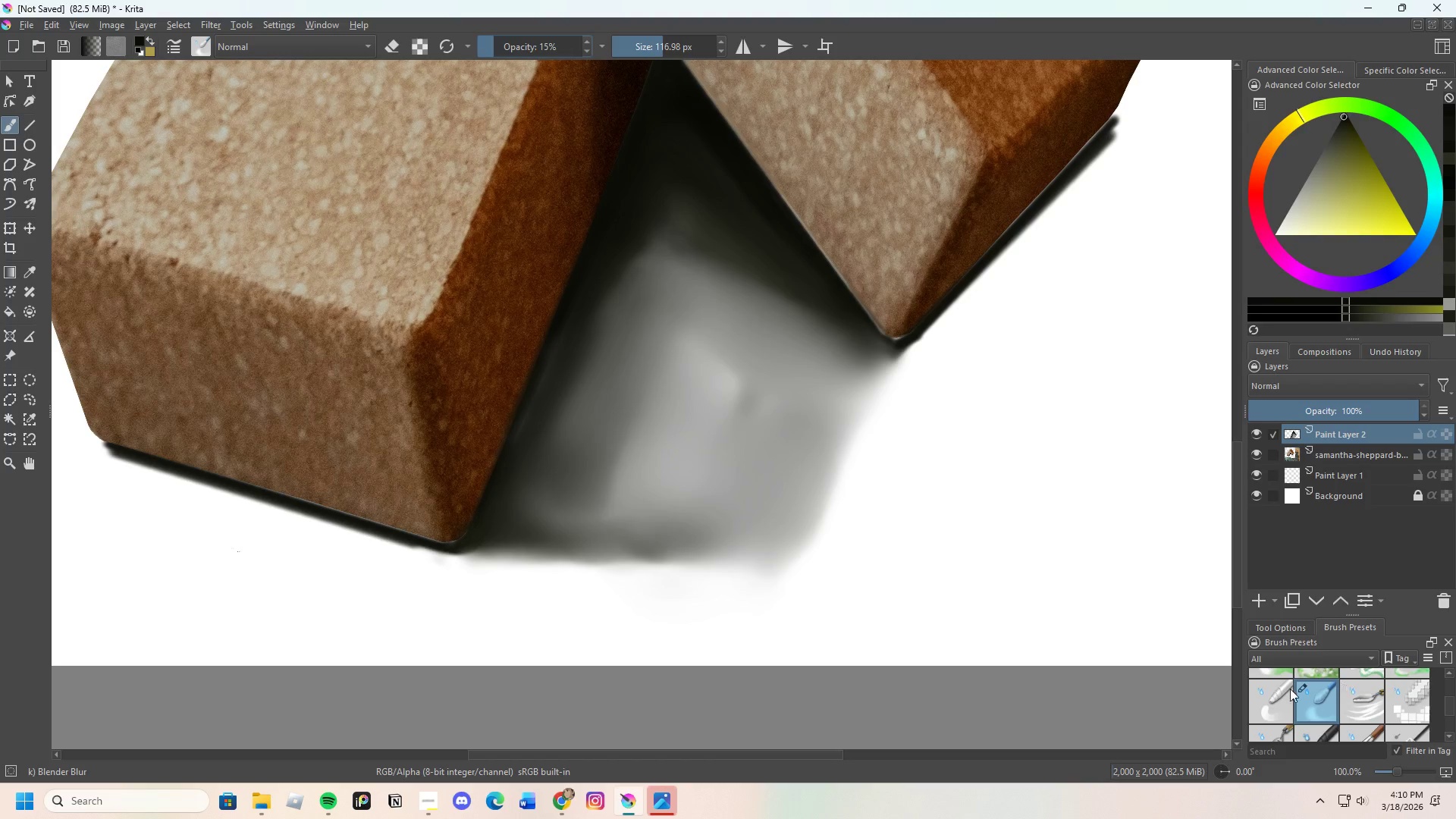 
left_click([1273, 700])
 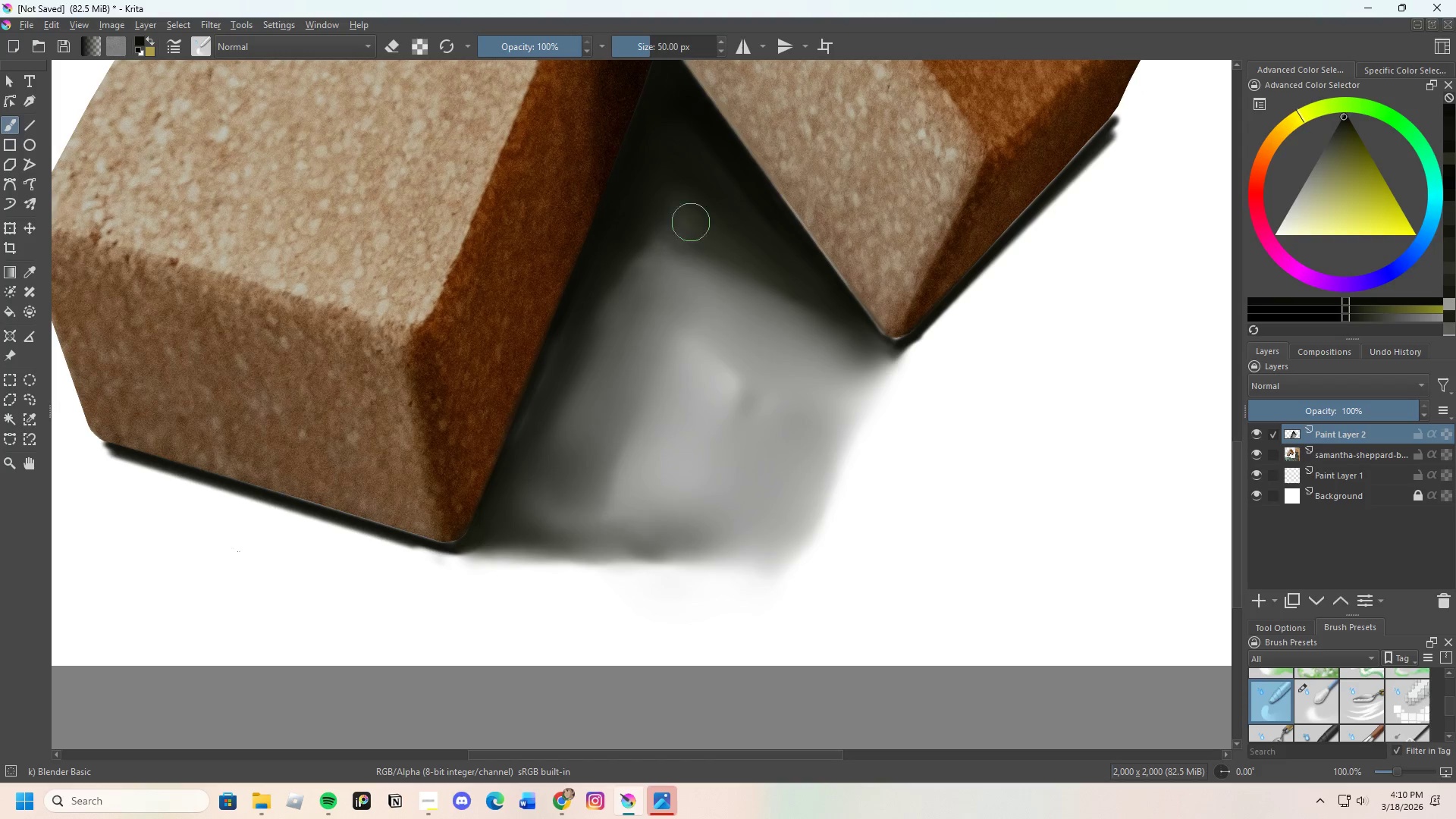 
left_click_drag(start_coordinate=[657, 234], to_coordinate=[640, 243])
 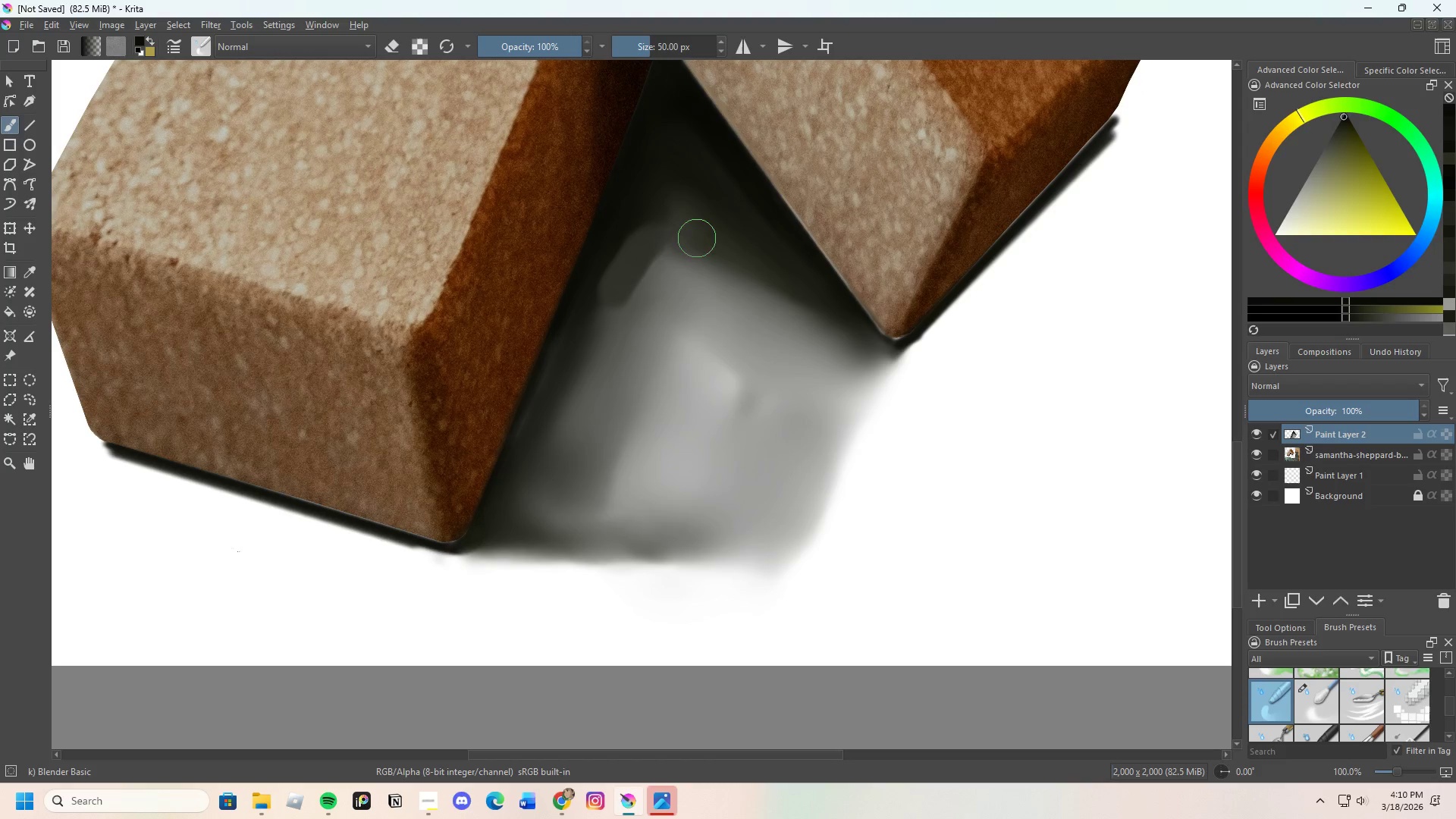 
key(Control+Z)
 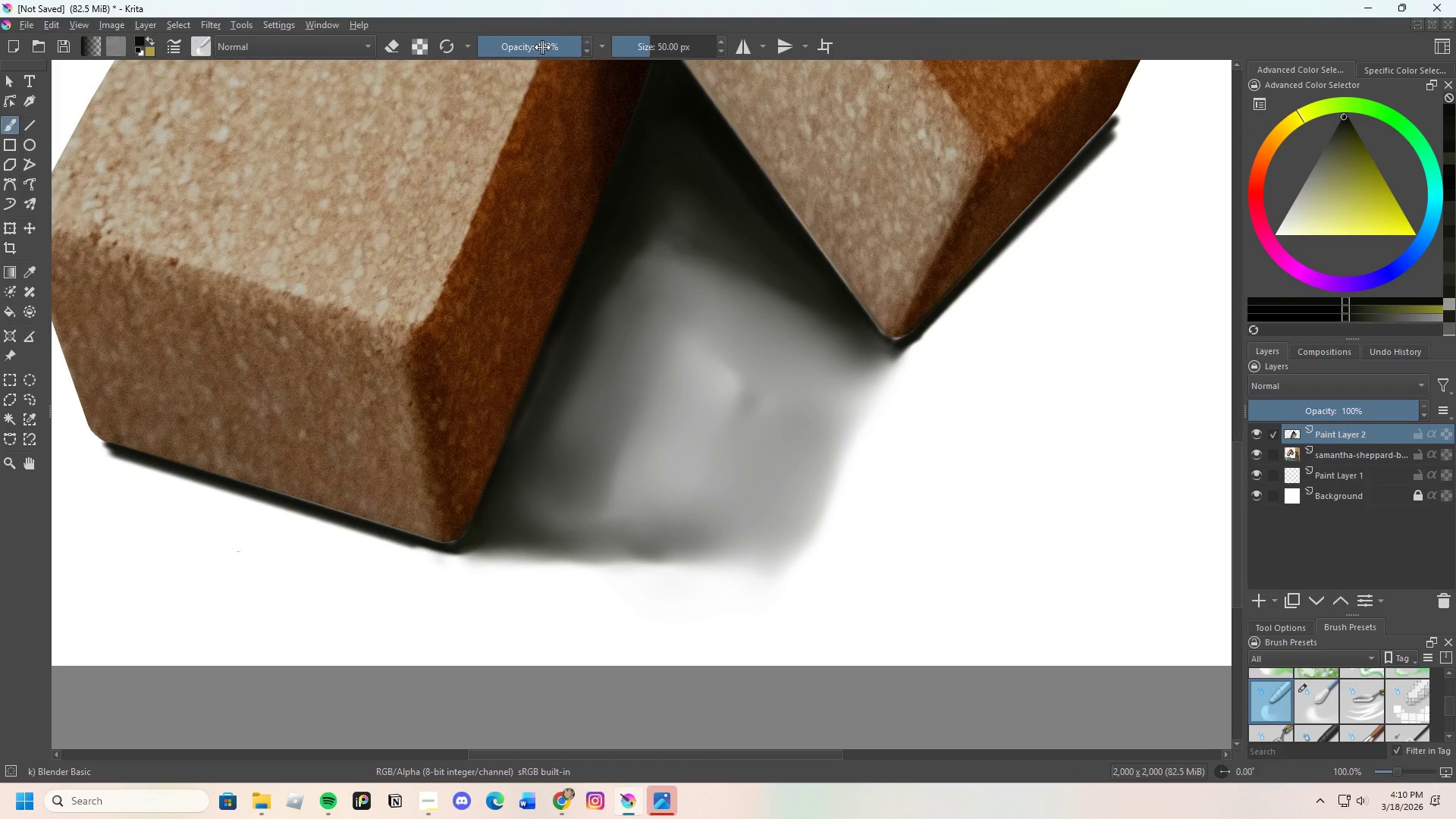 
left_click_drag(start_coordinate=[531, 47], to_coordinate=[494, 64])
 